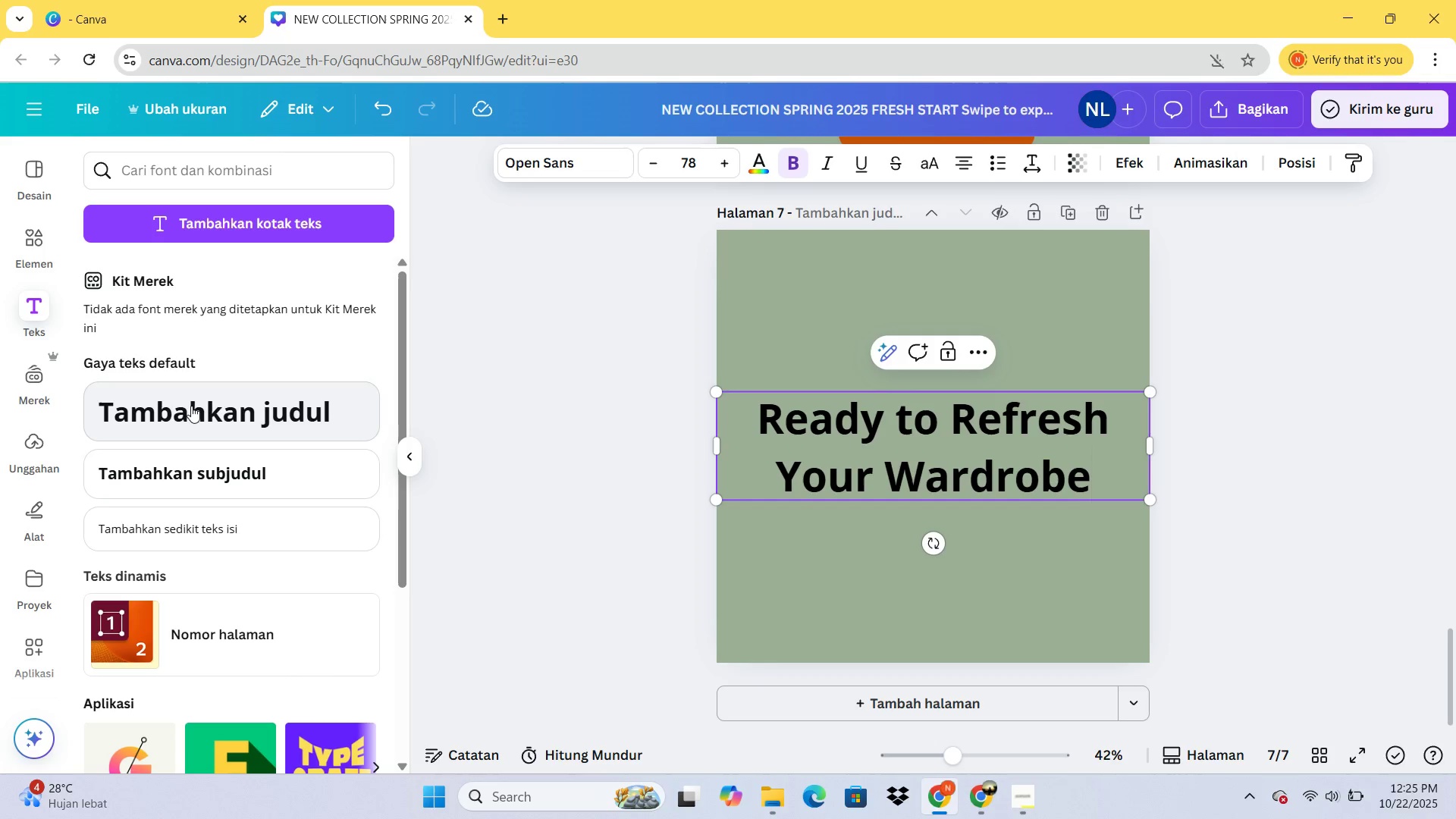 
key(Shift+Slash)
 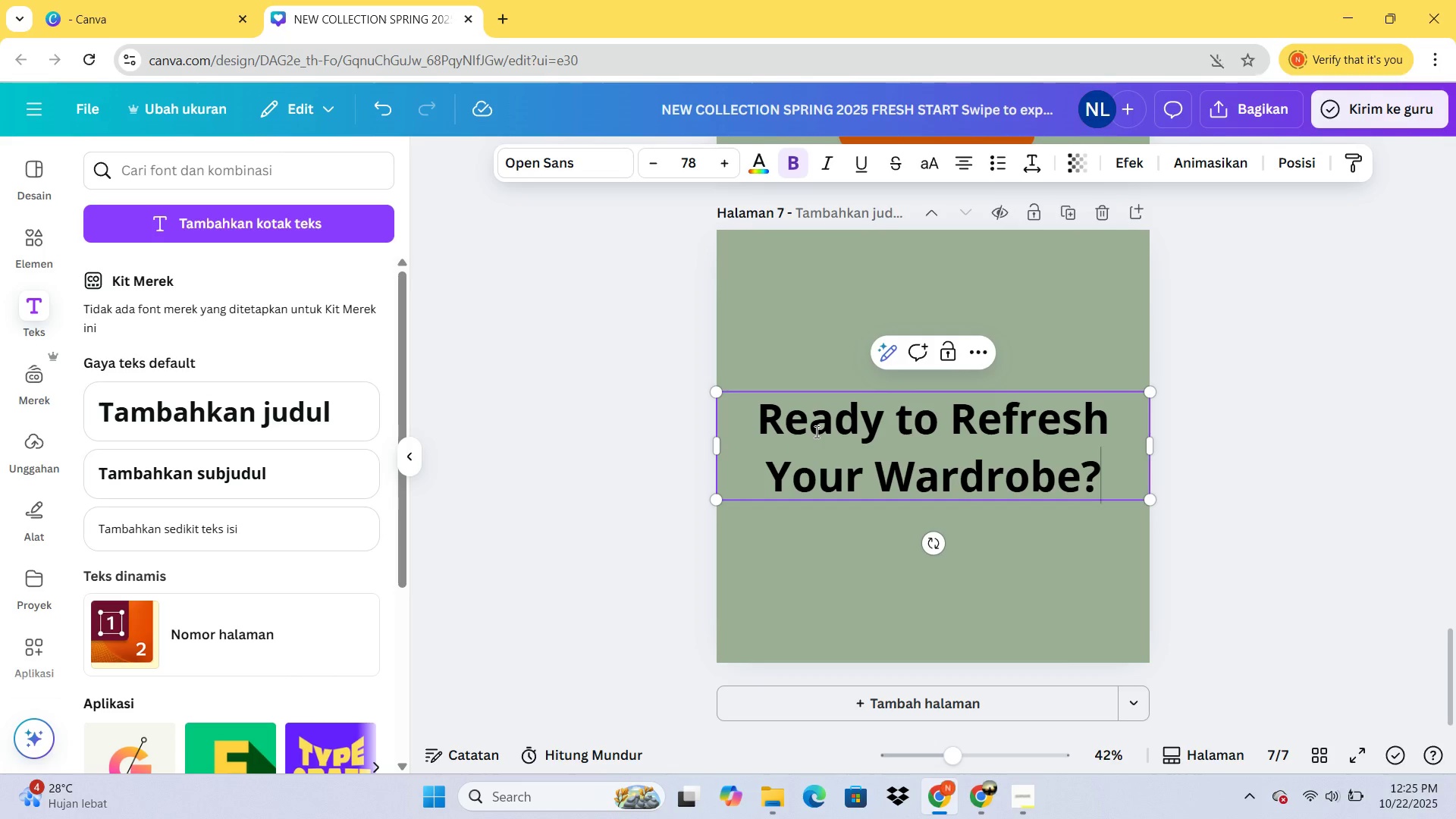 
wait(7.14)
 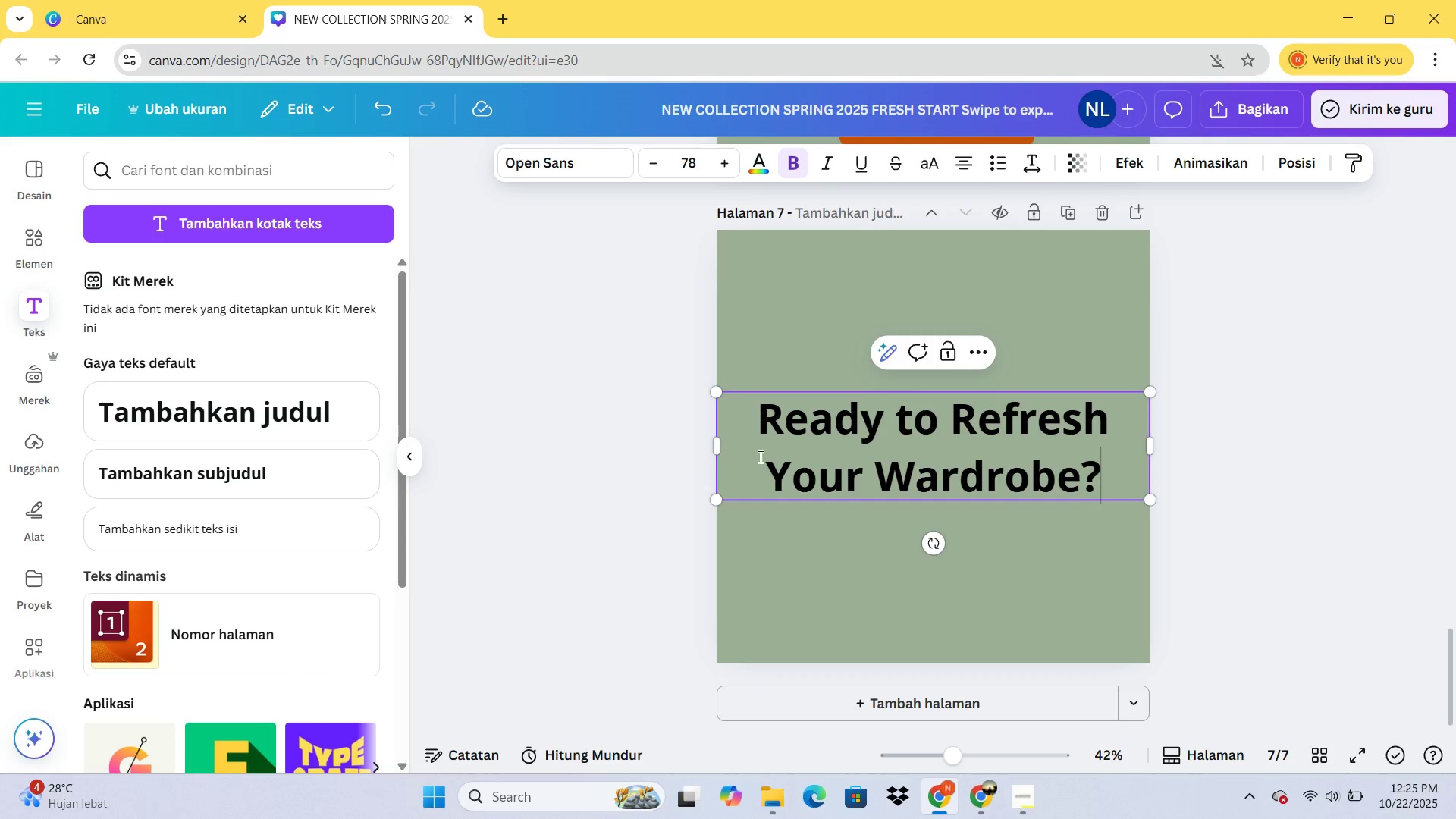 
double_click([815, 431])
 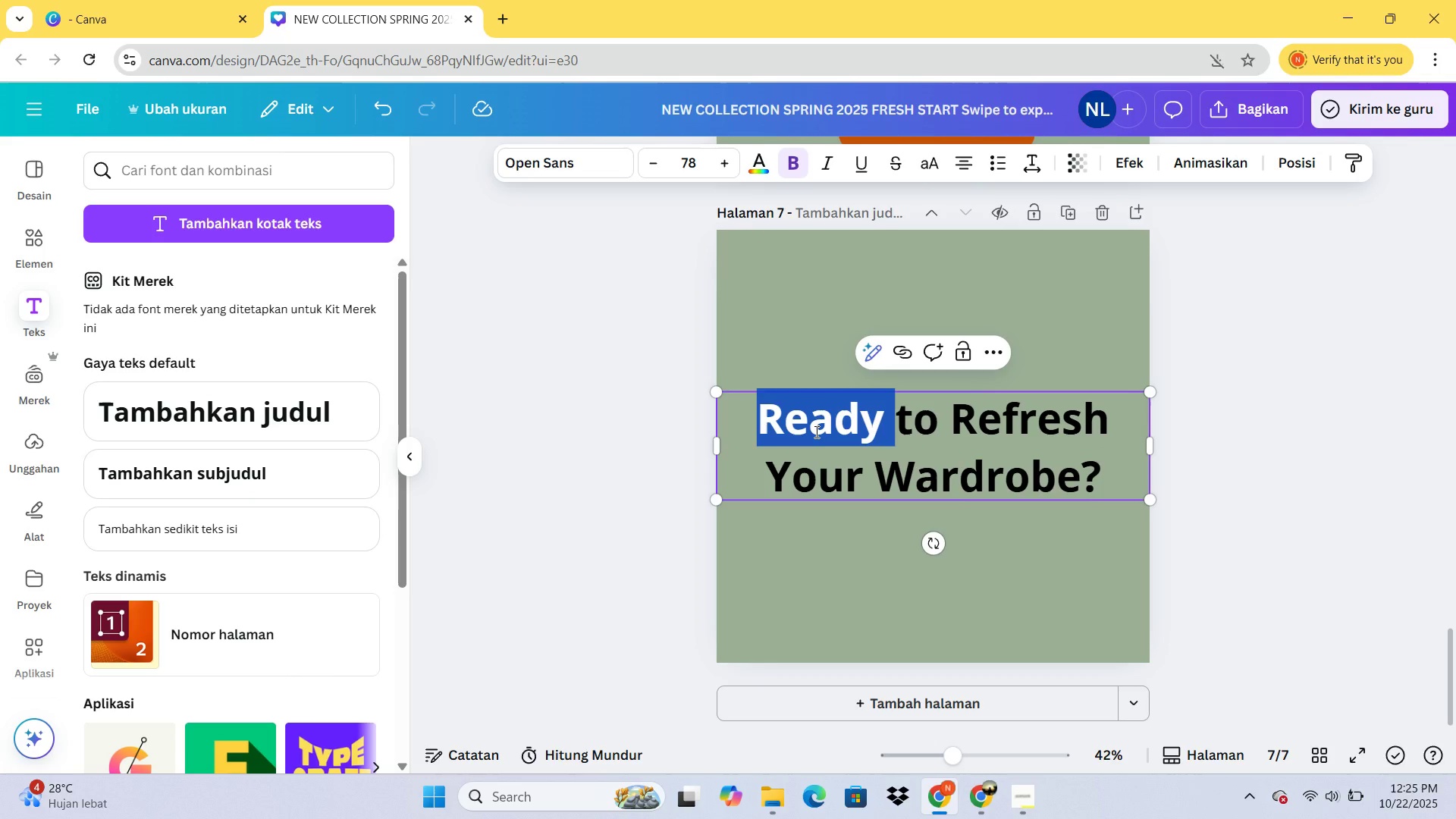 
key(Control+A)
 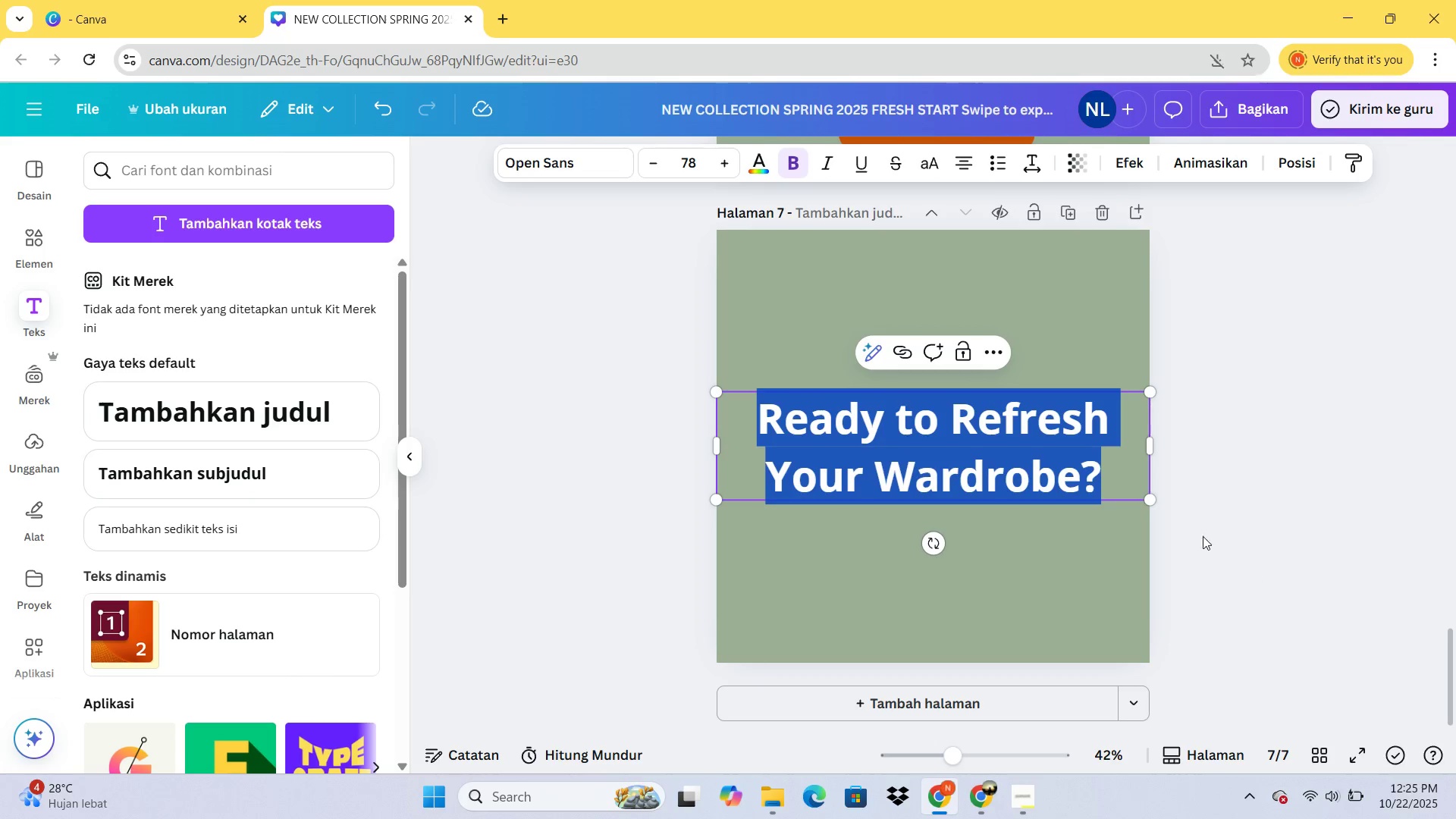 
wait(5.14)
 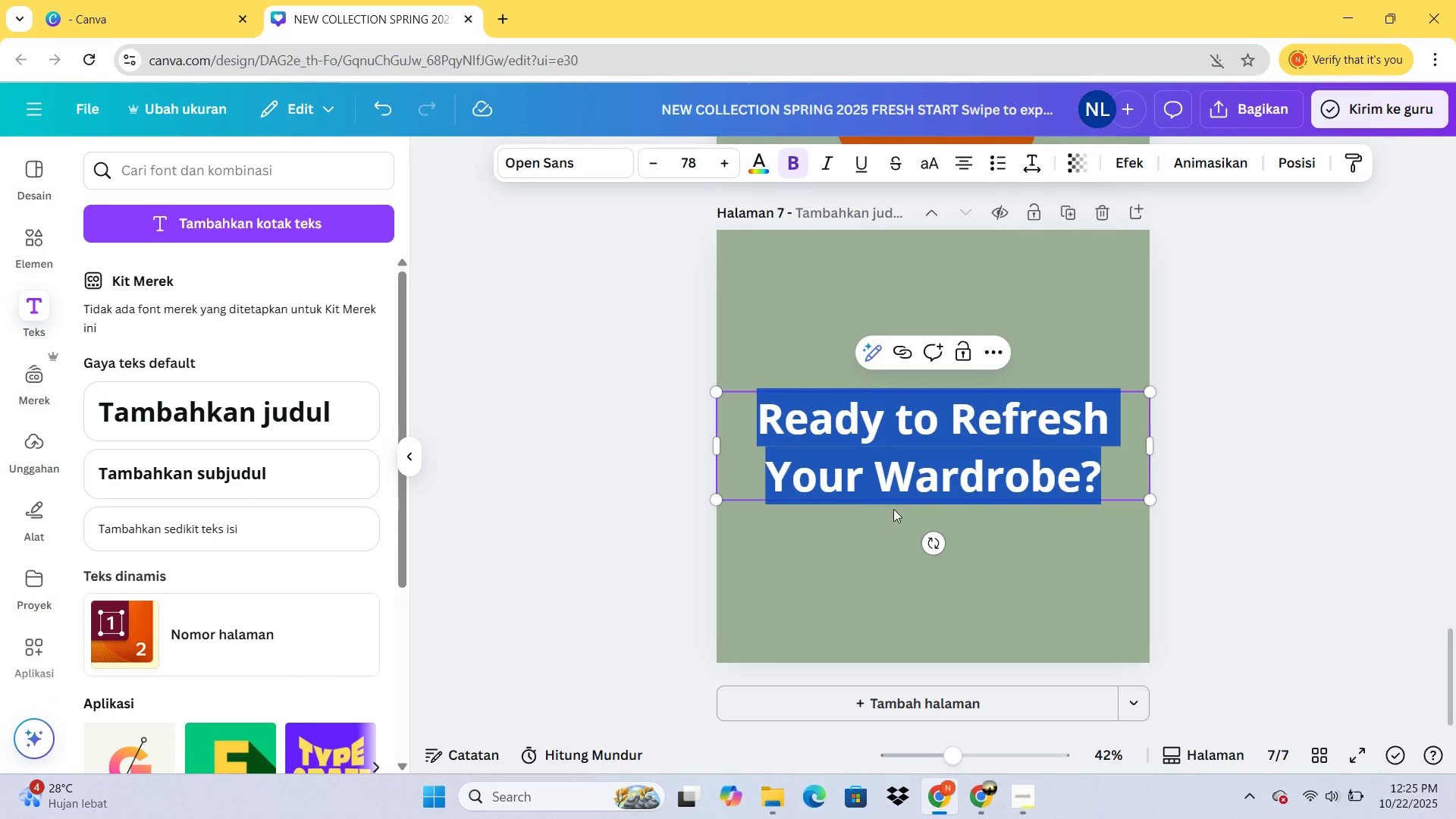 
left_click([580, 163])
 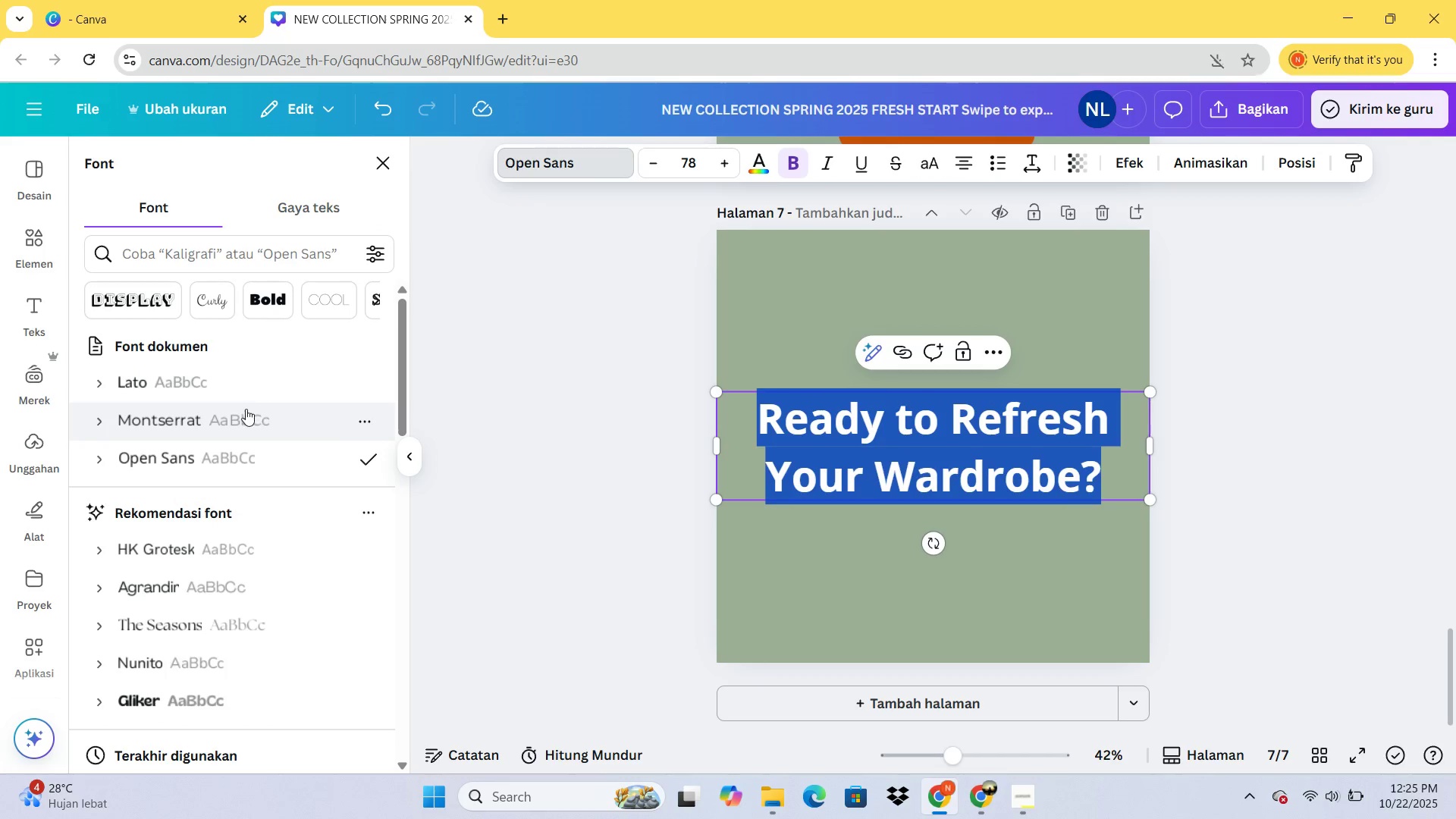 
left_click([243, 411])
 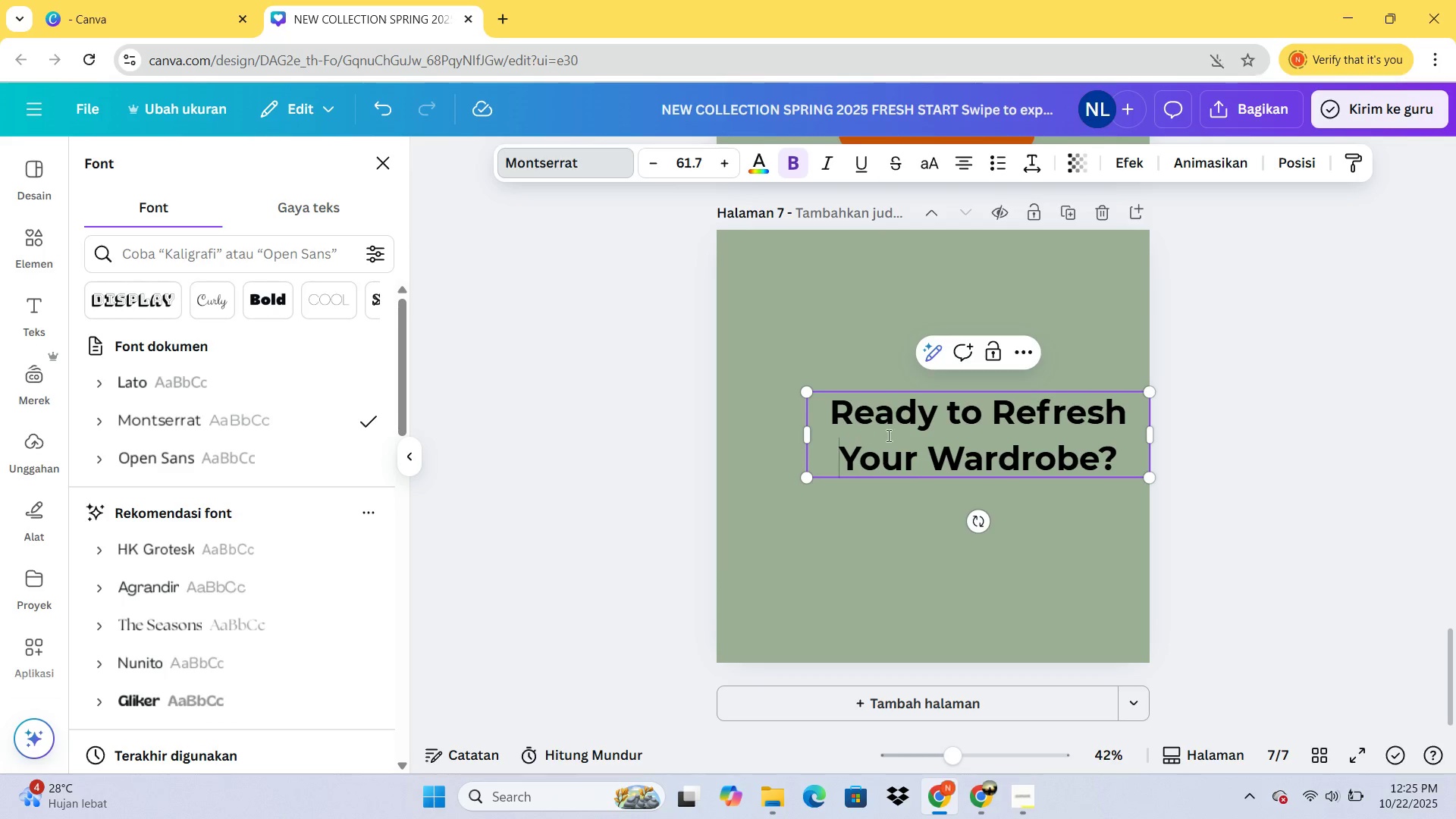 
wait(6.68)
 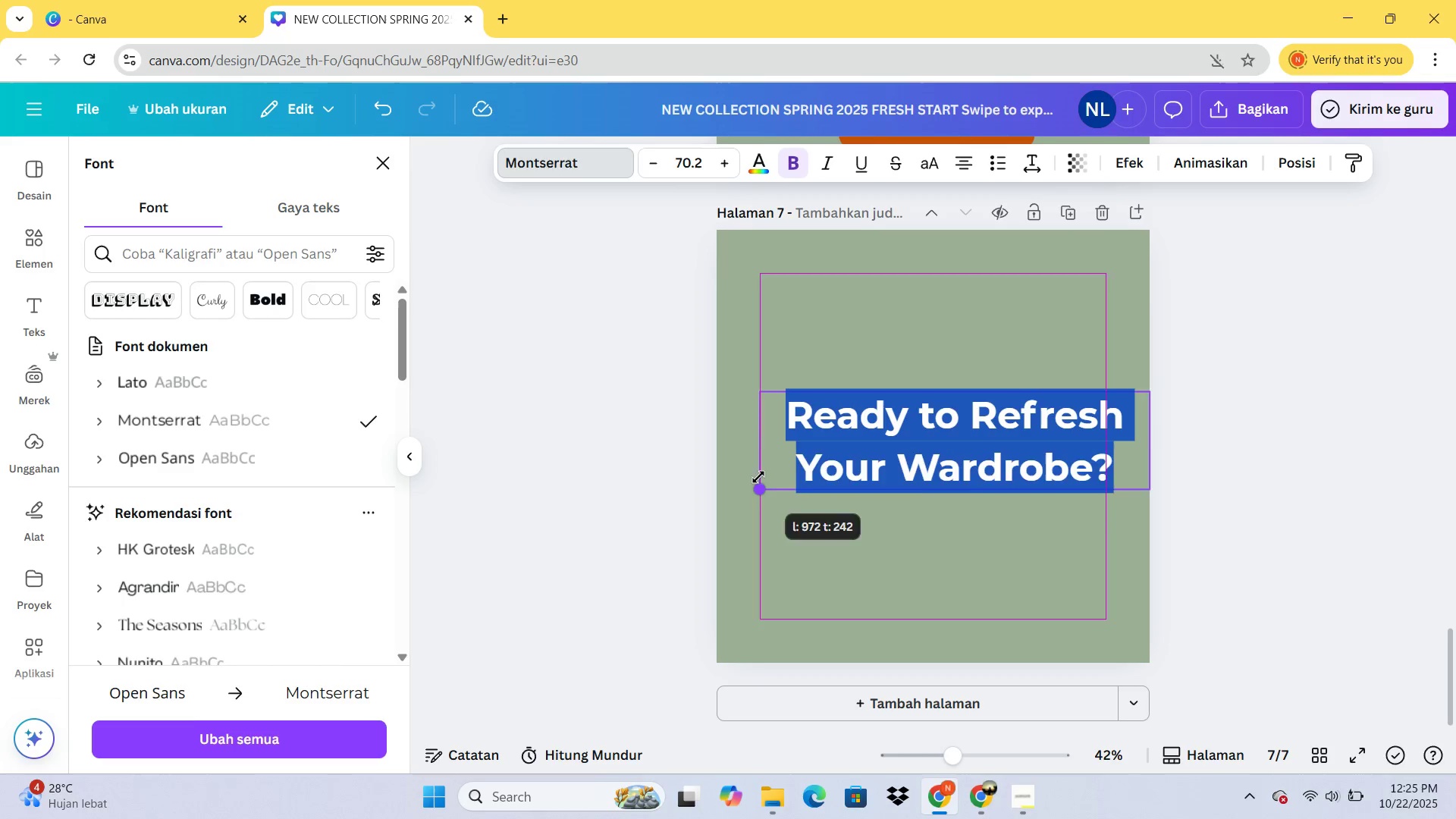 
left_click([1387, 461])
 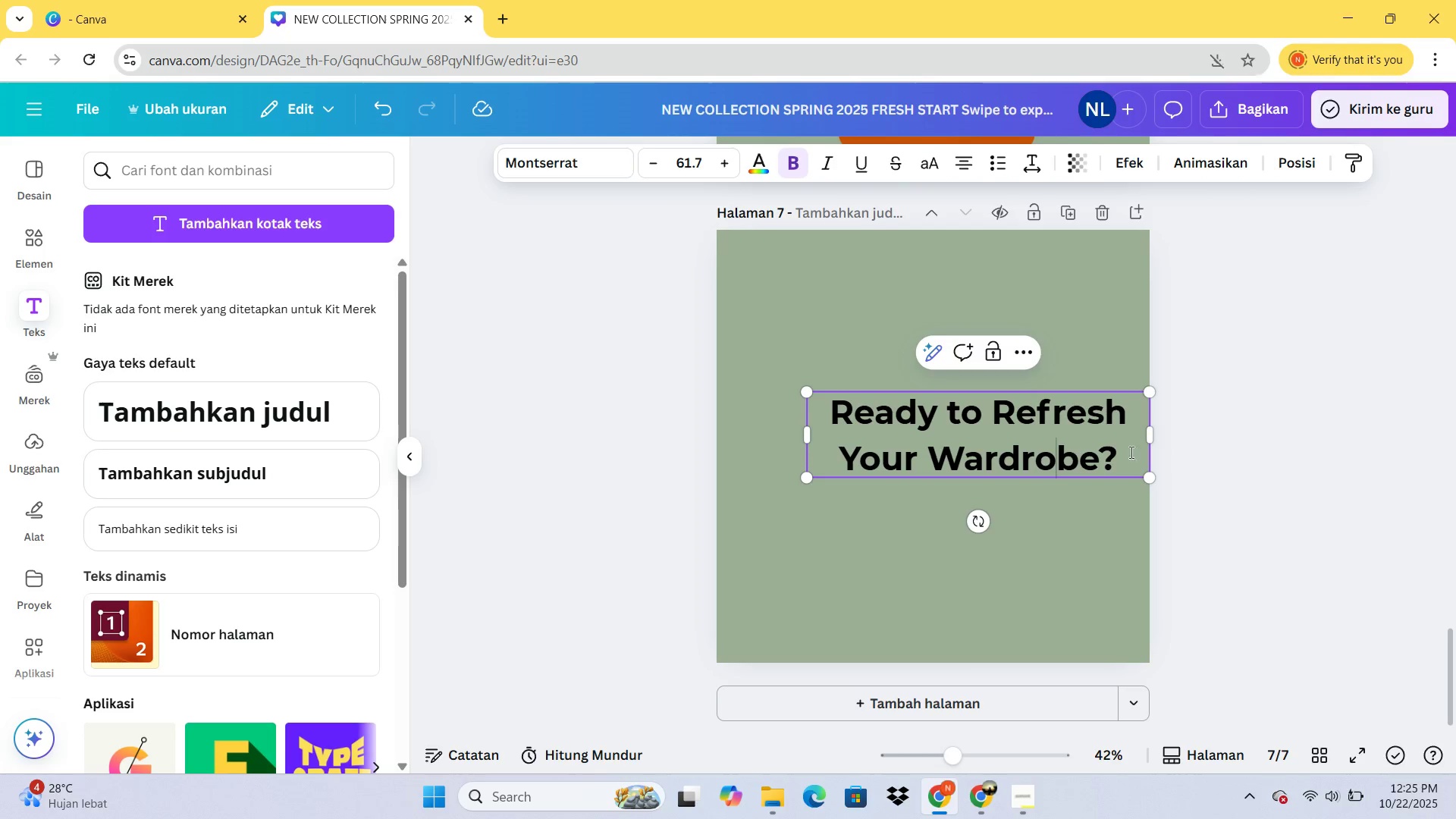 
double_click([1211, 450])
 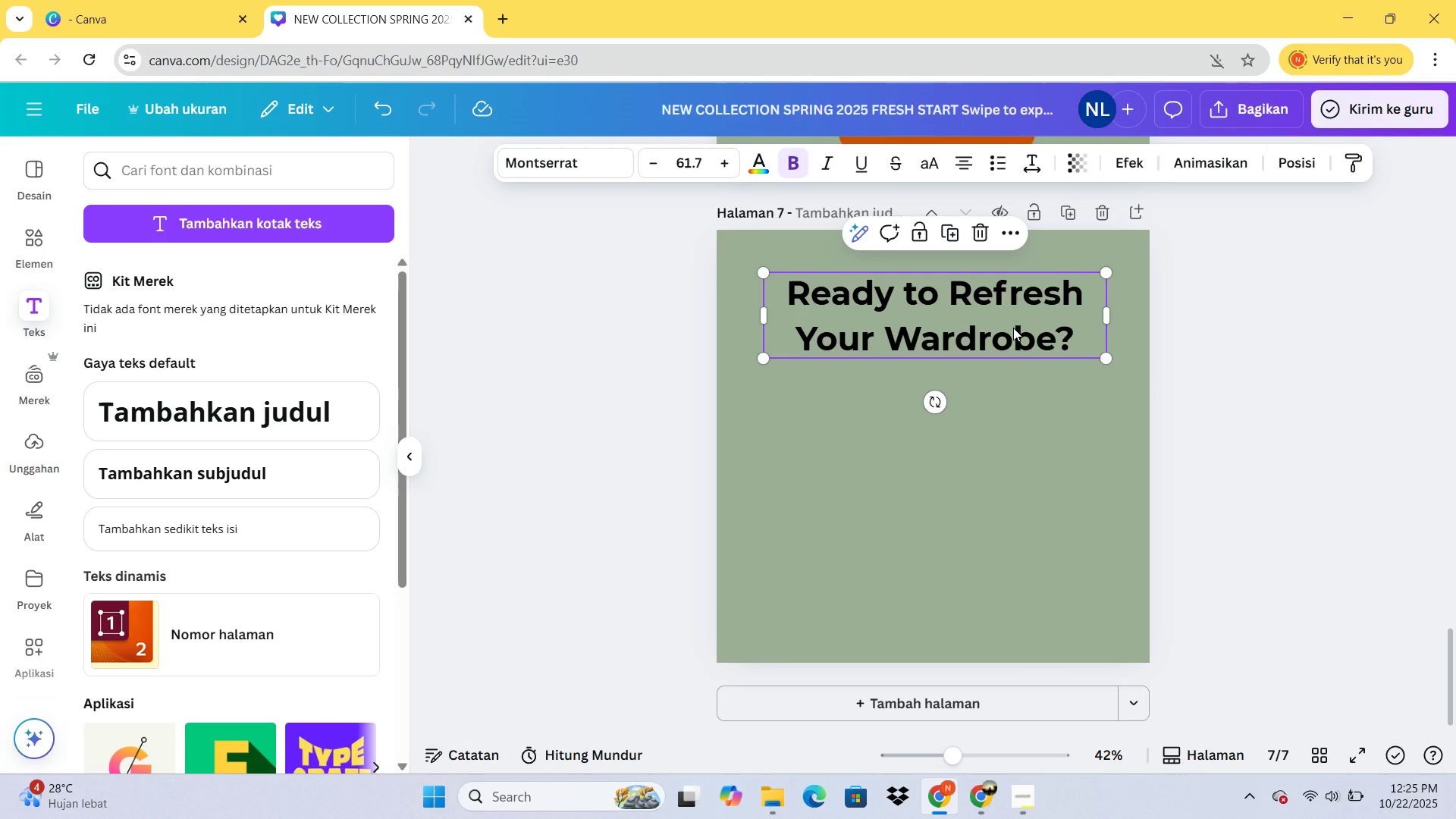 
double_click([1013, 328])
 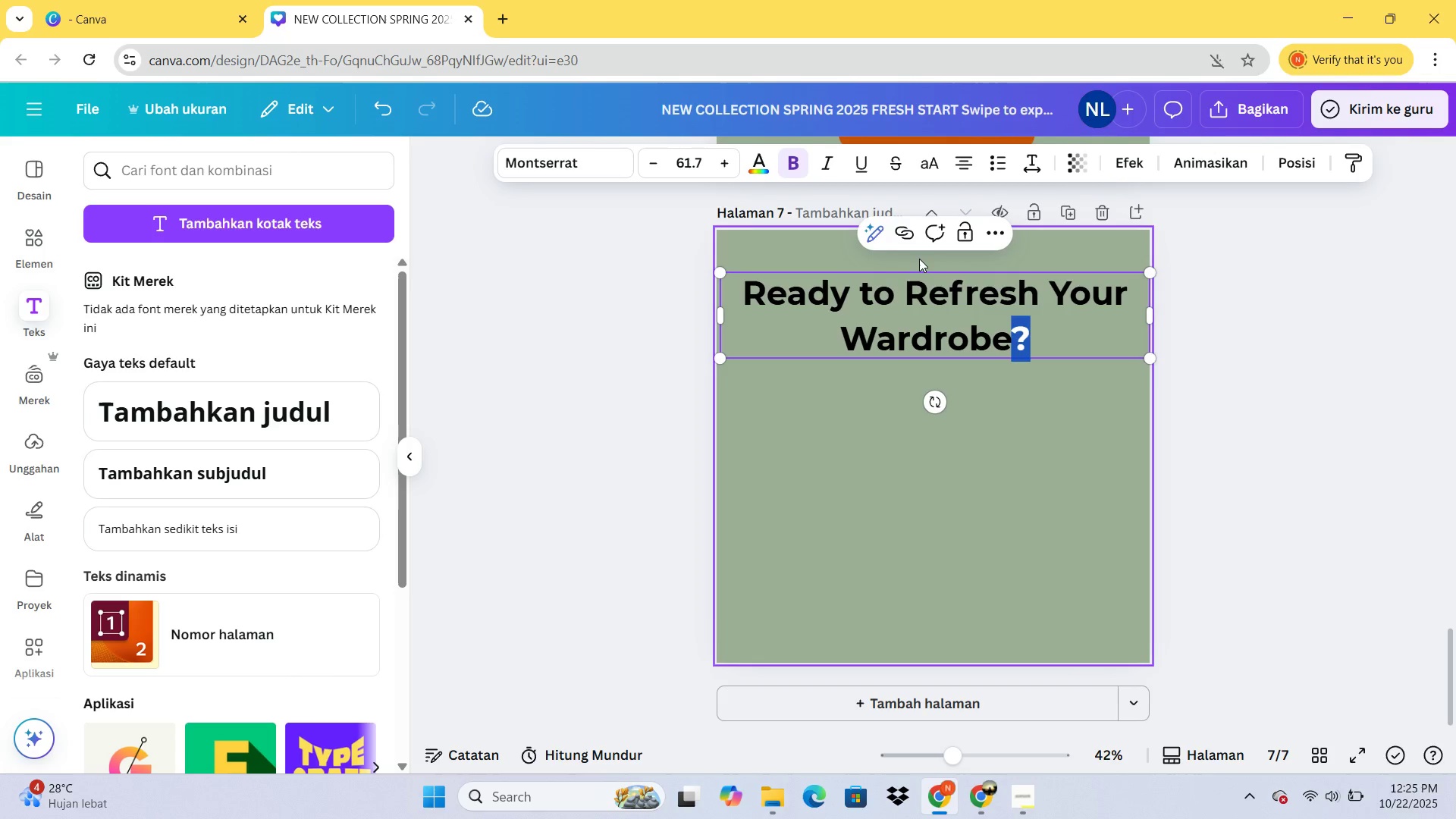 
key(Control+ControlLeft)
 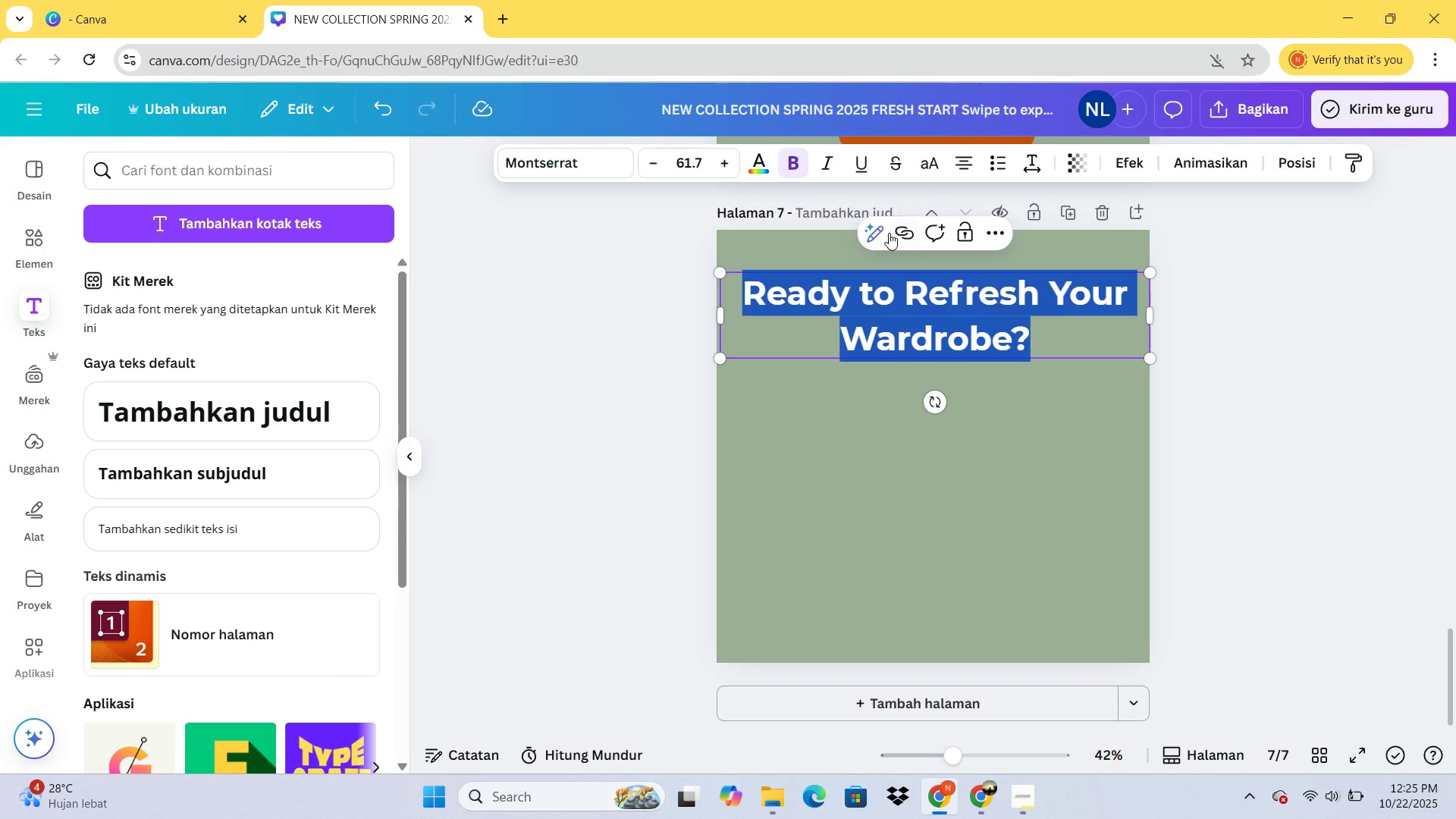 
key(Control+A)
 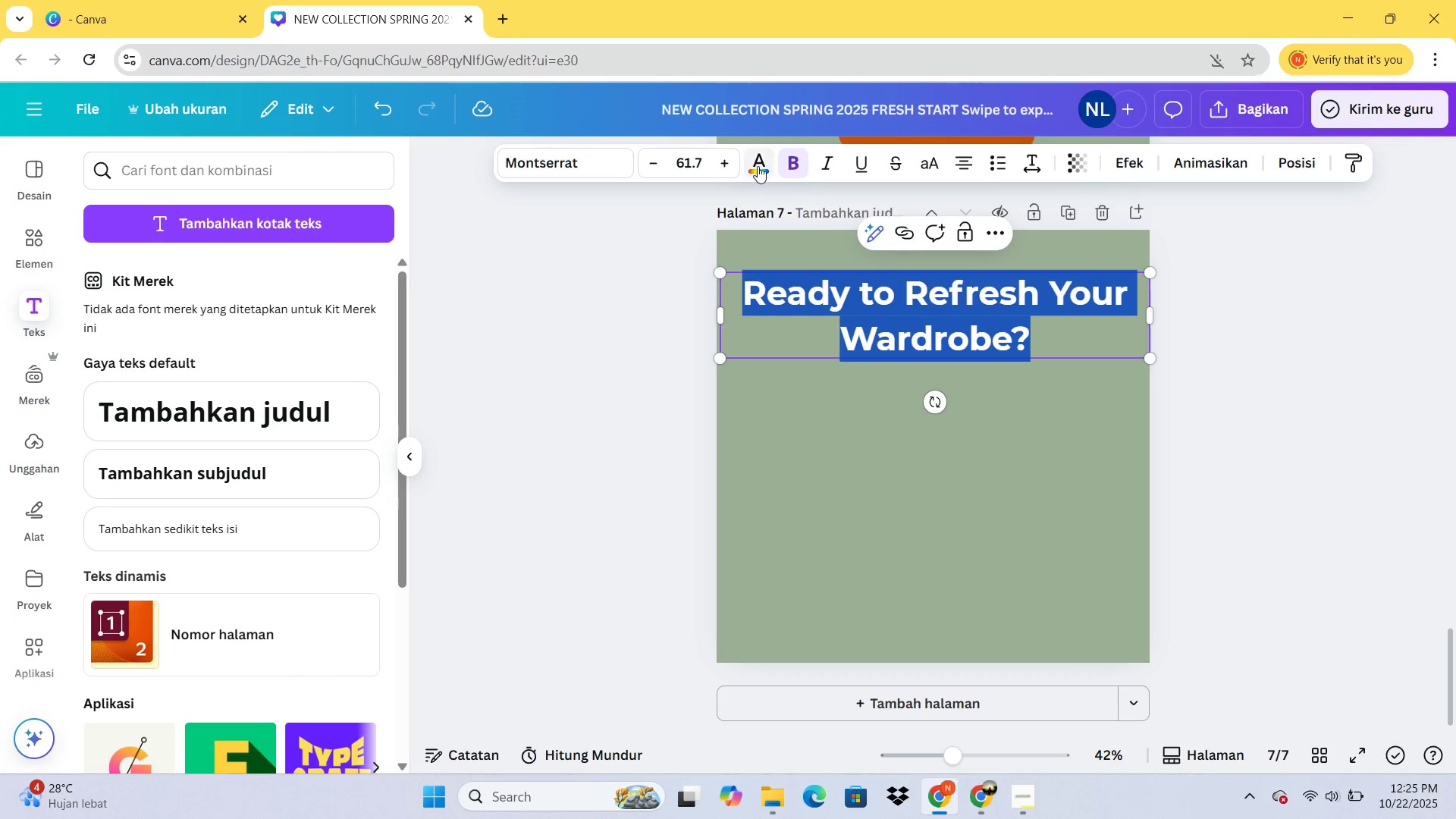 
left_click([759, 166])
 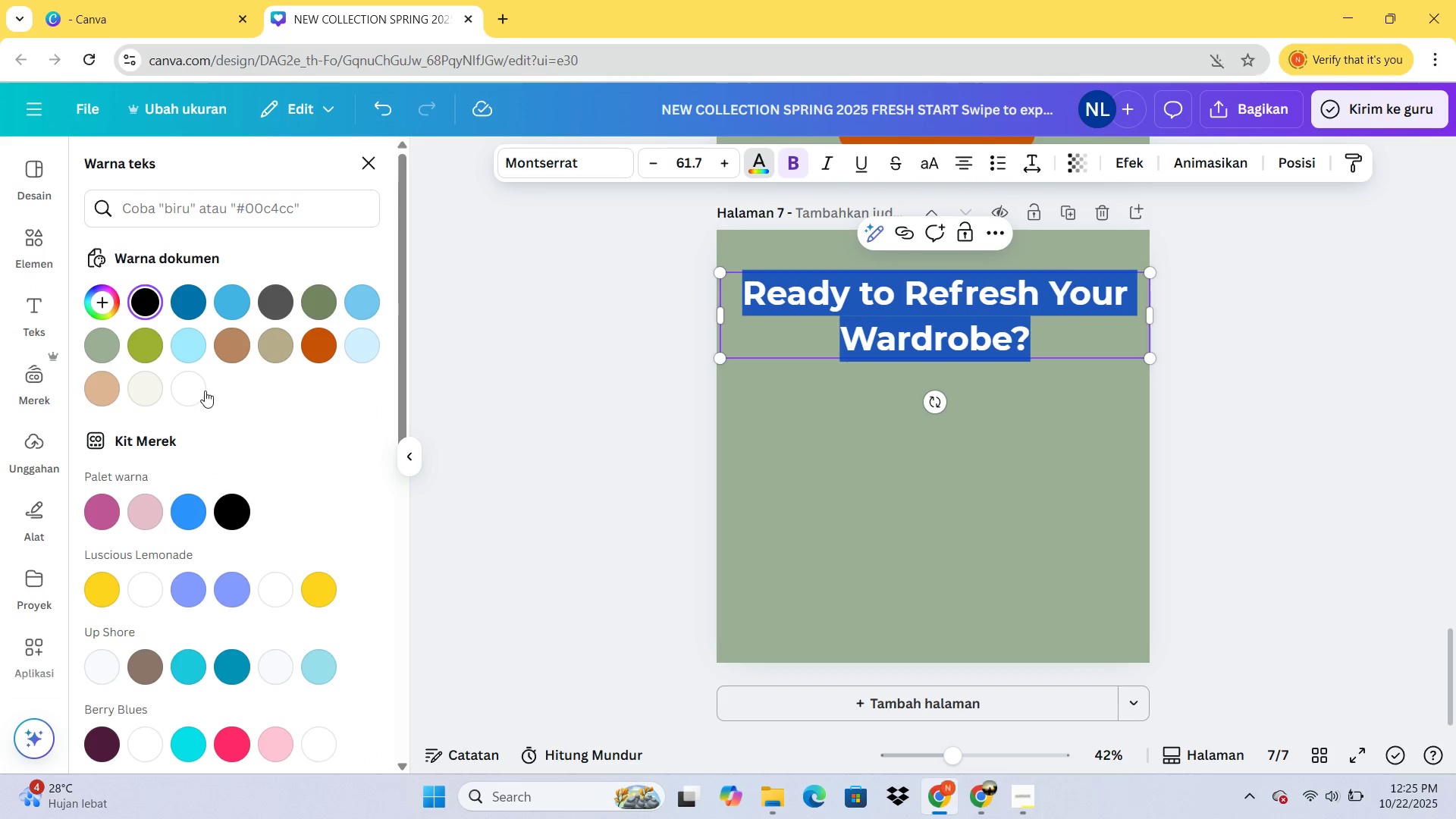 
left_click([202, 391])
 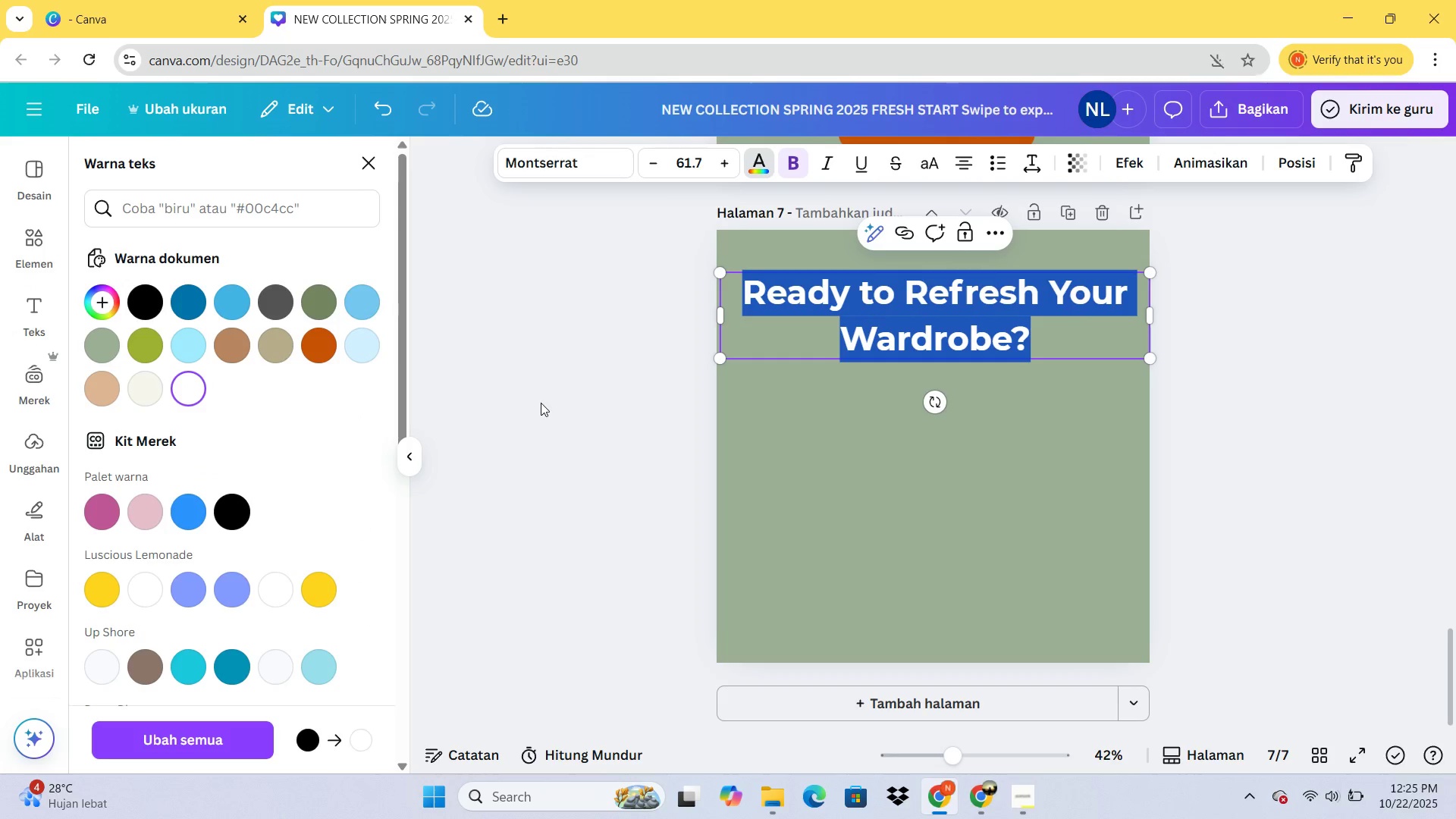 
left_click([541, 403])
 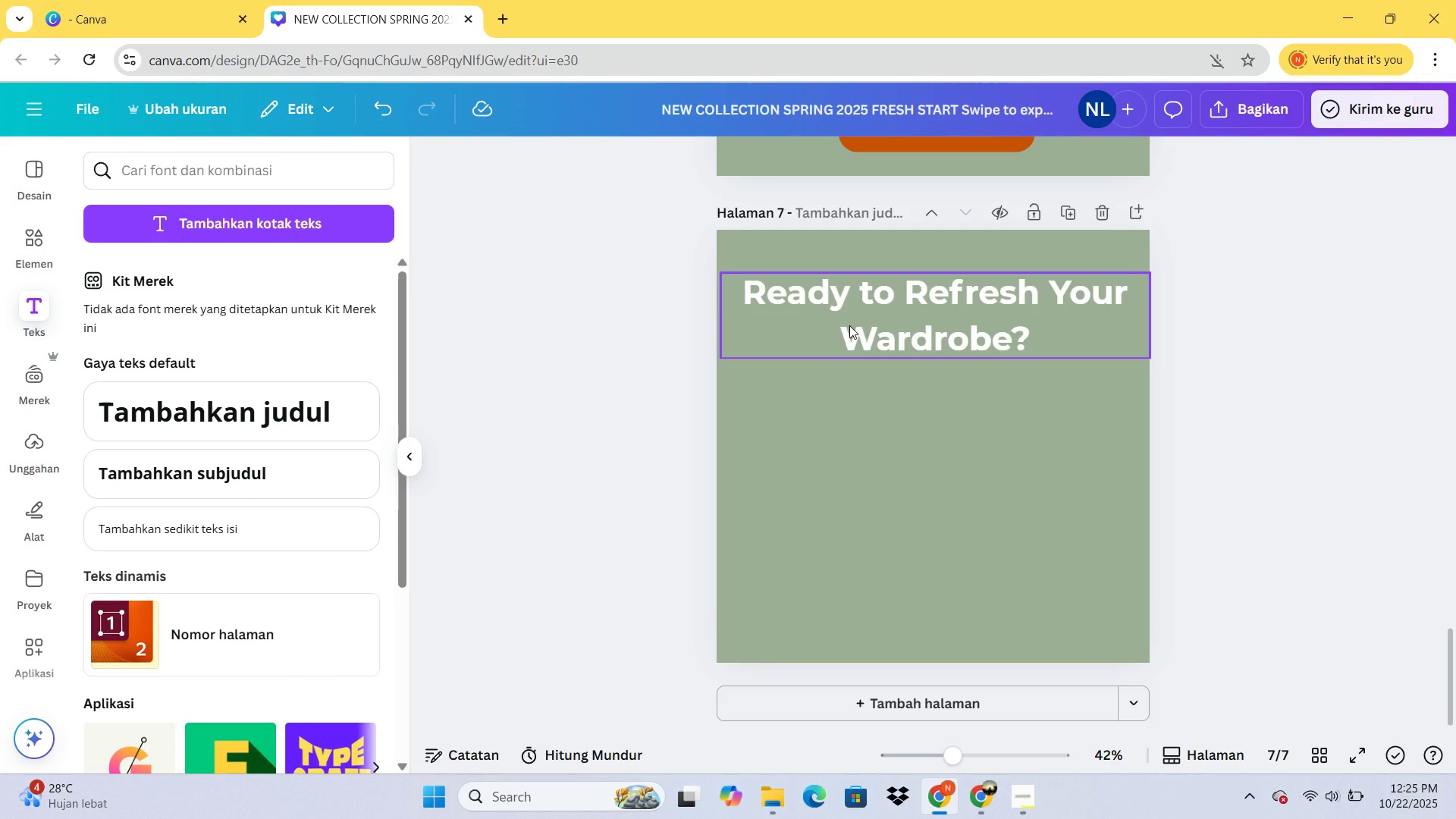 
wait(9.69)
 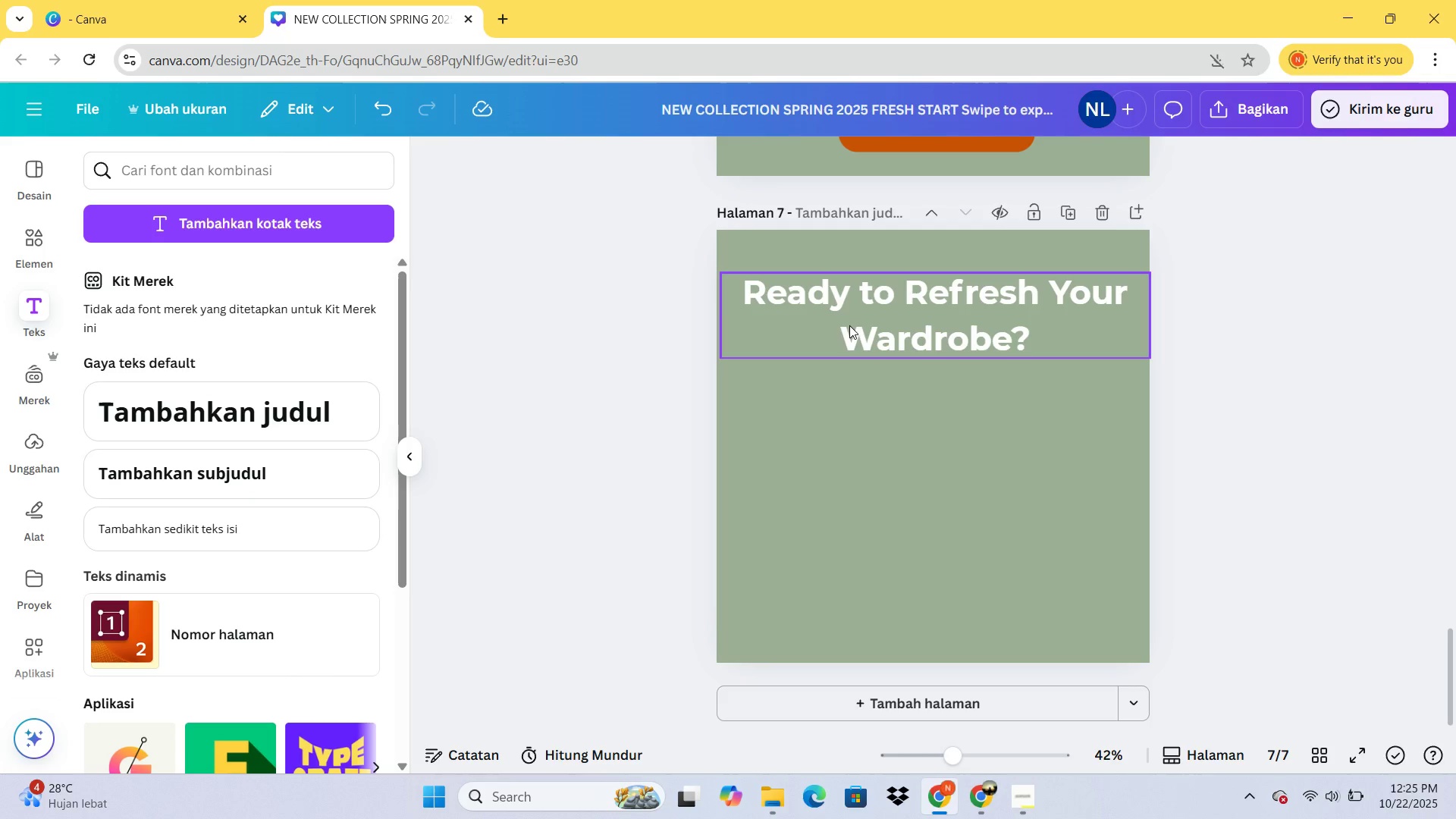 
left_click([982, 331])
 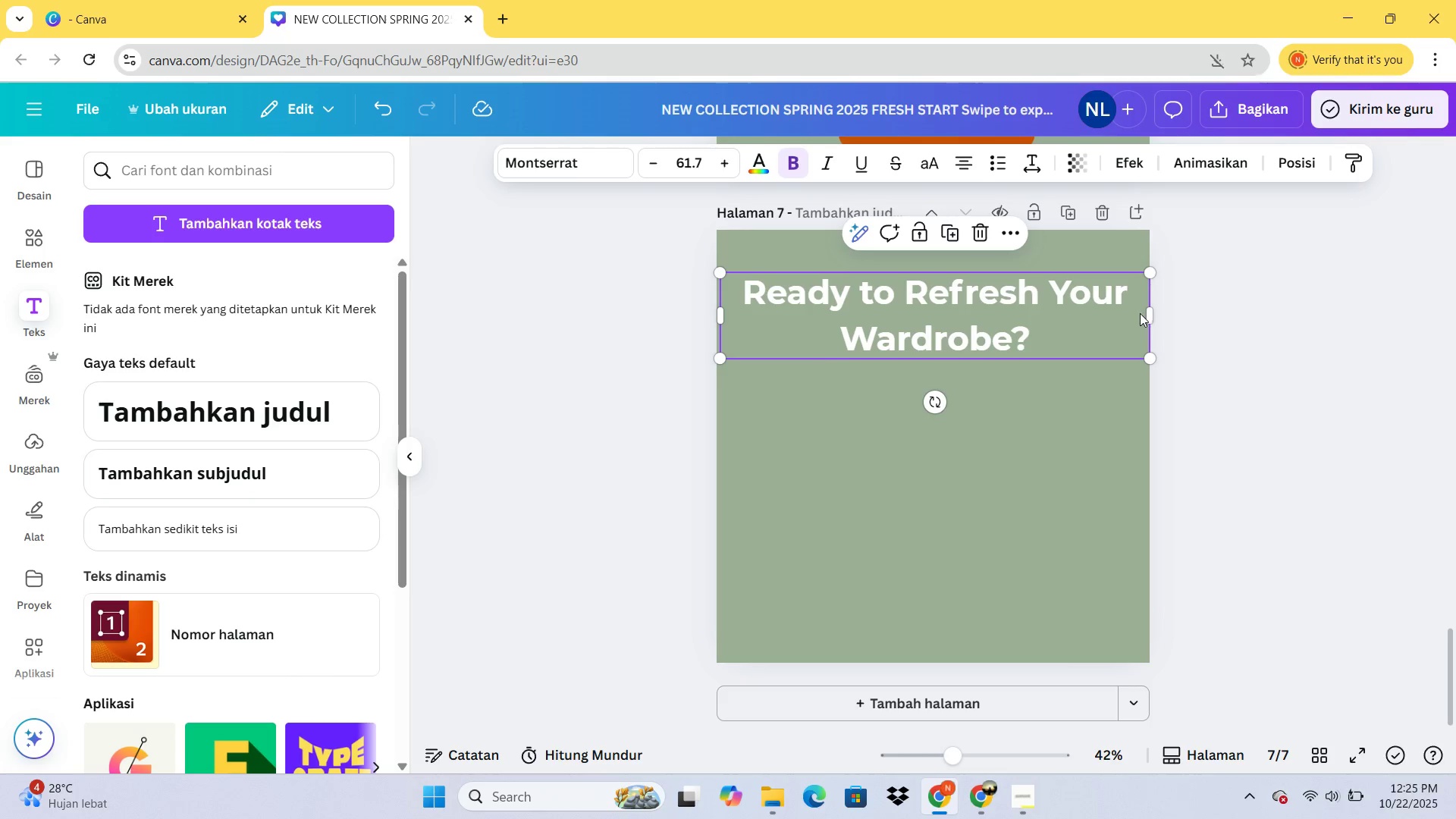 
mouse_move([1127, 317])
 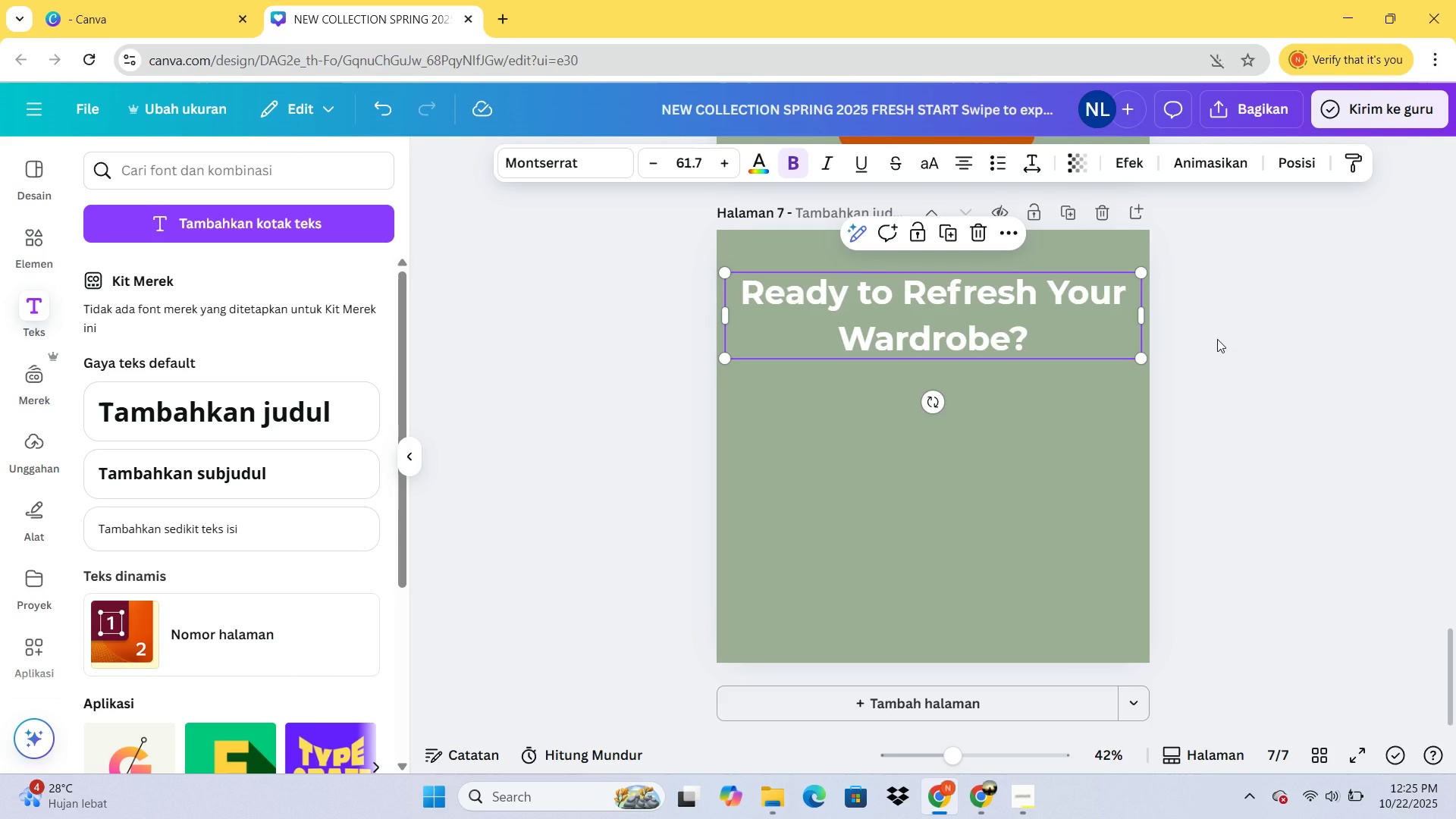 
left_click([1234, 382])
 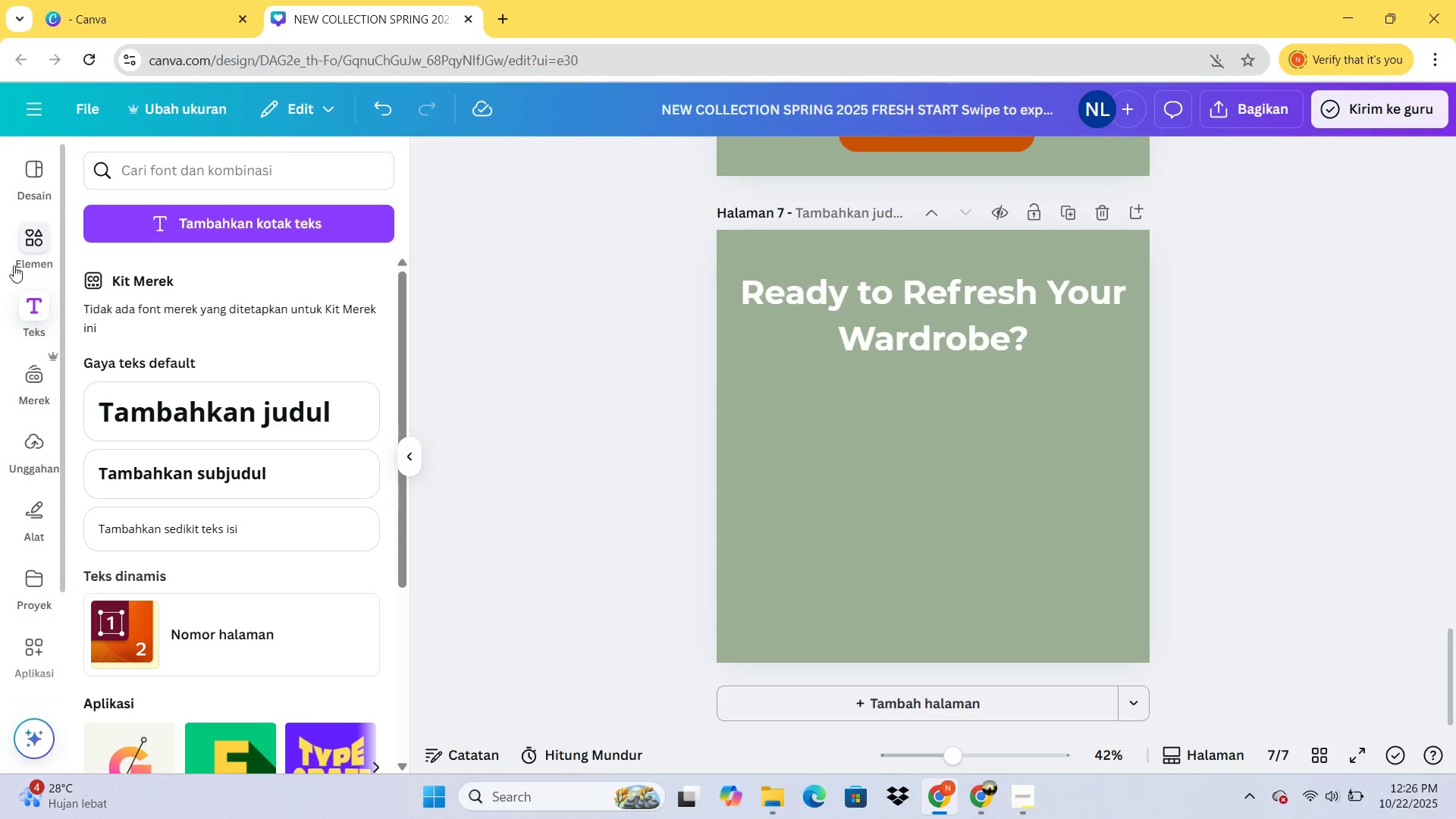 
left_click([187, 461])
 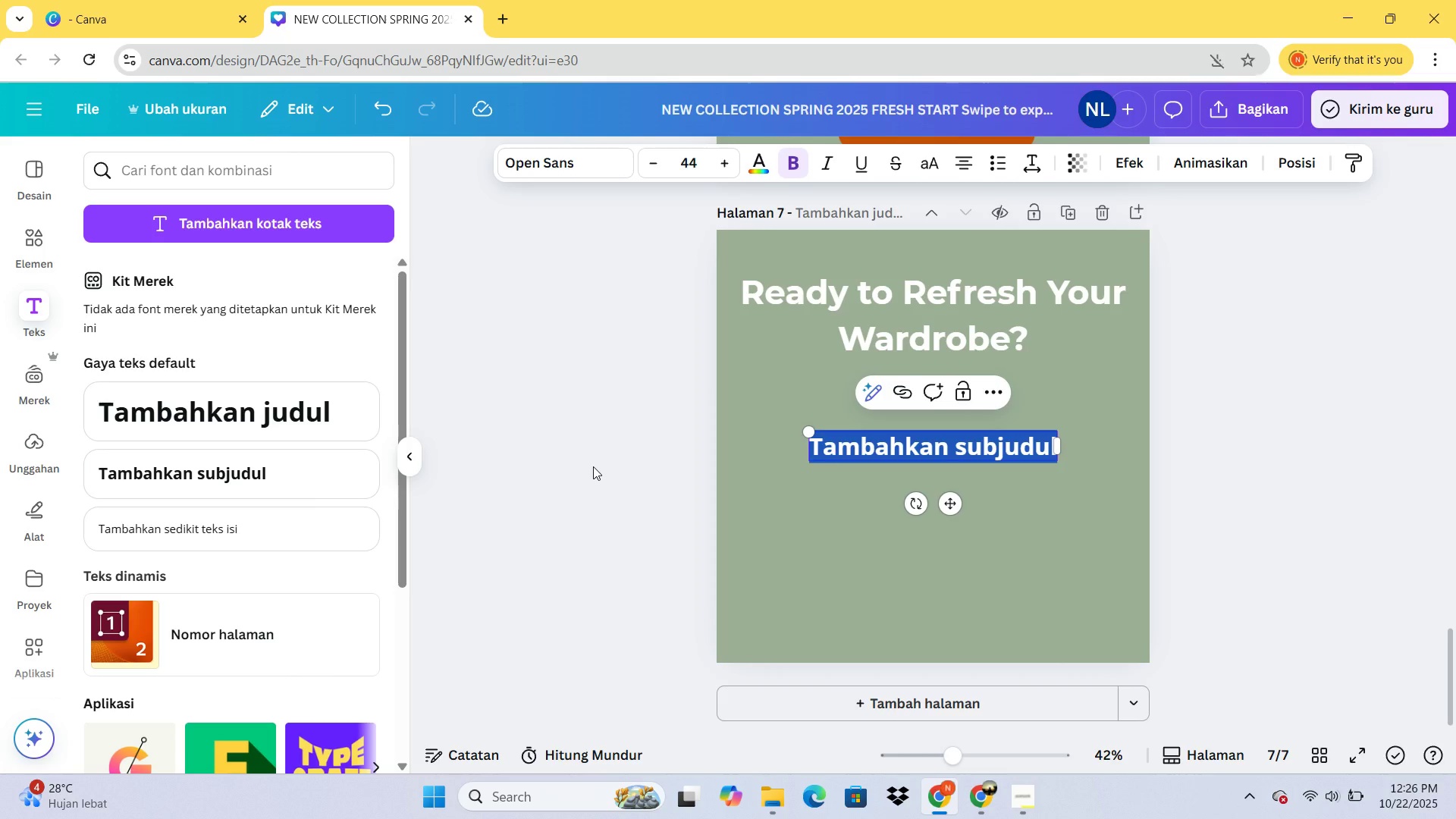 
type(Shop the entirr)
key(Backspace)
type(e Spi)
key(Backspace)
type(ring 2025 collectionnow)
key(Backspace)
key(Backspace)
key(Backspace)
type( now)
 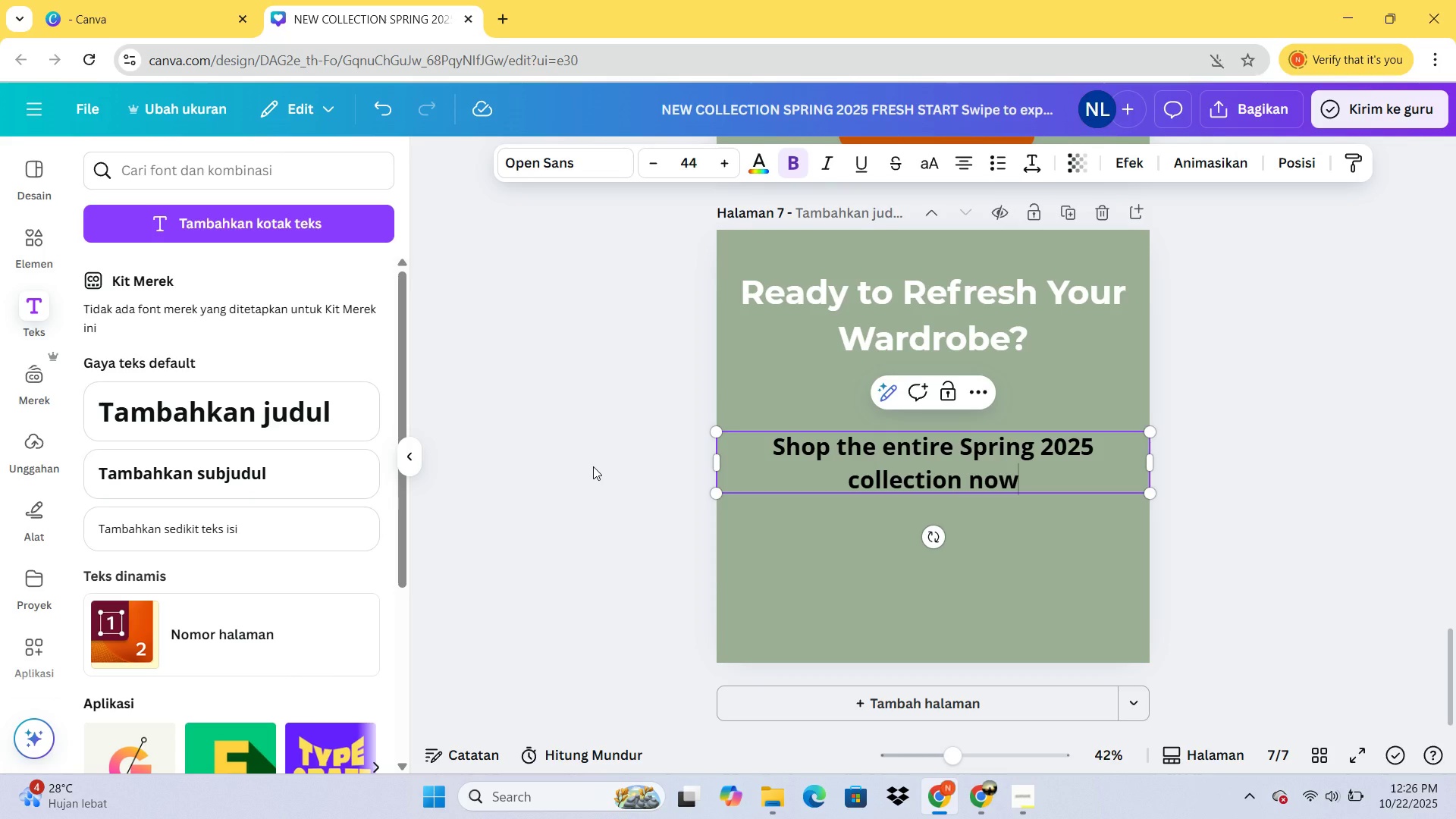 
key(Period)
 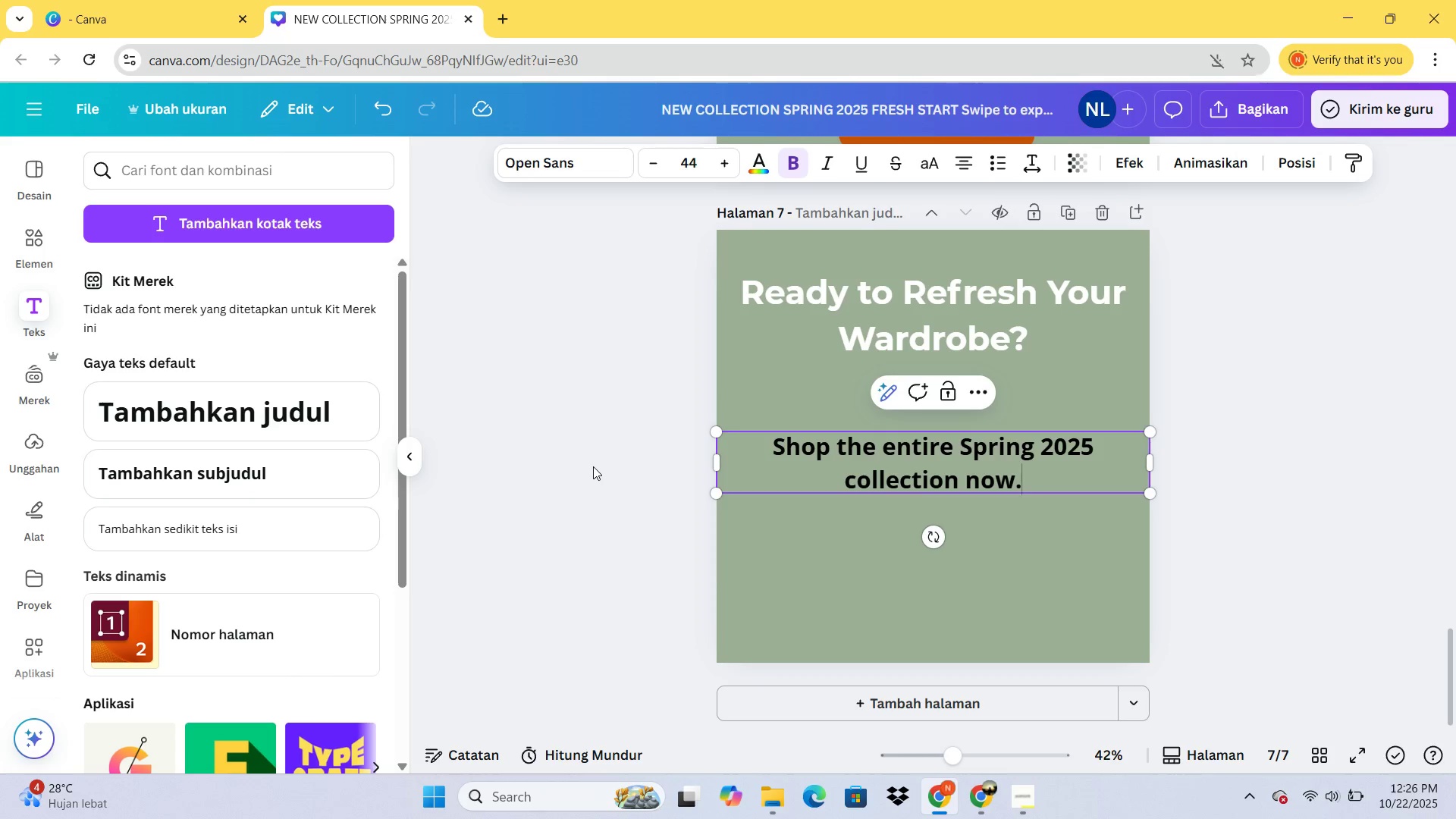 
key(Backspace)
 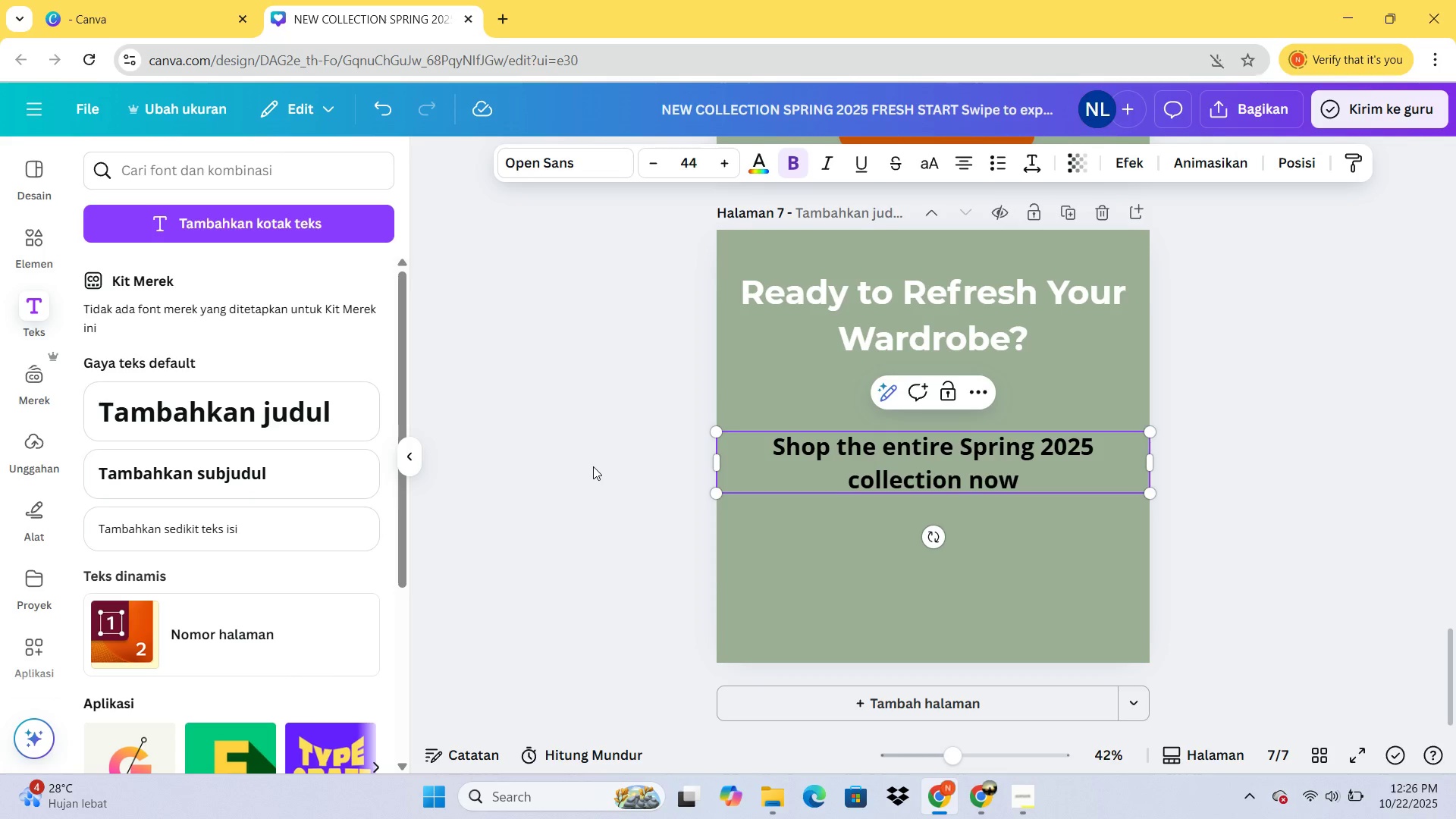 
key(Period)
 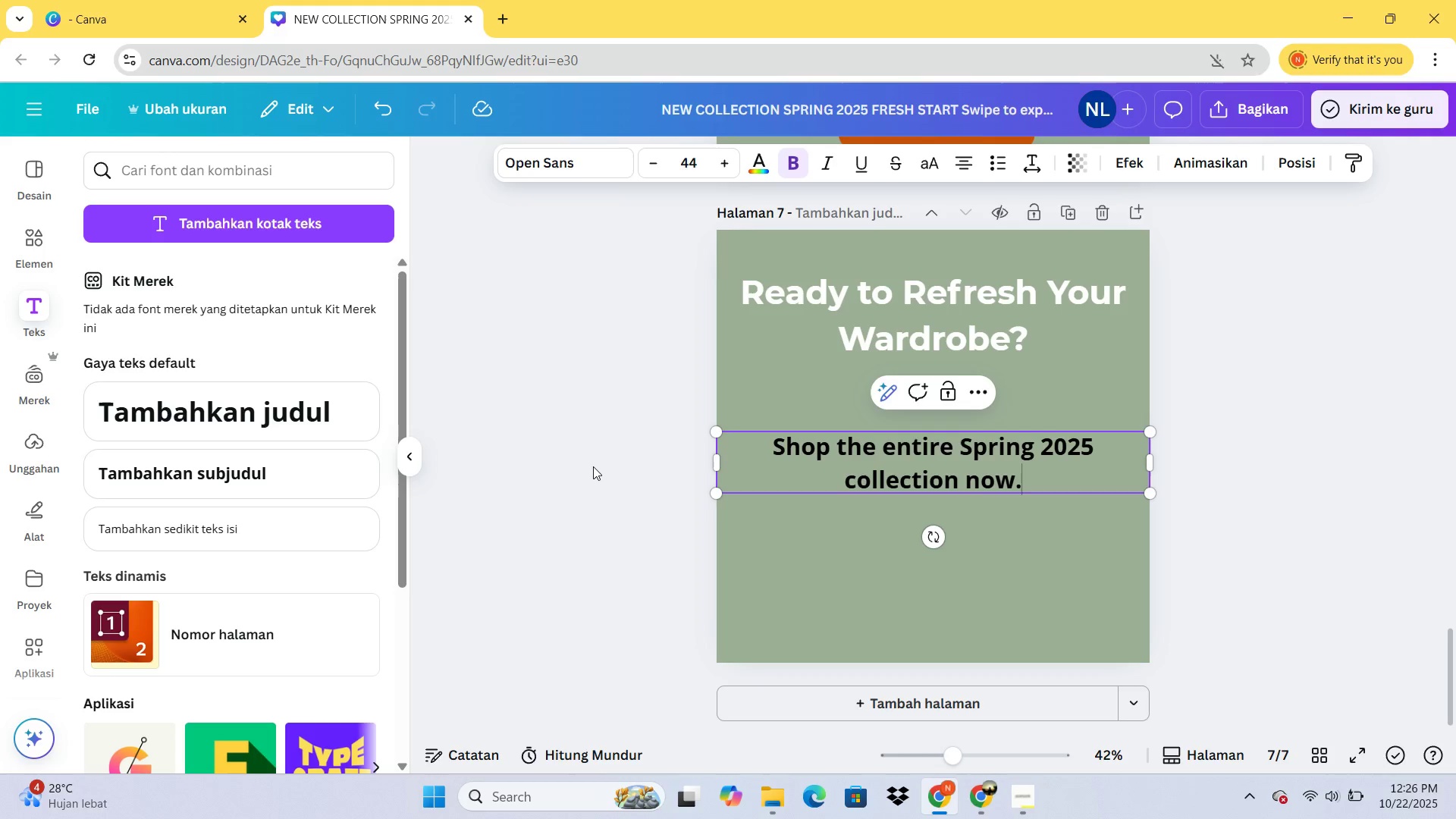 
key(Backspace)
 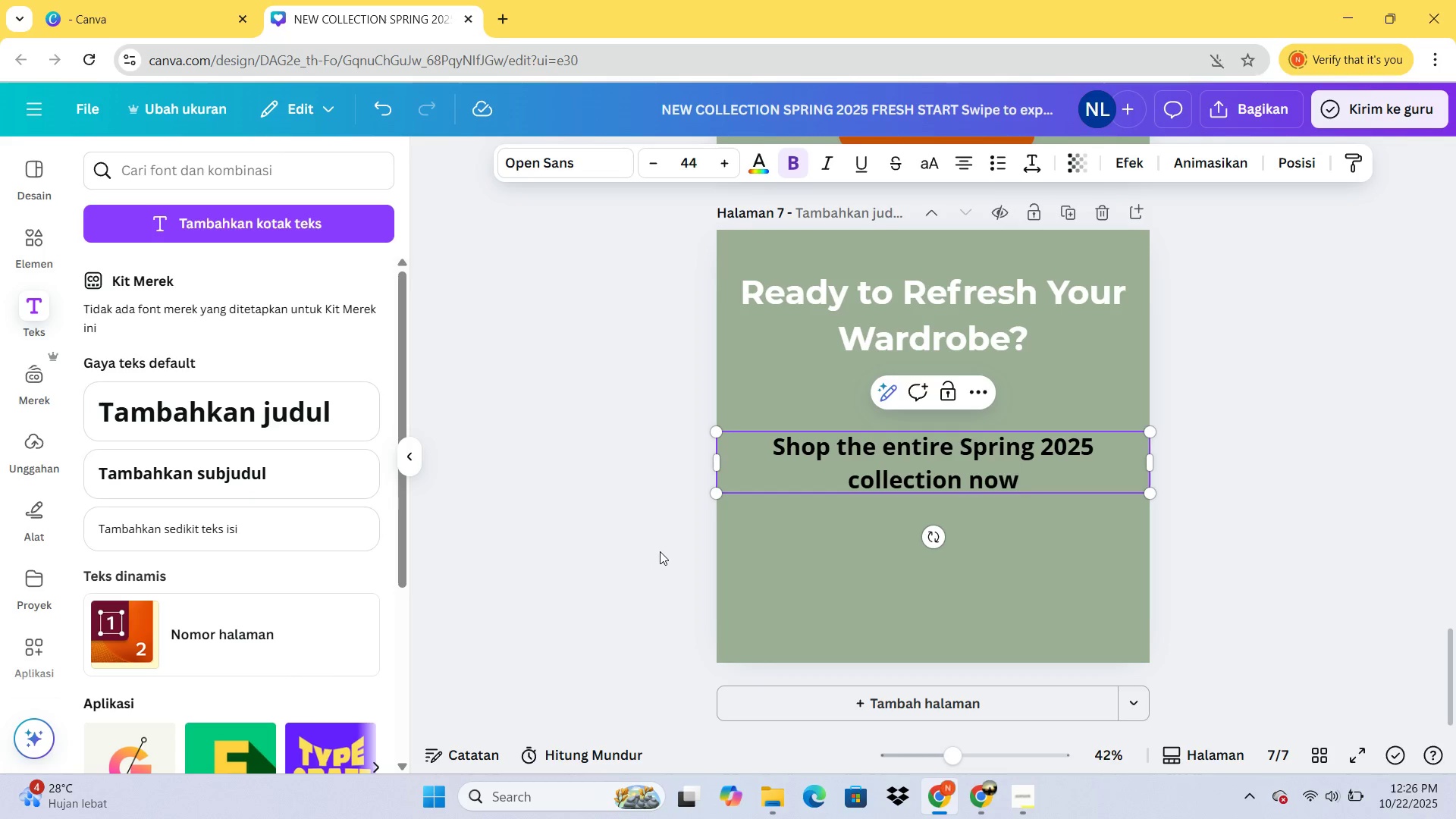 
scroll: coordinate [637, 582], scroll_direction: down, amount: 3.0
 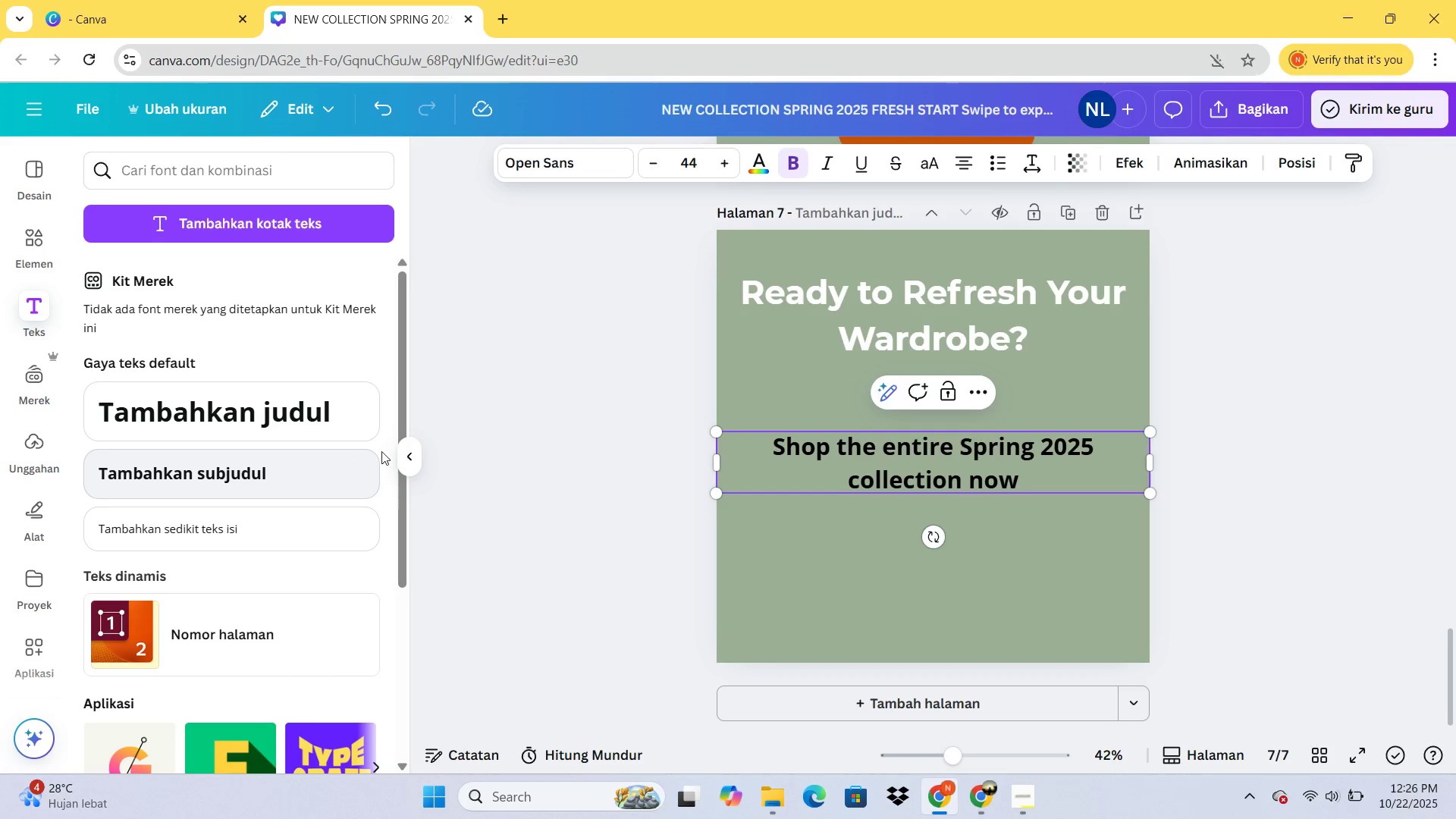 
left_click([760, 470])
 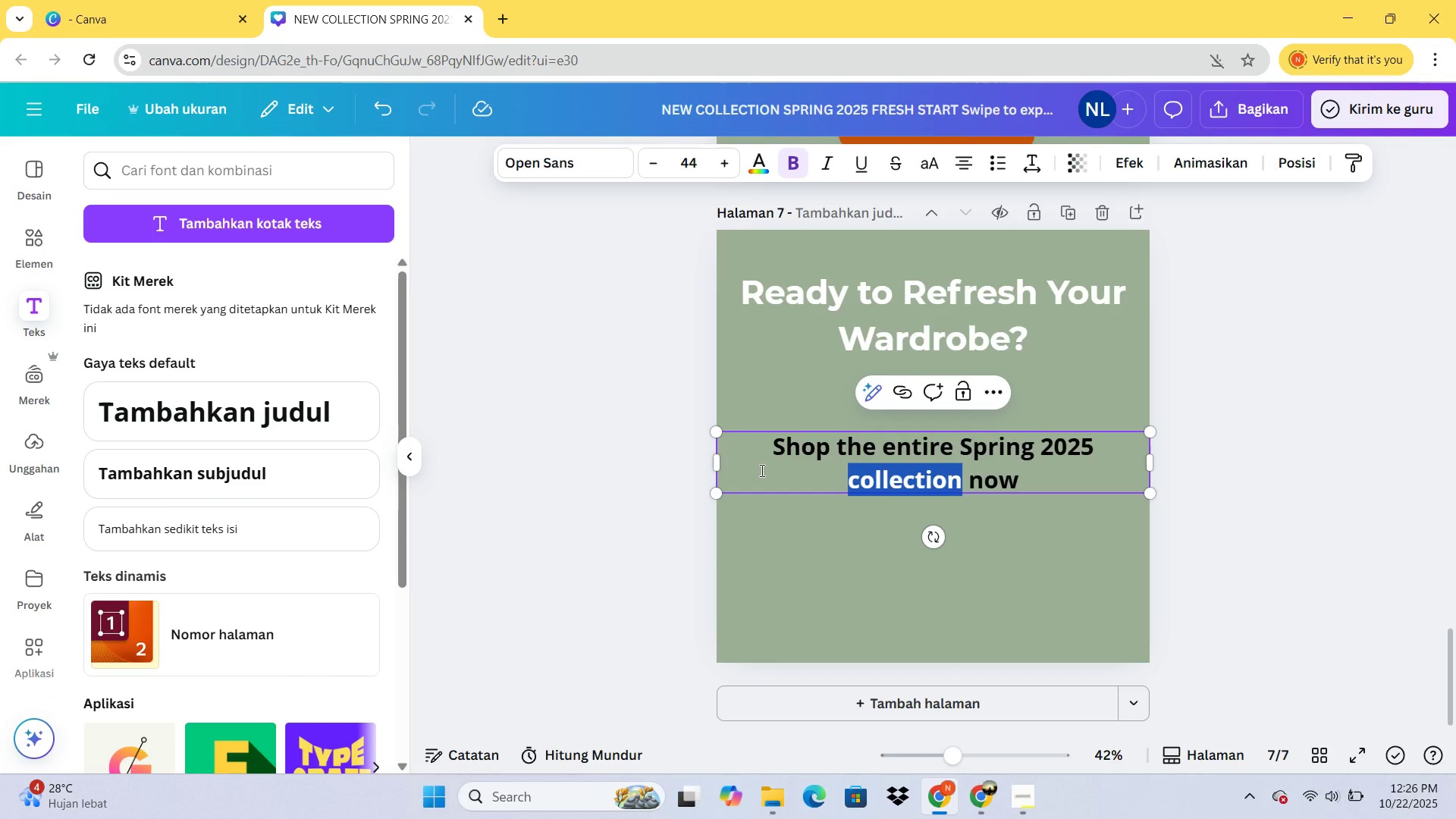 
key(Control+A)
 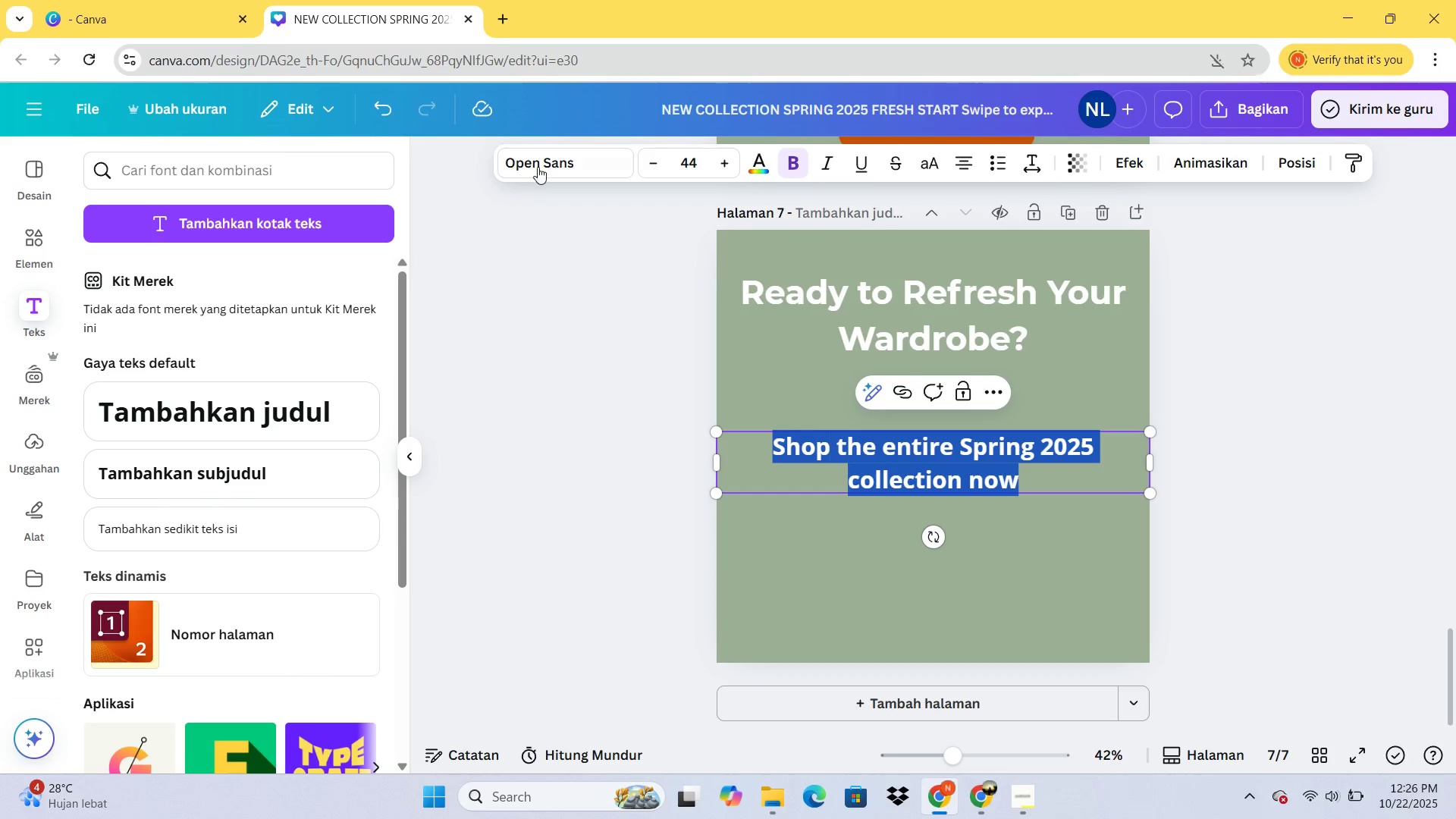 
left_click([539, 165])
 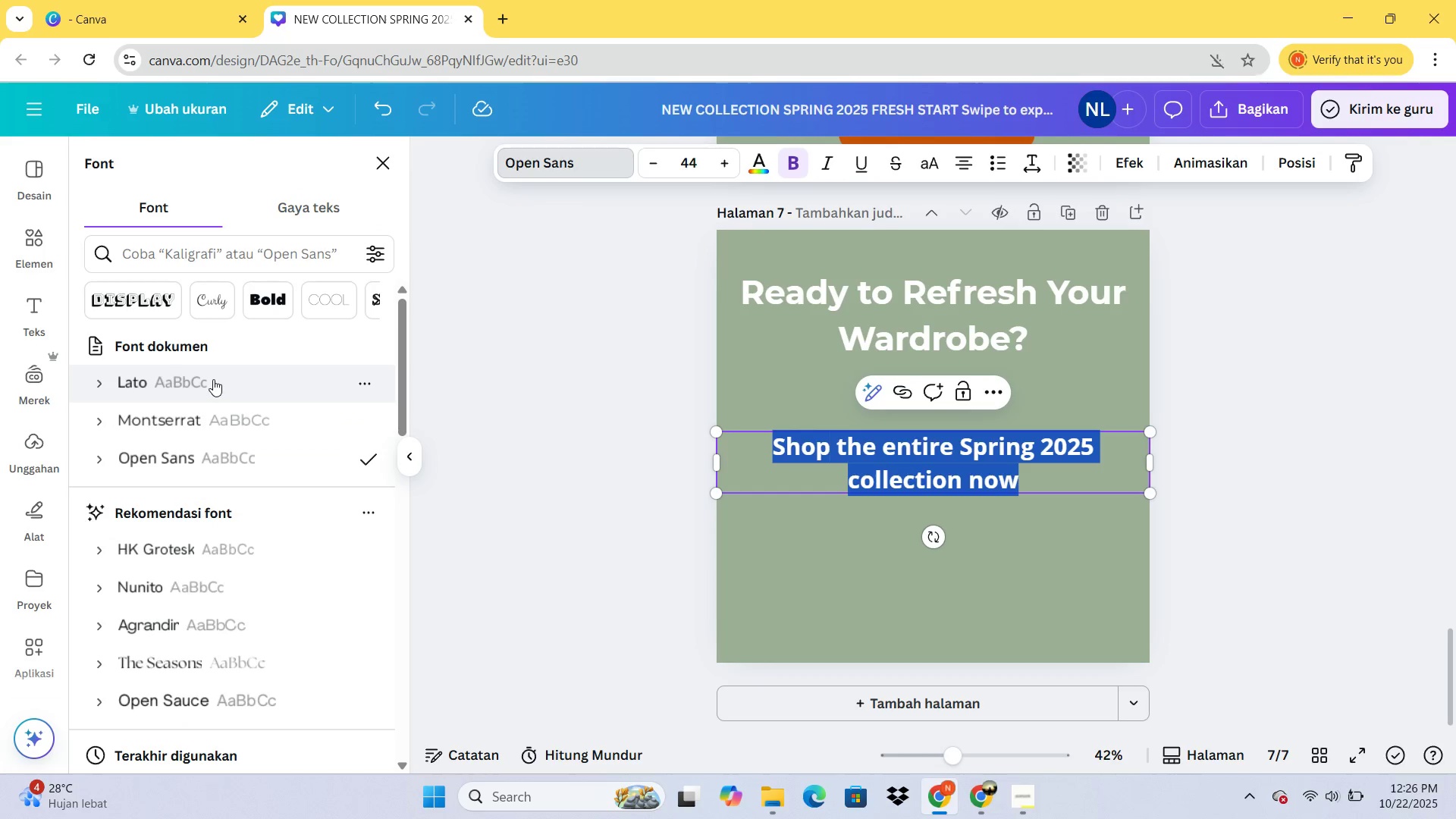 
left_click([213, 379])
 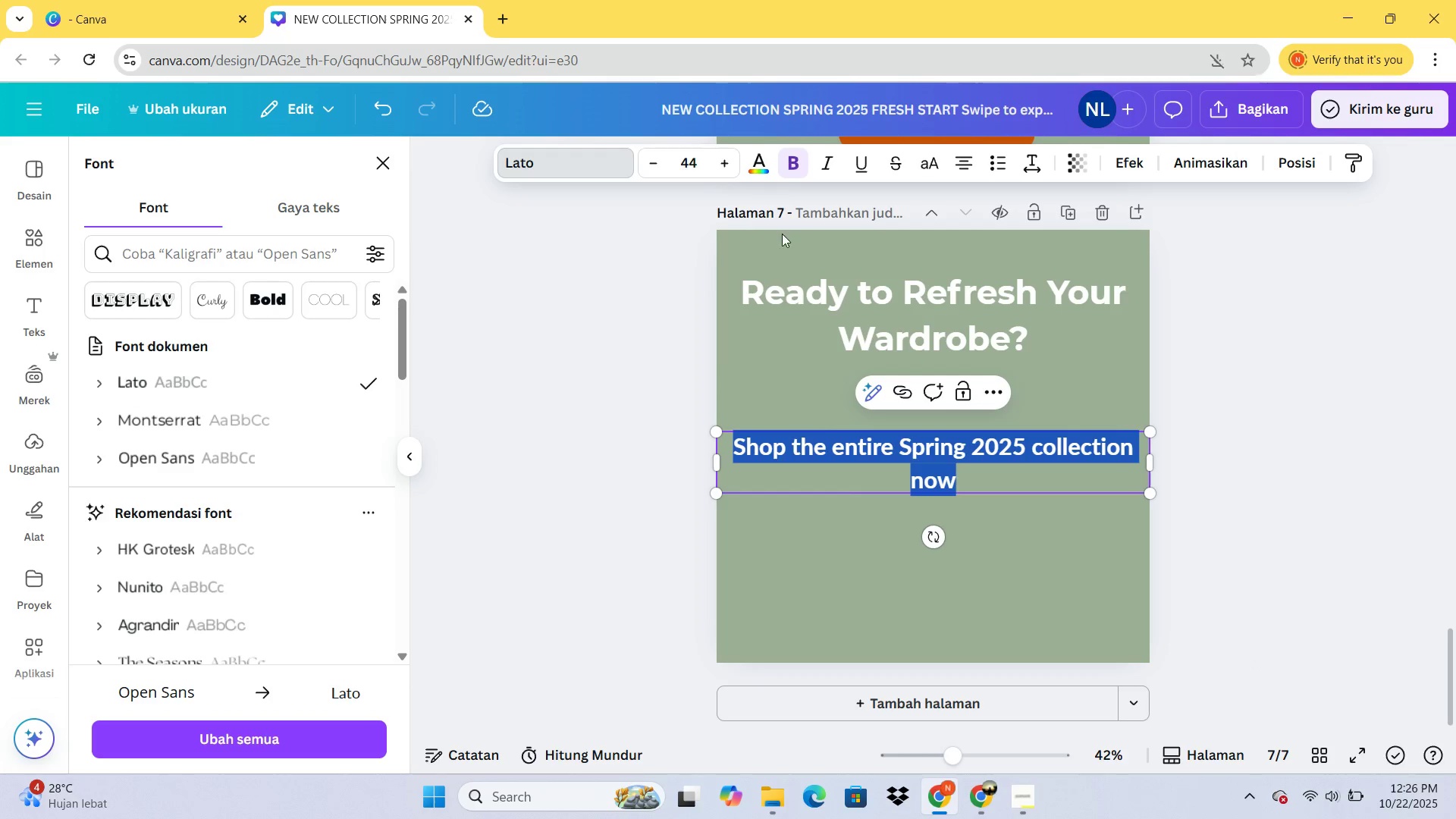 
wait(13.14)
 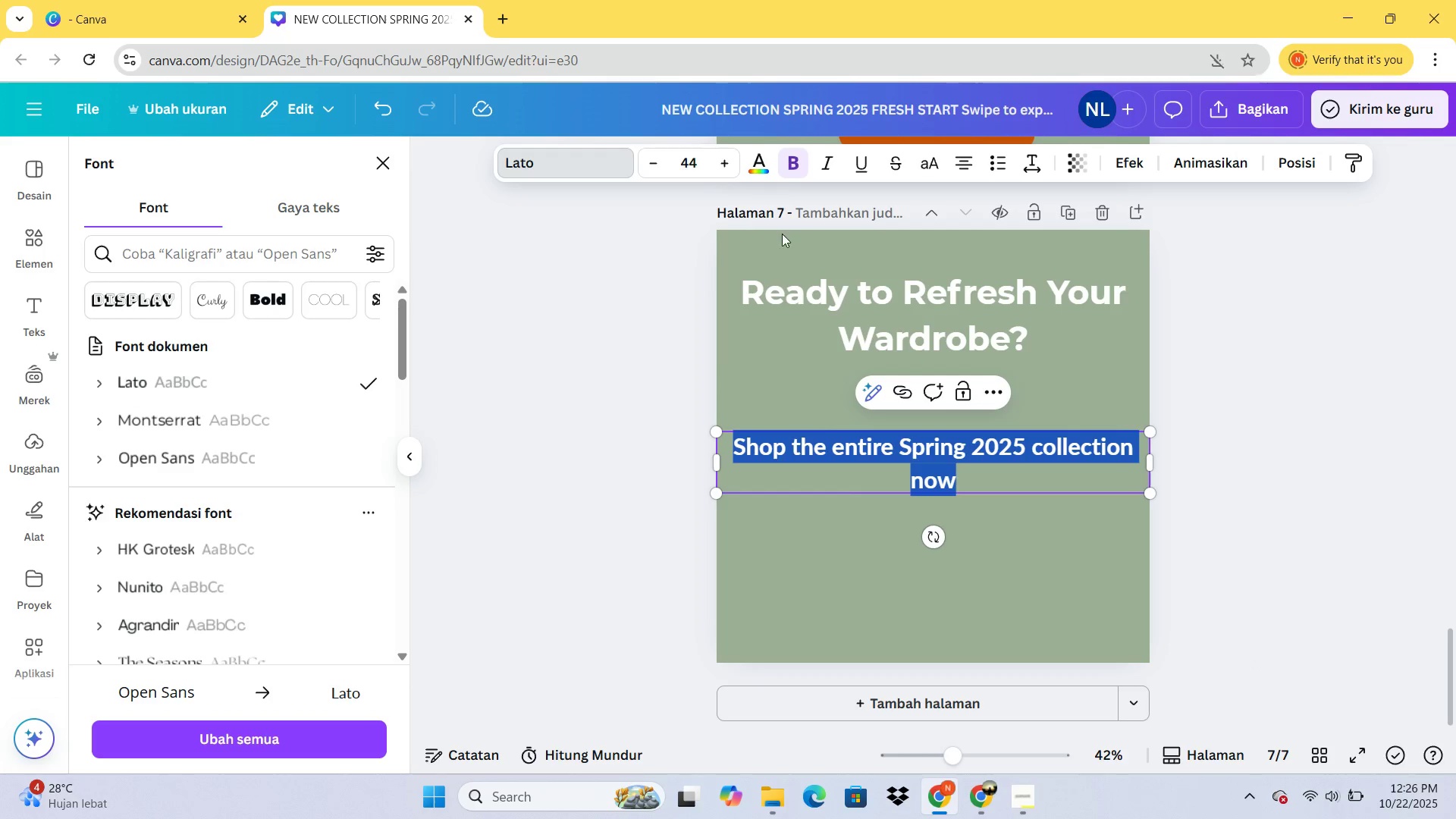 
left_click([1326, 554])
 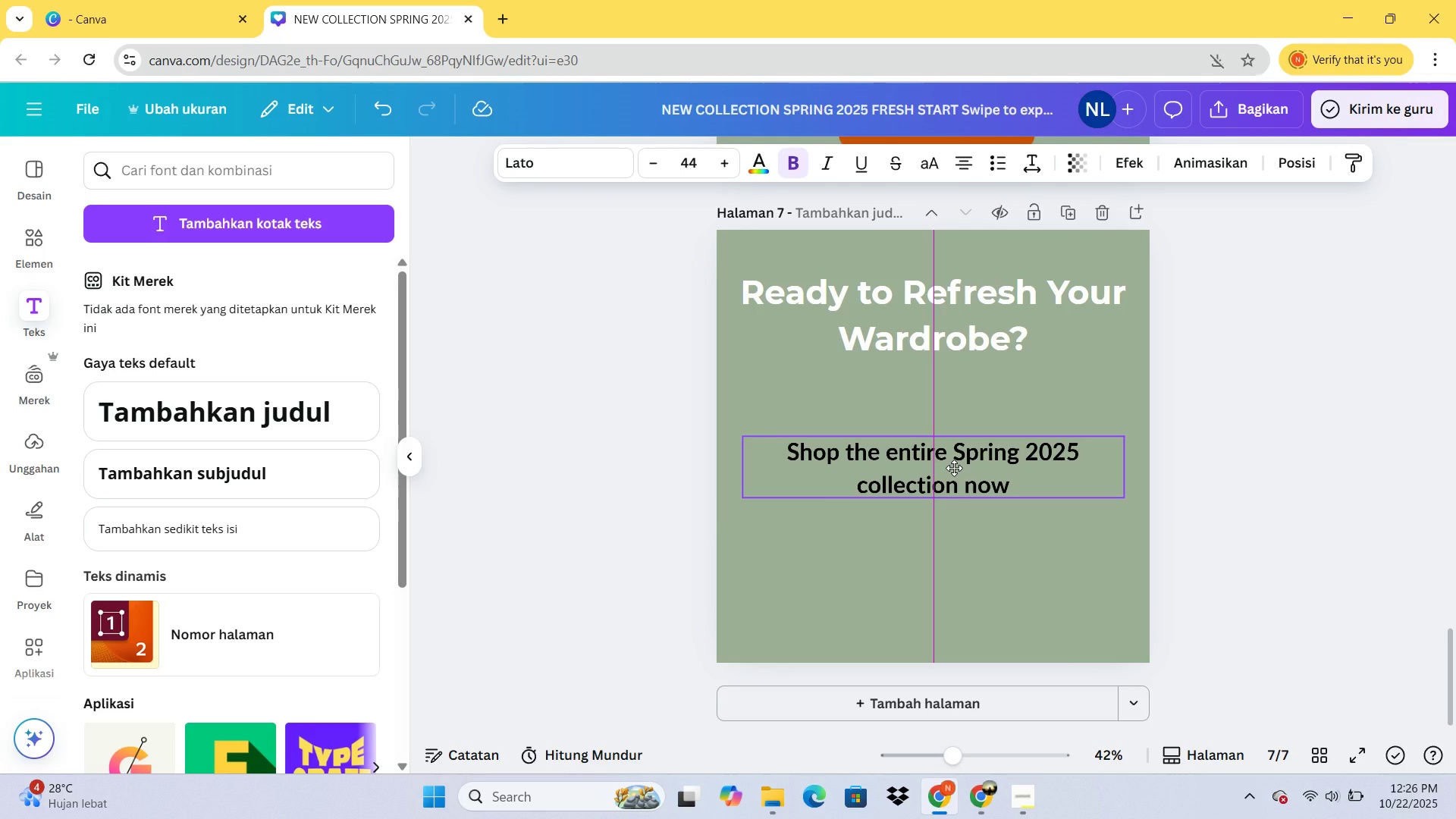 
left_click([1194, 472])
 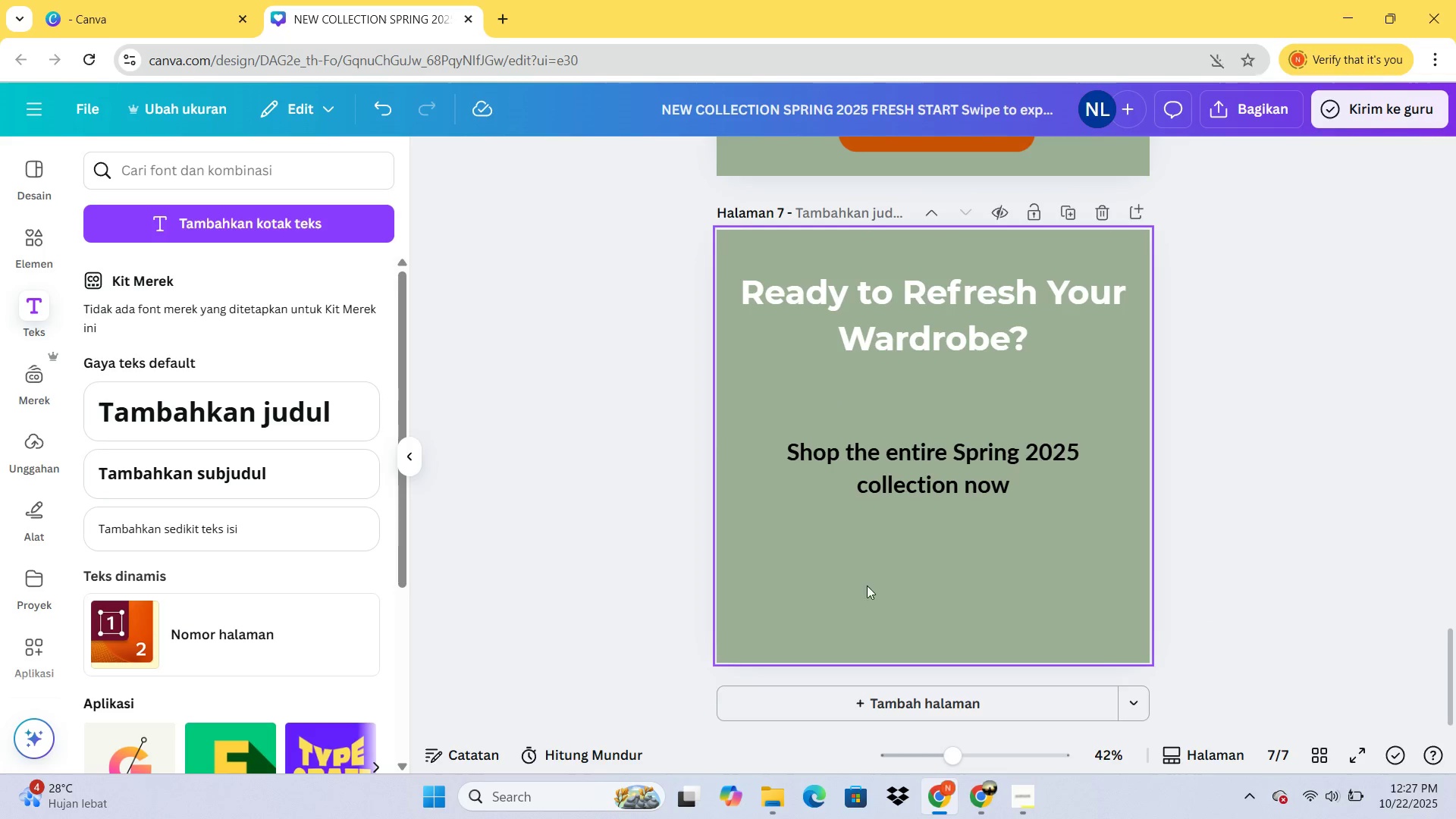 
left_click([996, 448])
 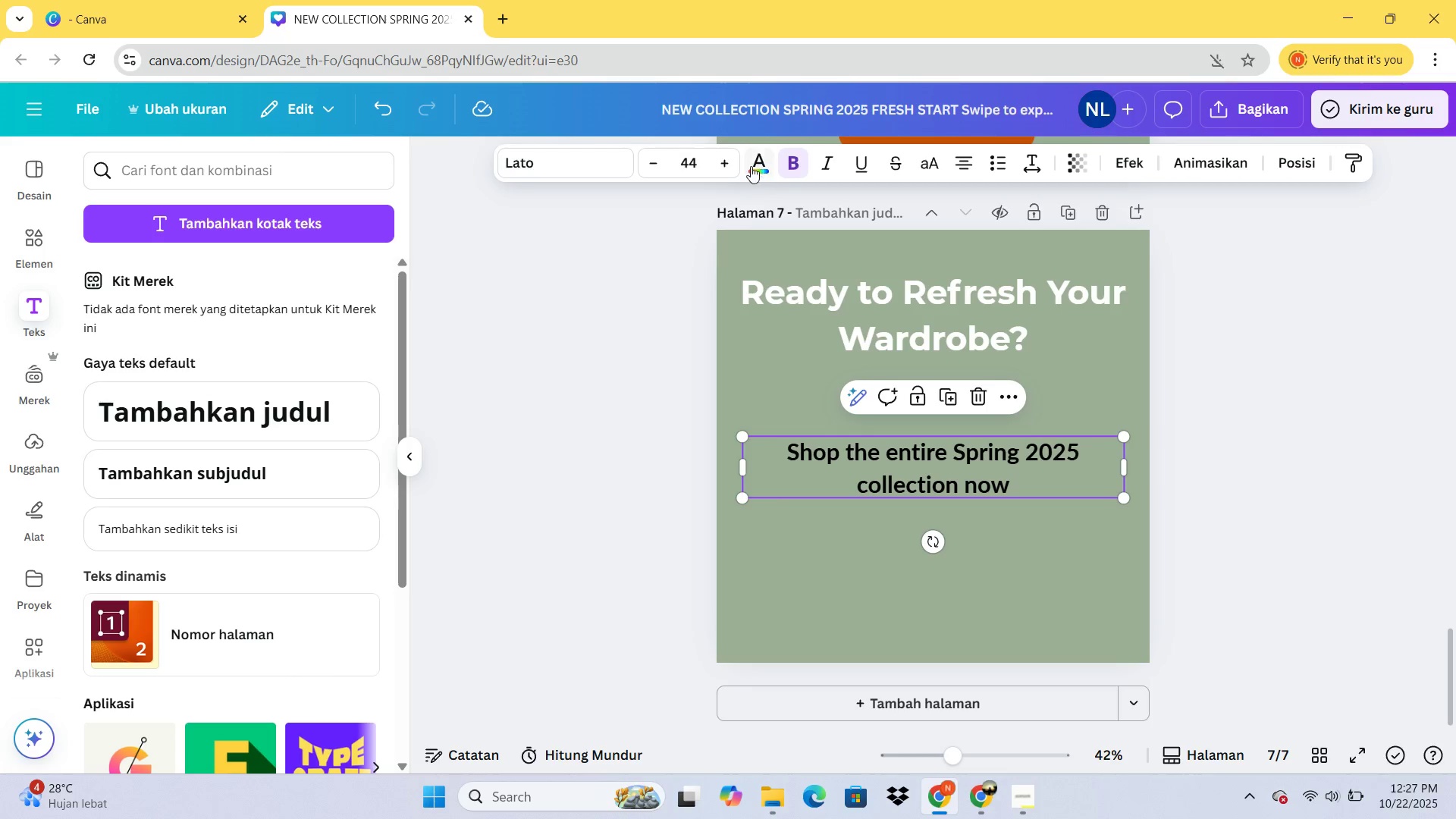 
left_click([751, 166])
 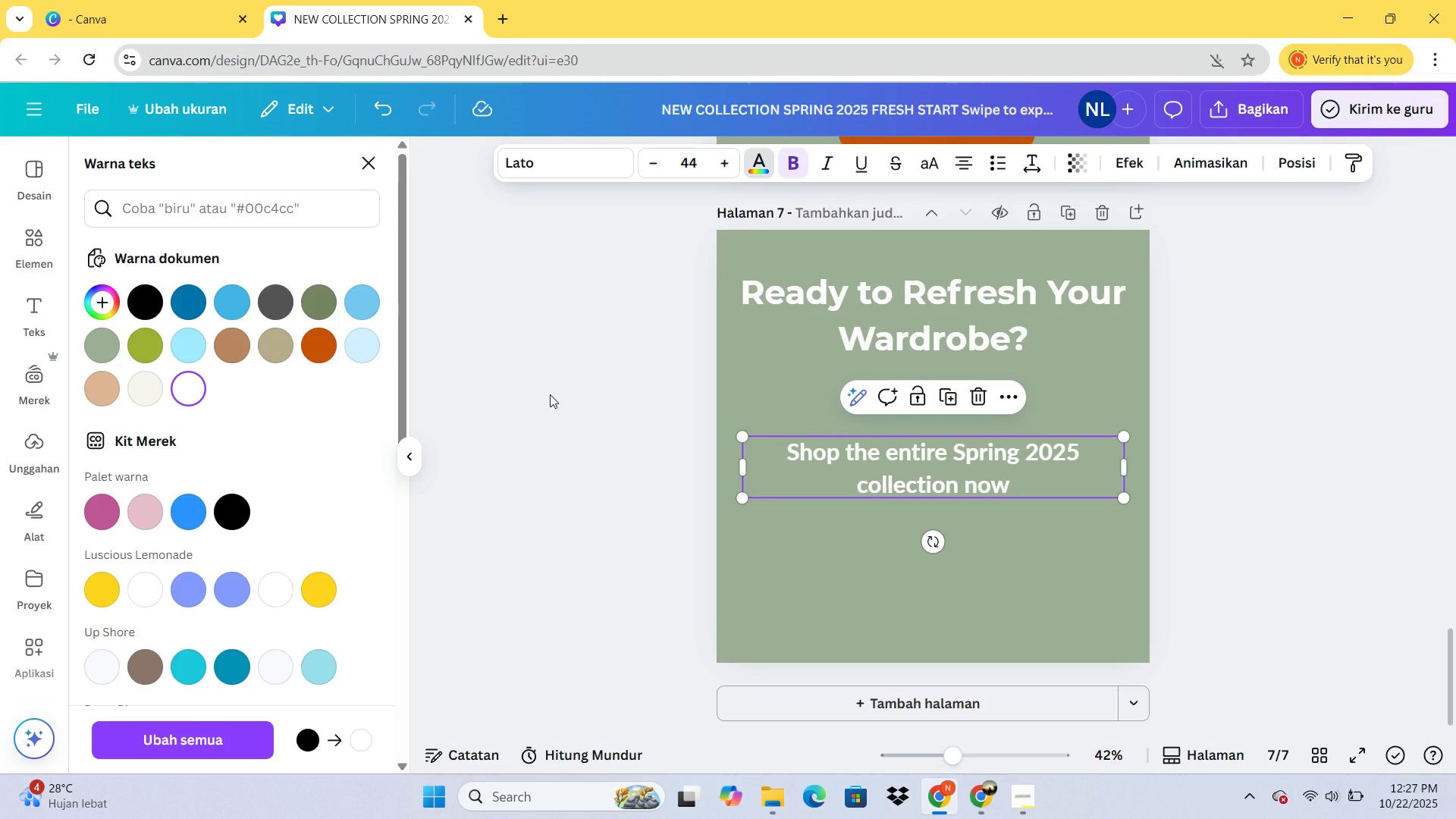 
left_click([550, 394])
 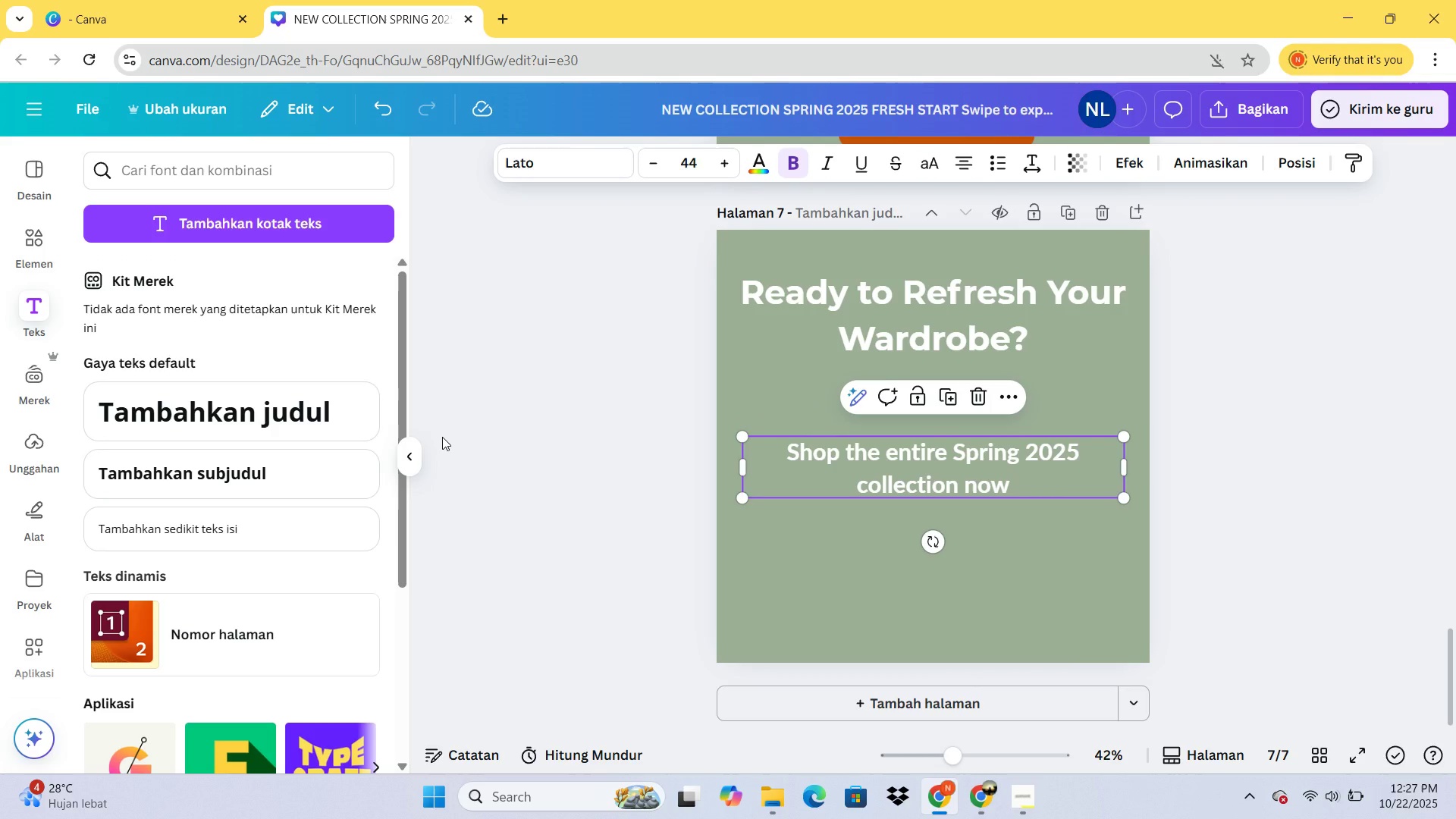 
scroll: coordinate [560, 388], scroll_direction: none, amount: 0.0
 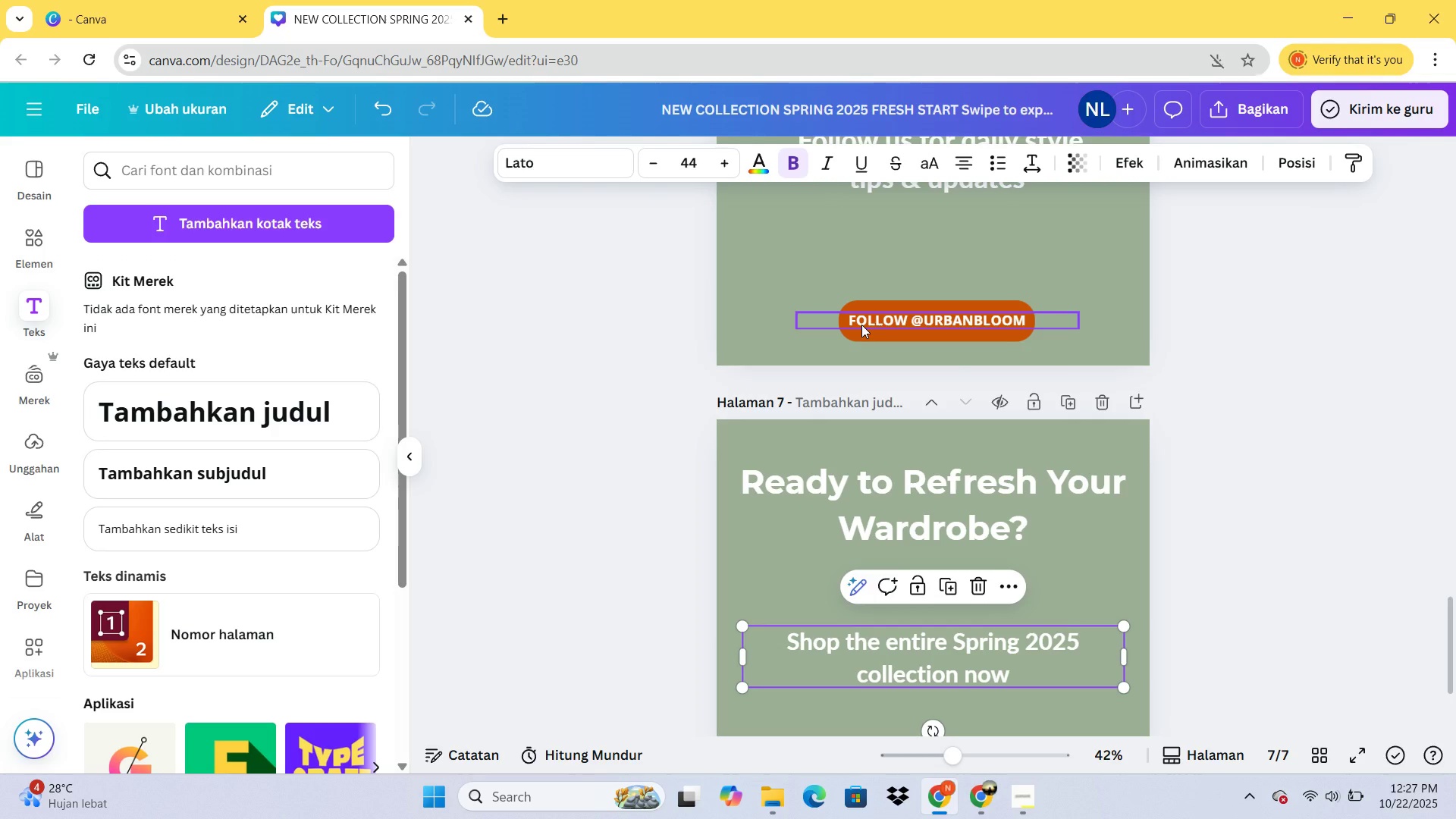 
left_click([861, 325])
 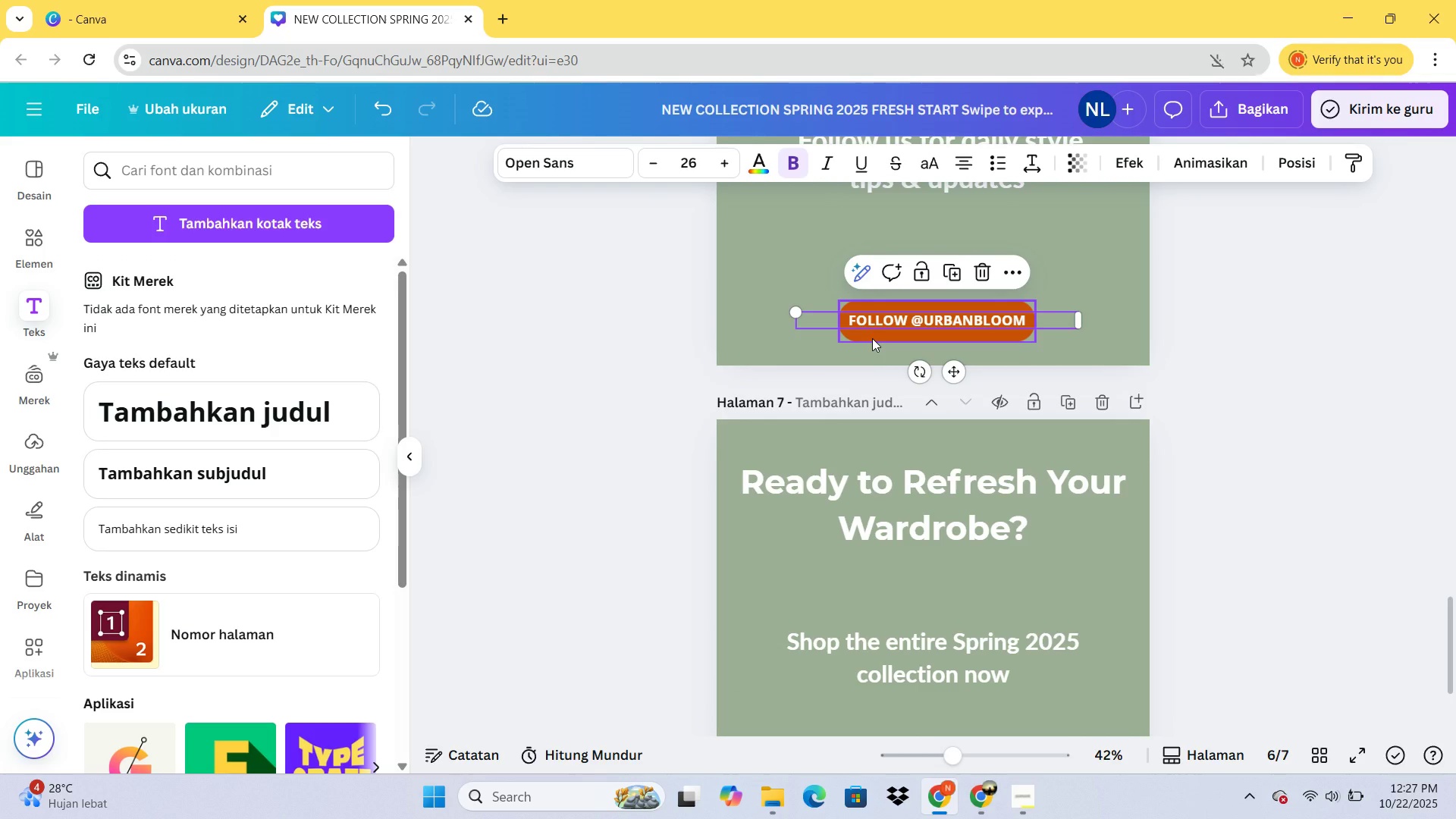 
hold_key(key=ControlLeft, duration=0.33)
 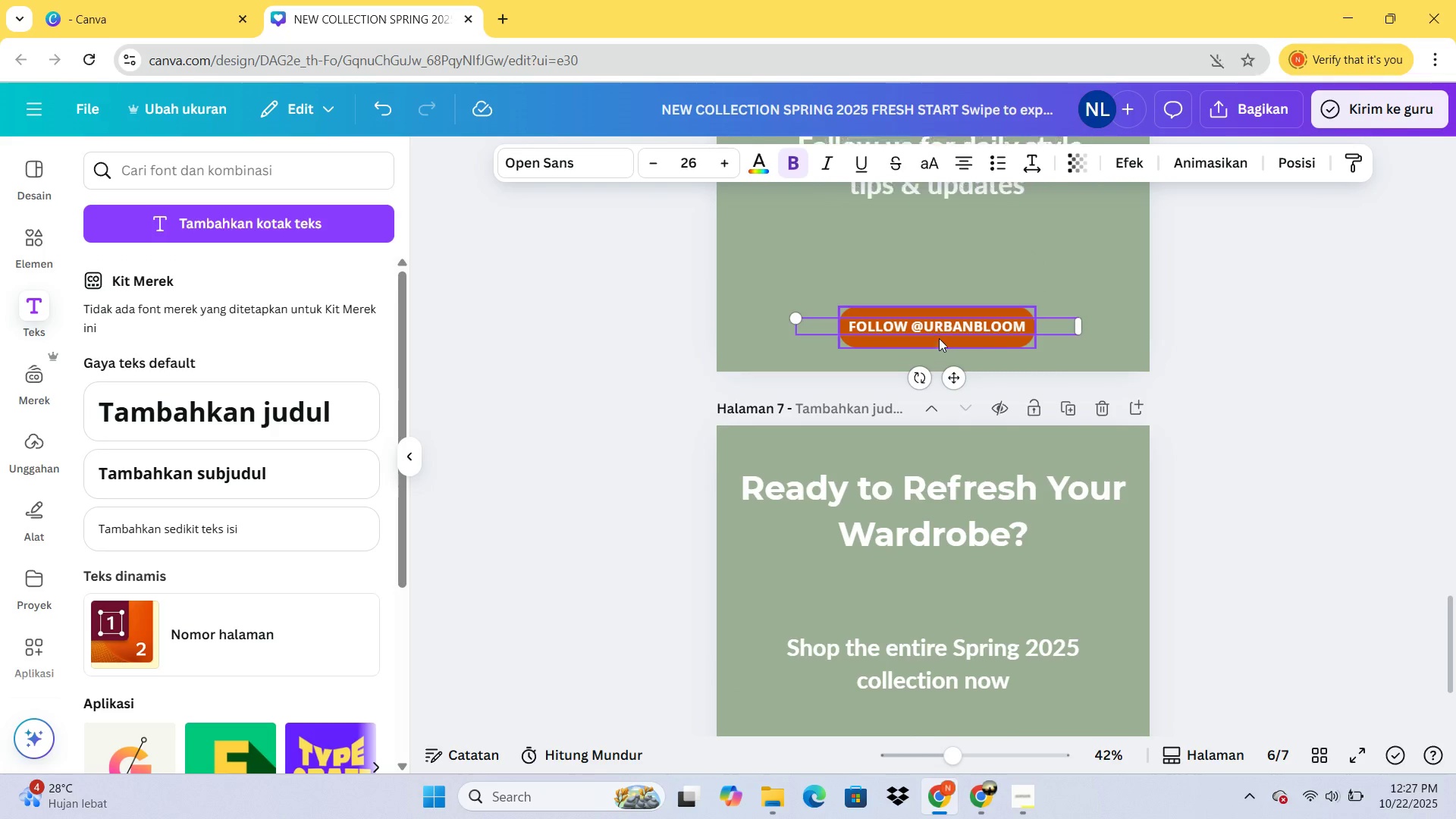 
scroll: coordinate [939, 338], scroll_direction: up, amount: 5.0
 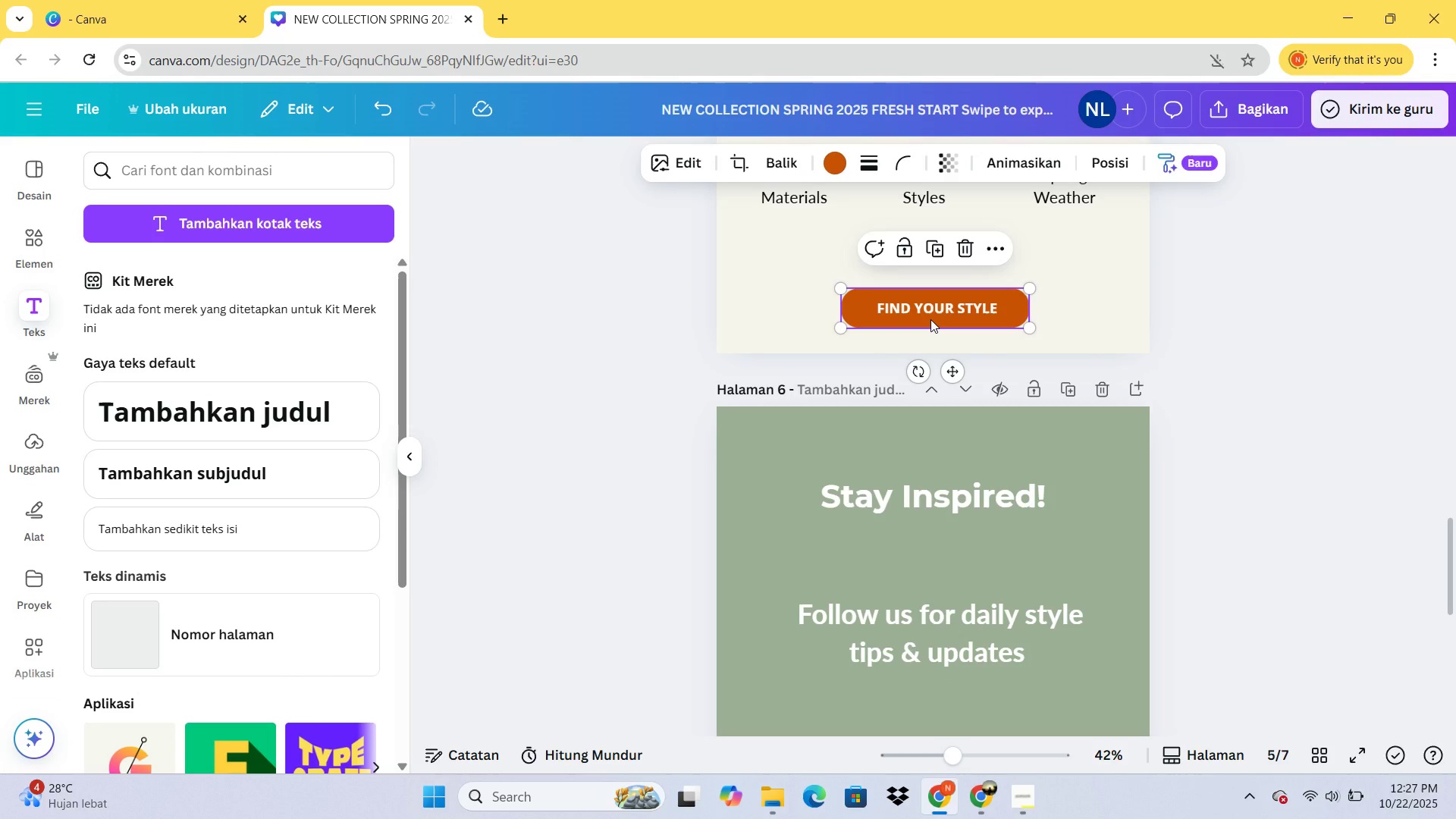 
left_click([930, 319])
 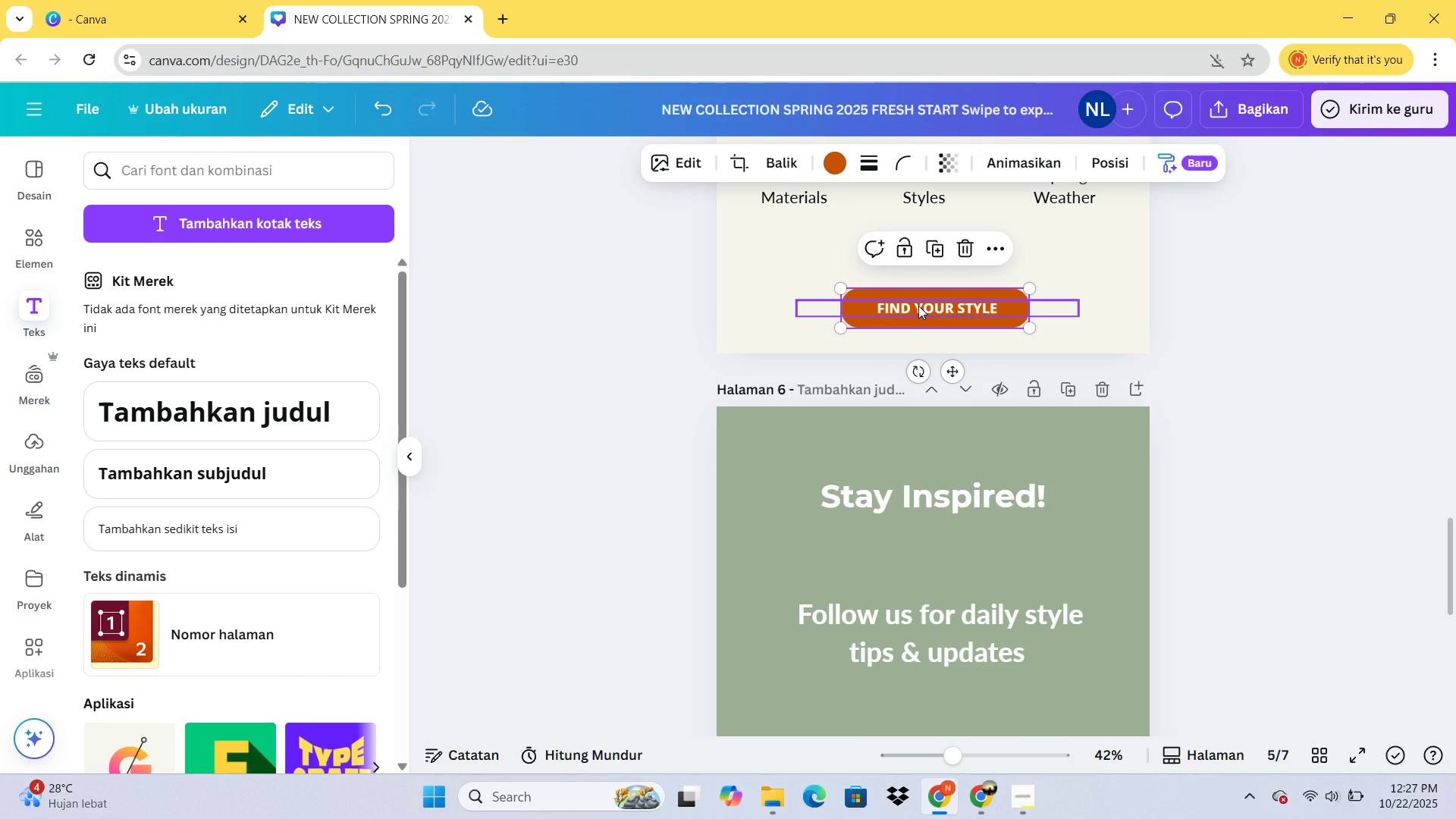 
key(Control+ControlLeft)
 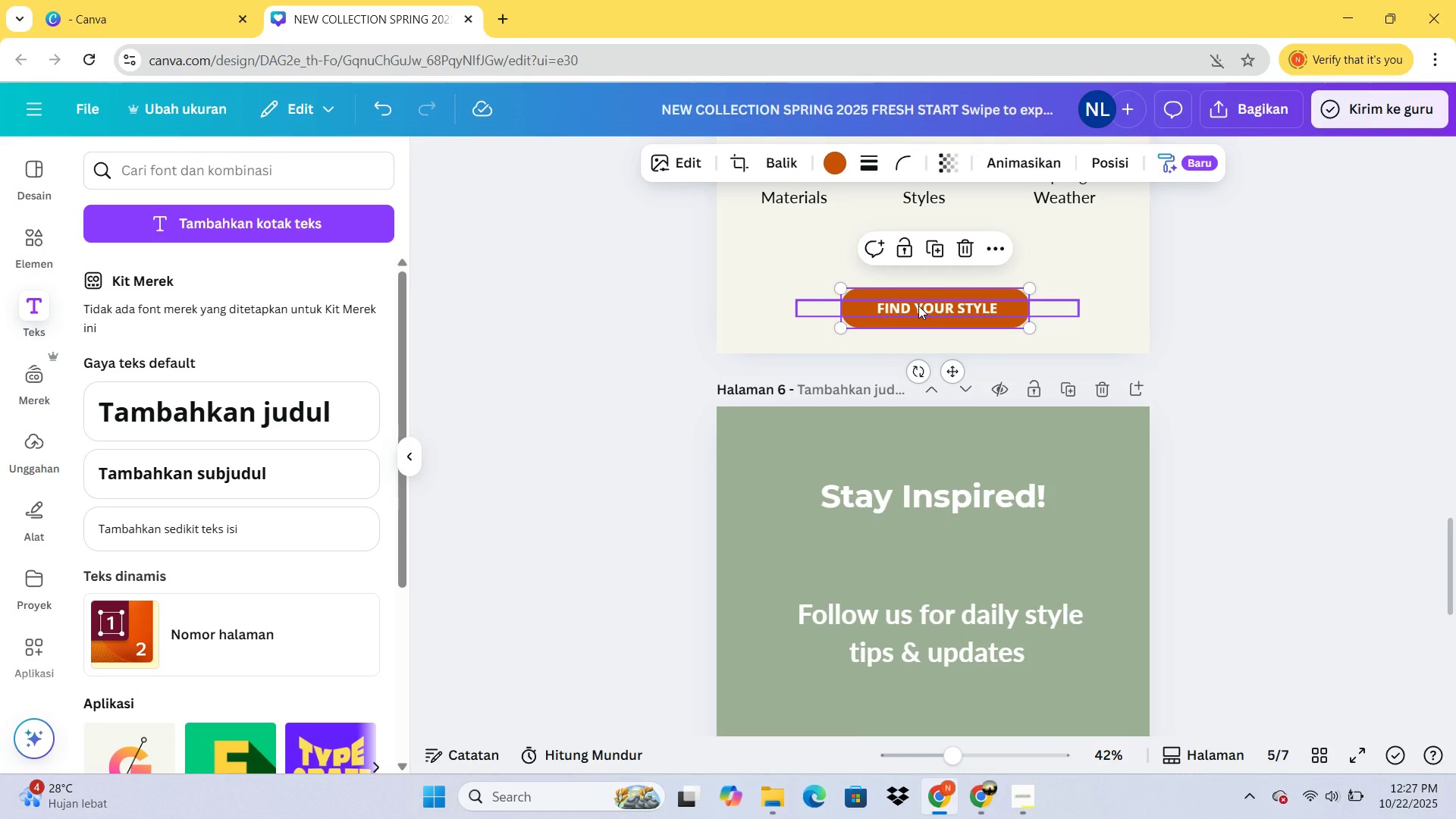 
hold_key(key=ShiftLeft, duration=0.4)
left_click([918, 306])
 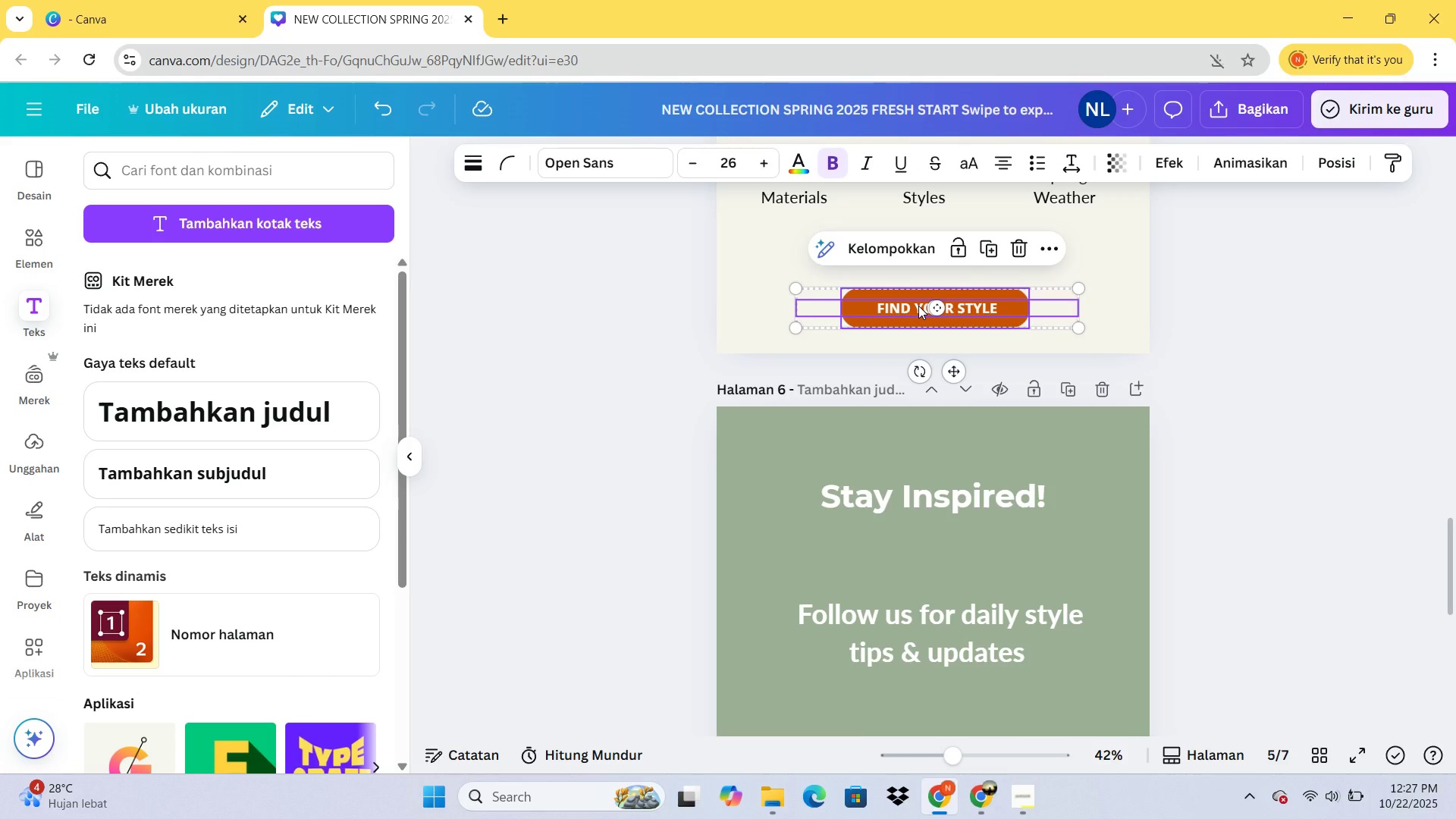 
key(Control+C)
 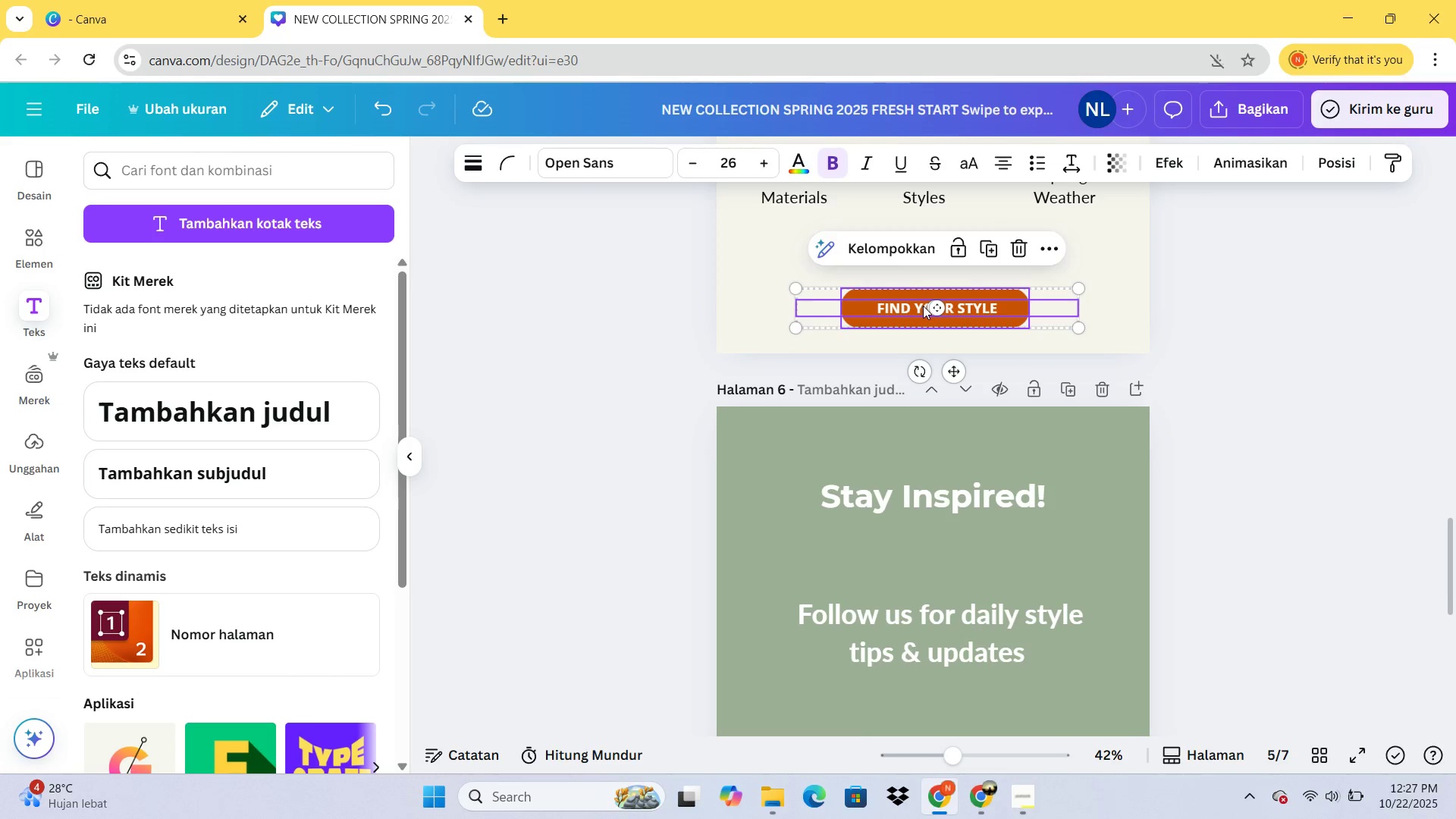 
scroll: coordinate [1001, 528], scroll_direction: down, amount: 8.0
 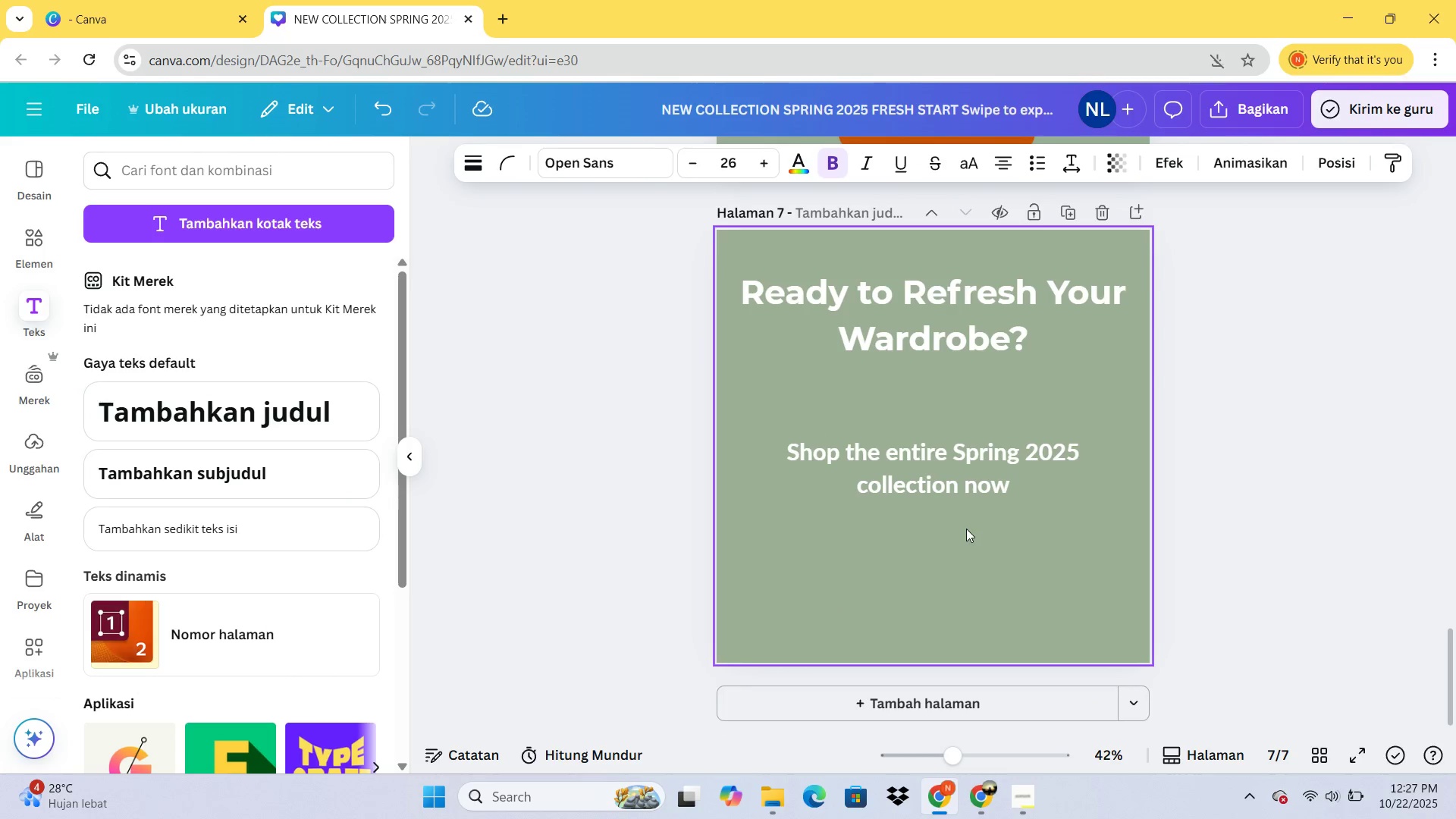 
left_click([966, 529])
 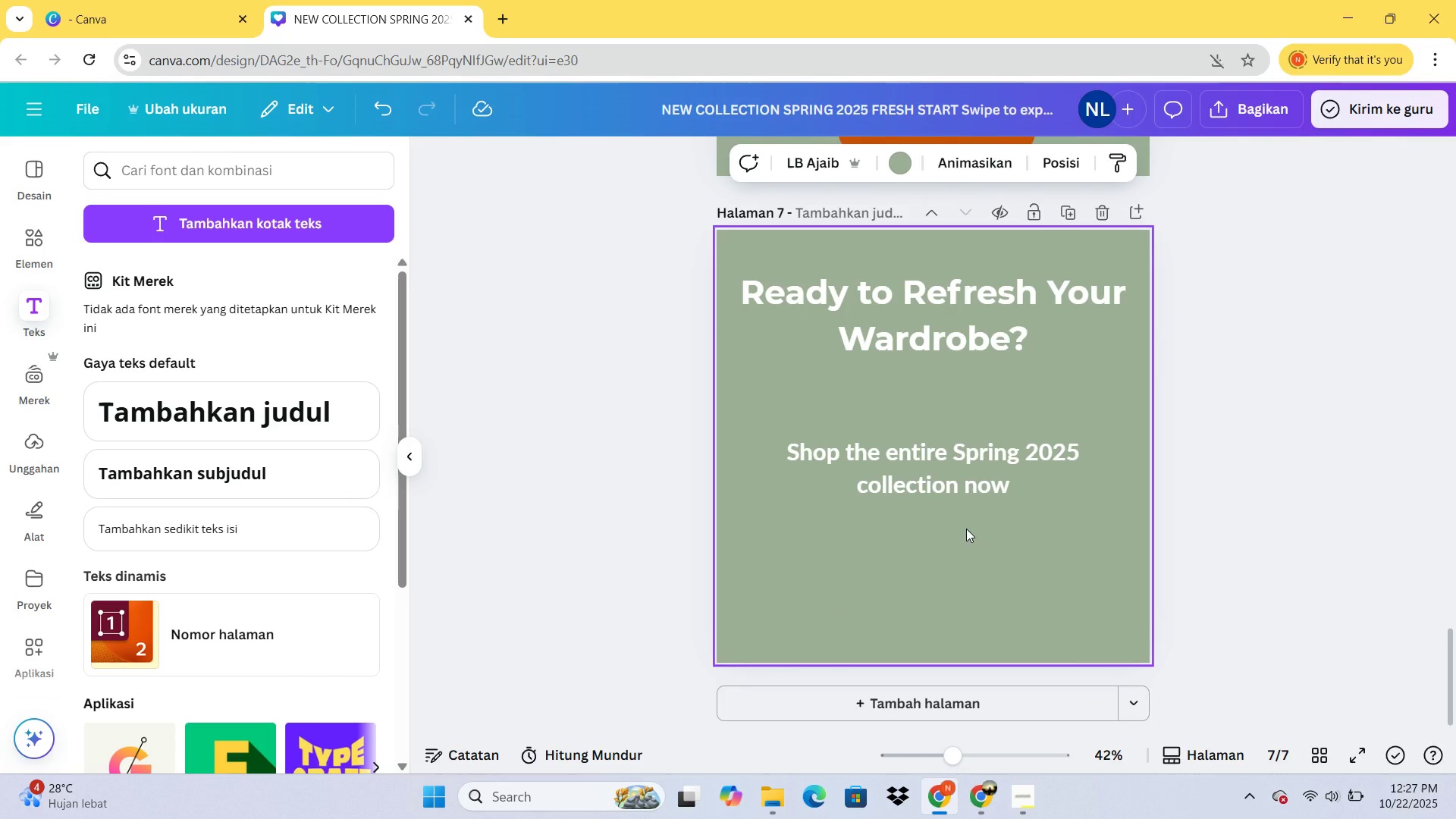 
key(Control+V)
 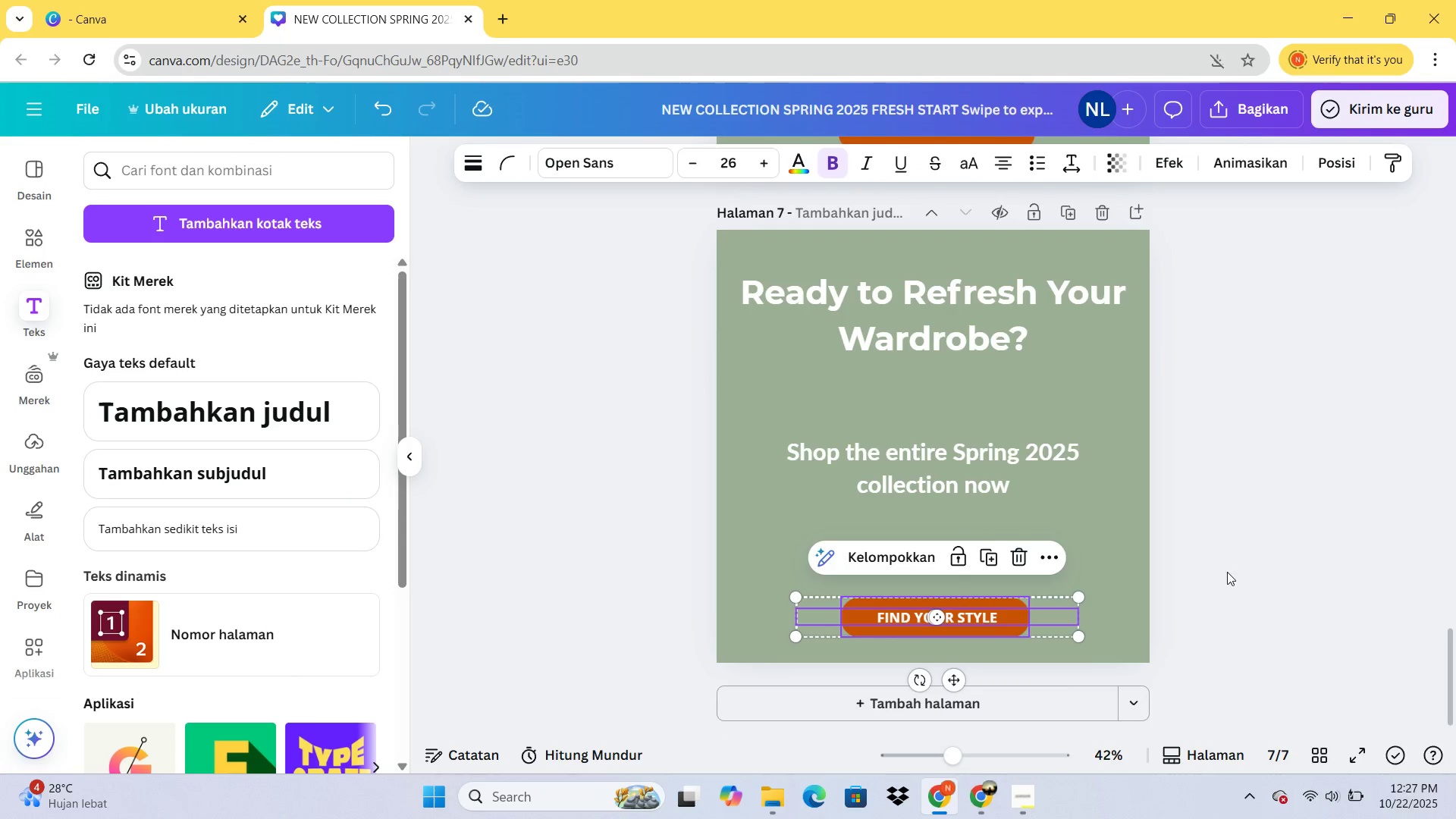 
left_click([1331, 537])
 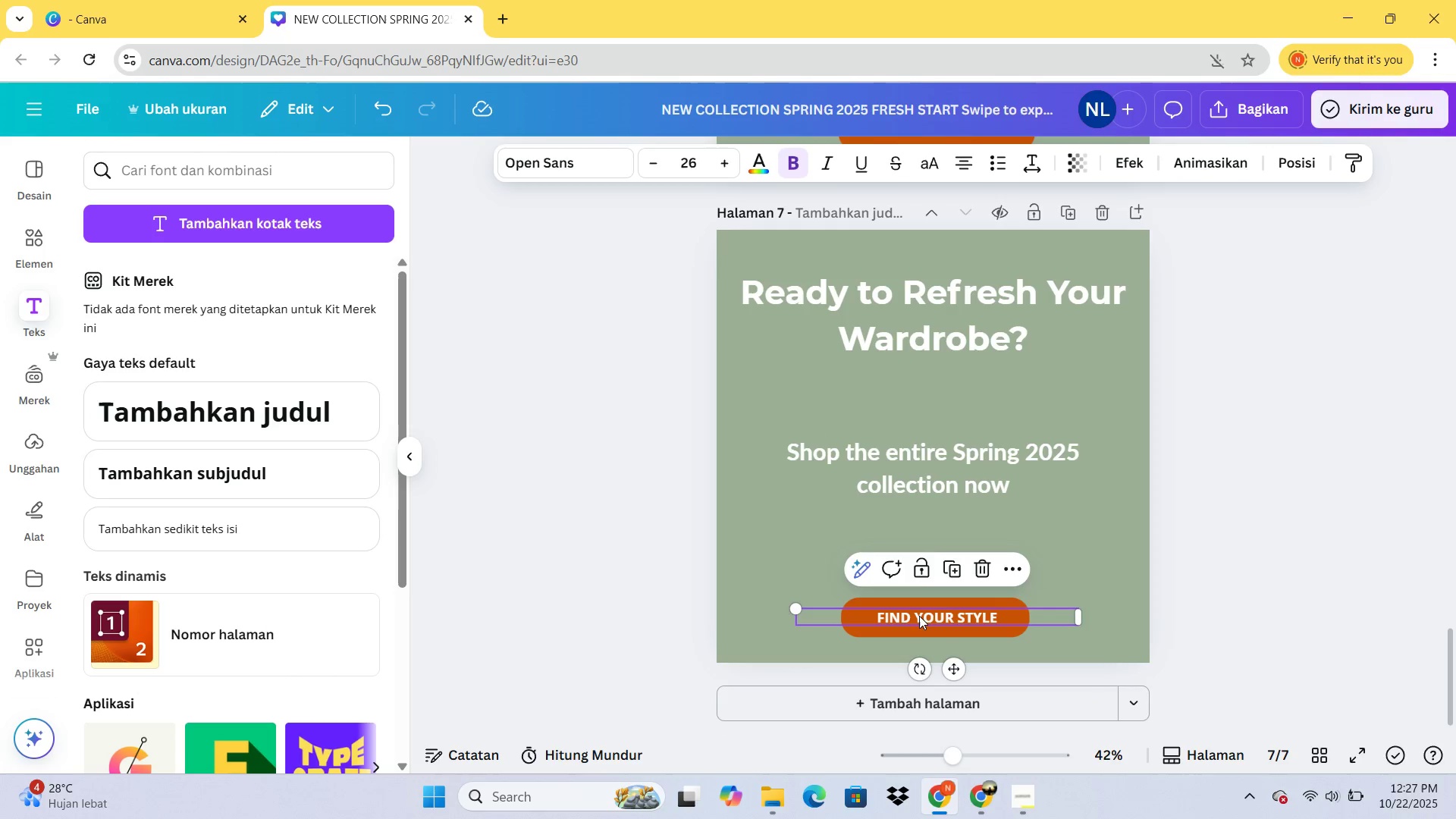 
double_click([919, 616])
 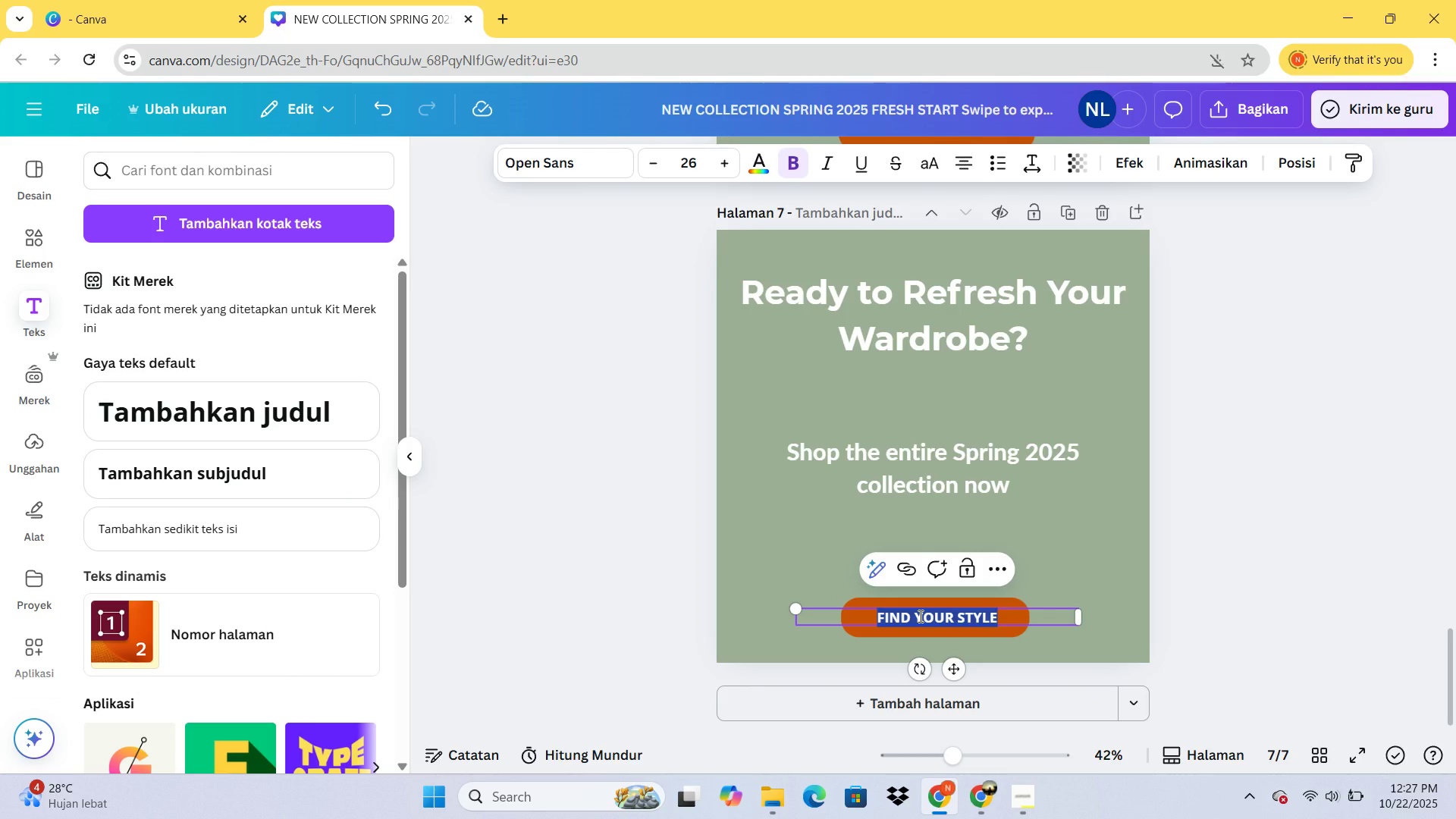 
type(SHOP NOW)
 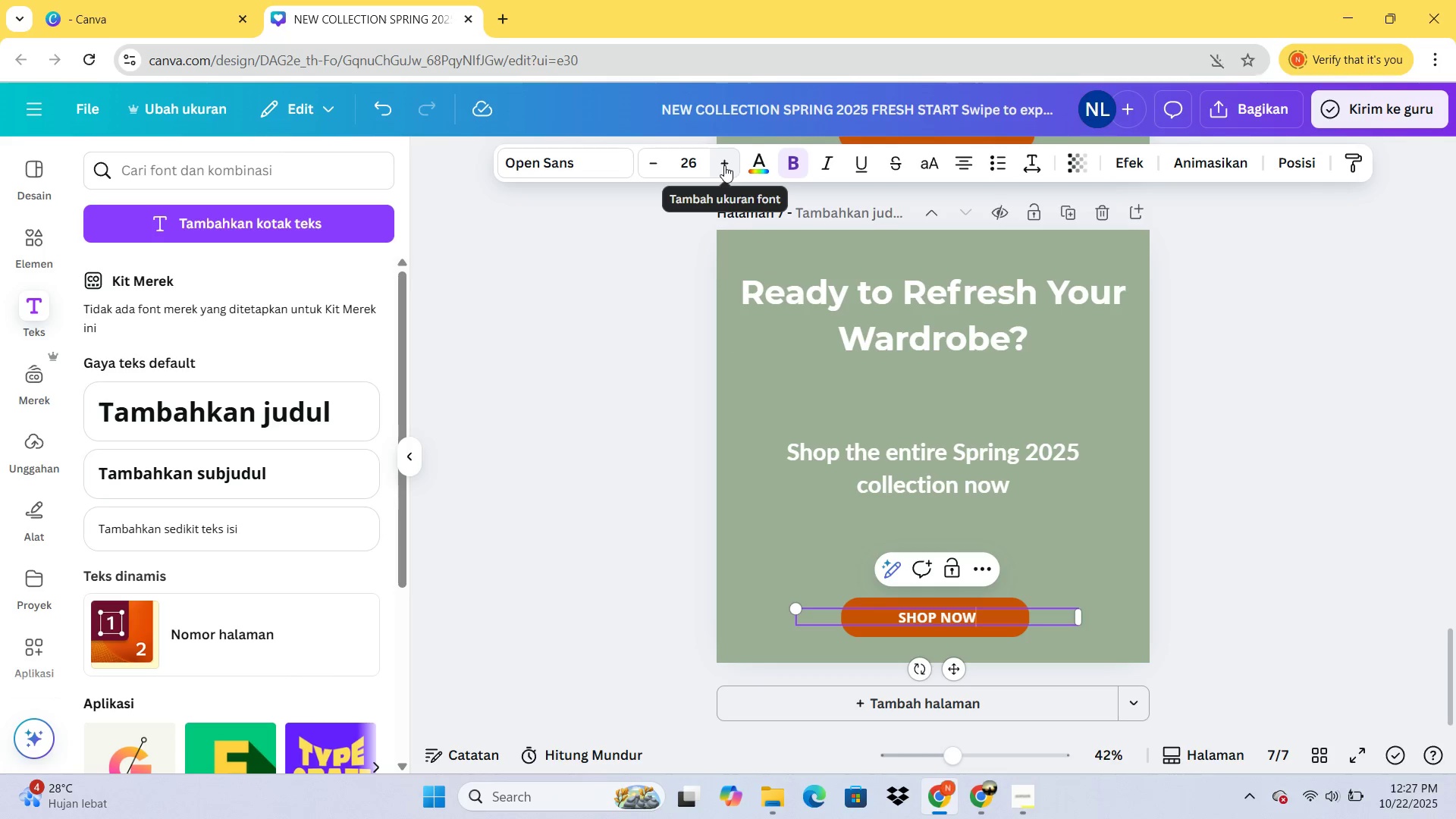 
left_click([1223, 507])
 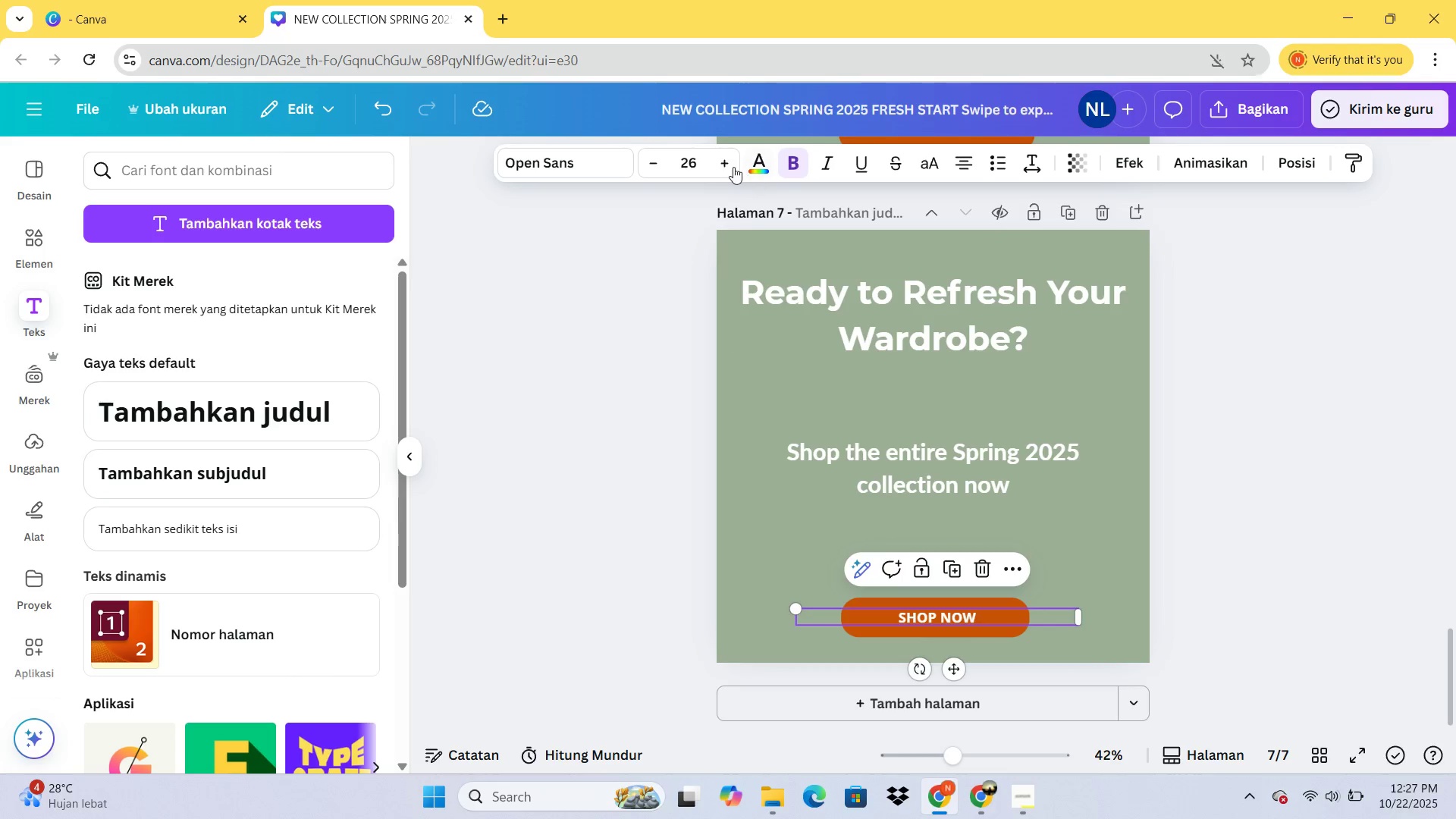 
double_click([723, 161])
 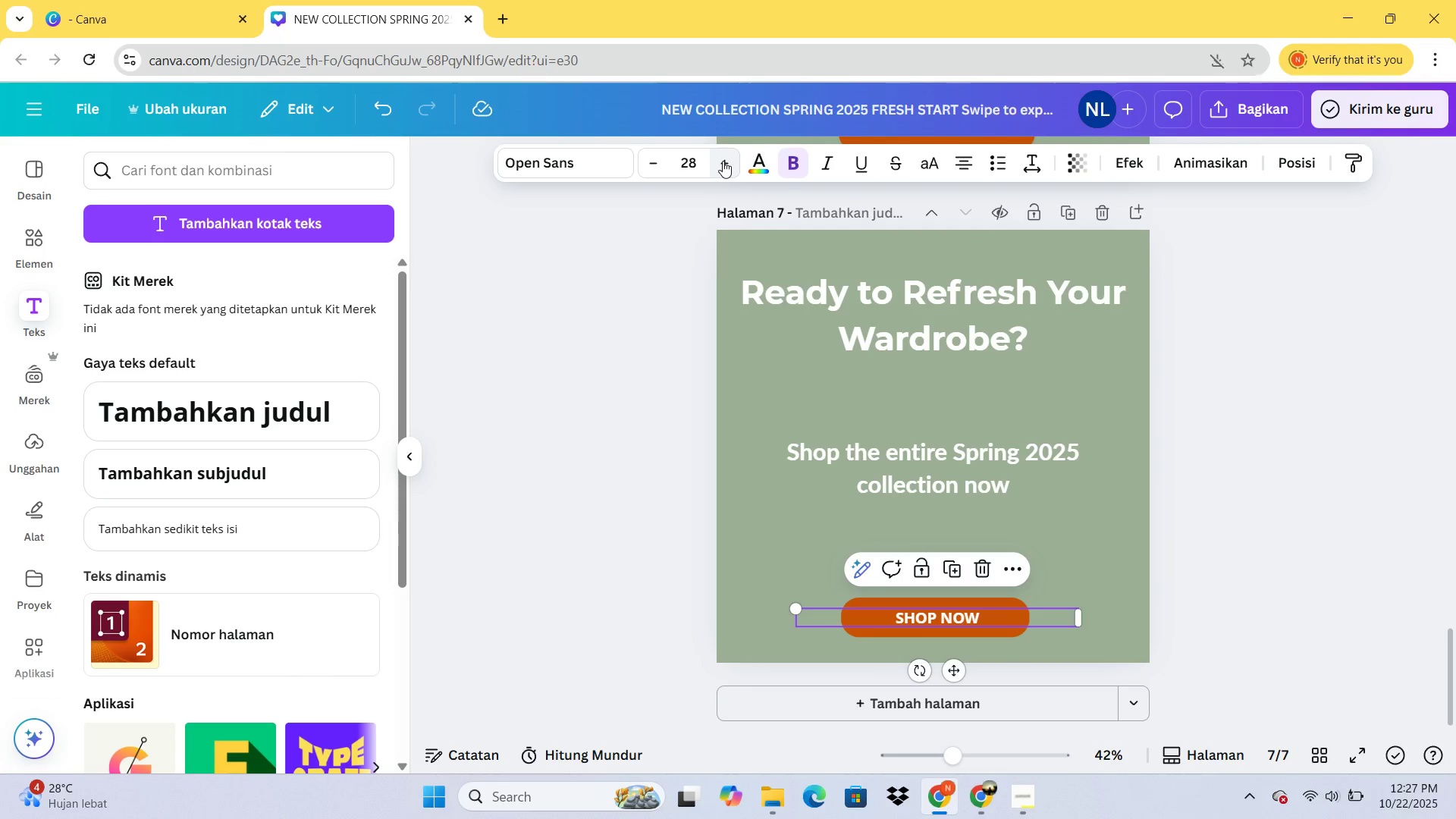 
triple_click([723, 161])
 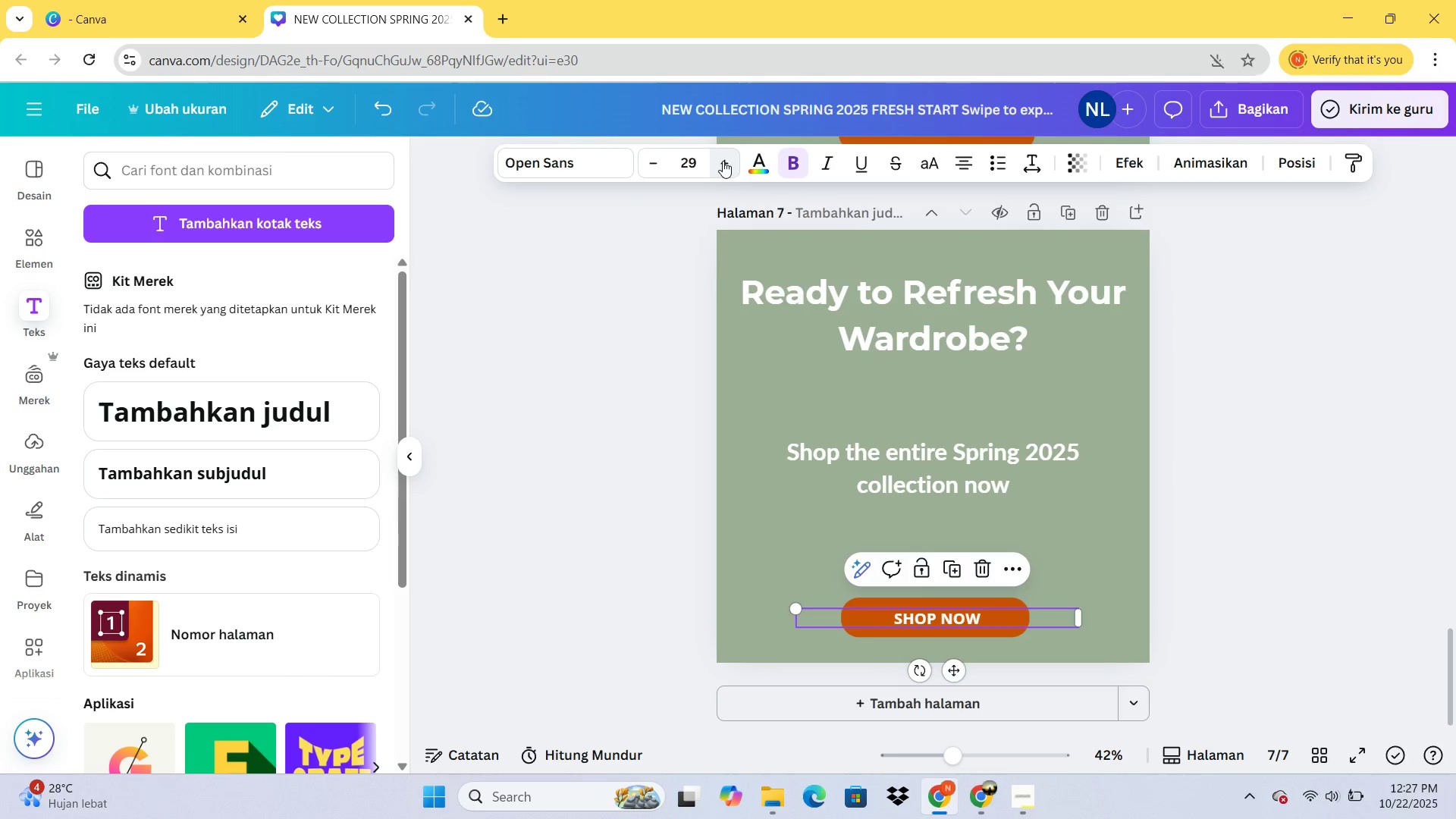 
triple_click([723, 161])
 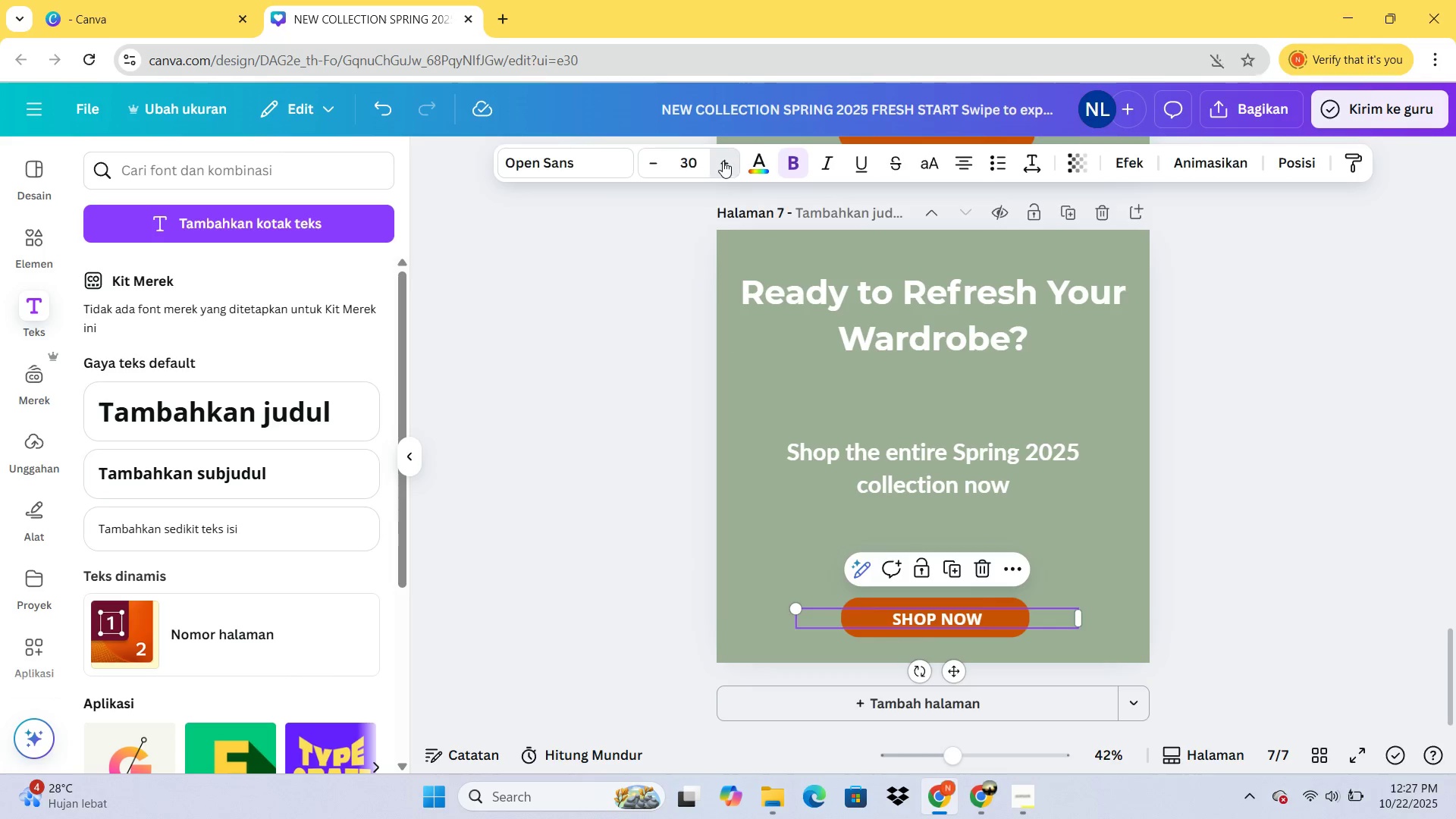 
triple_click([723, 161])
 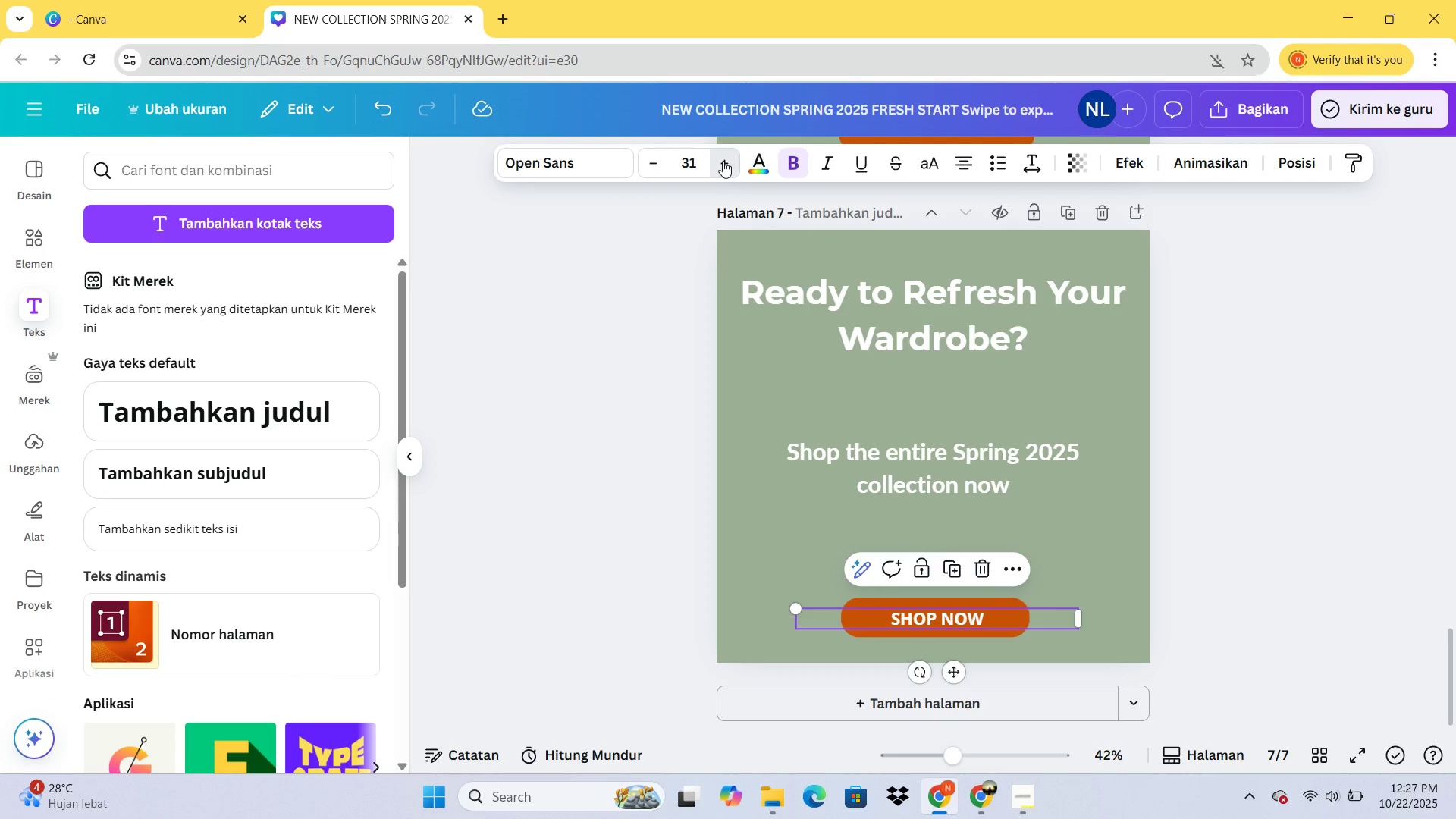 
triple_click([723, 161])
 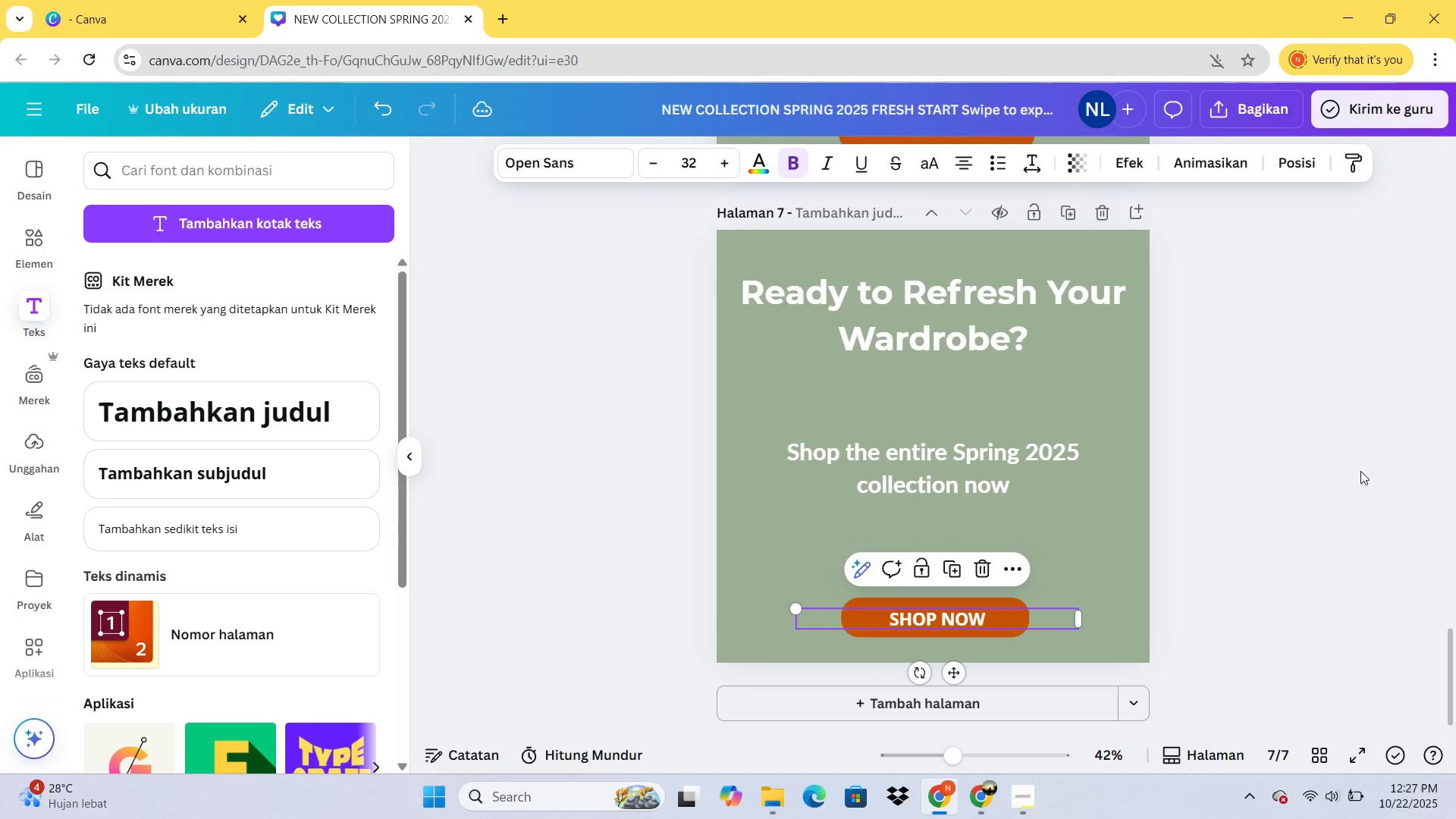 
left_click([1401, 499])
 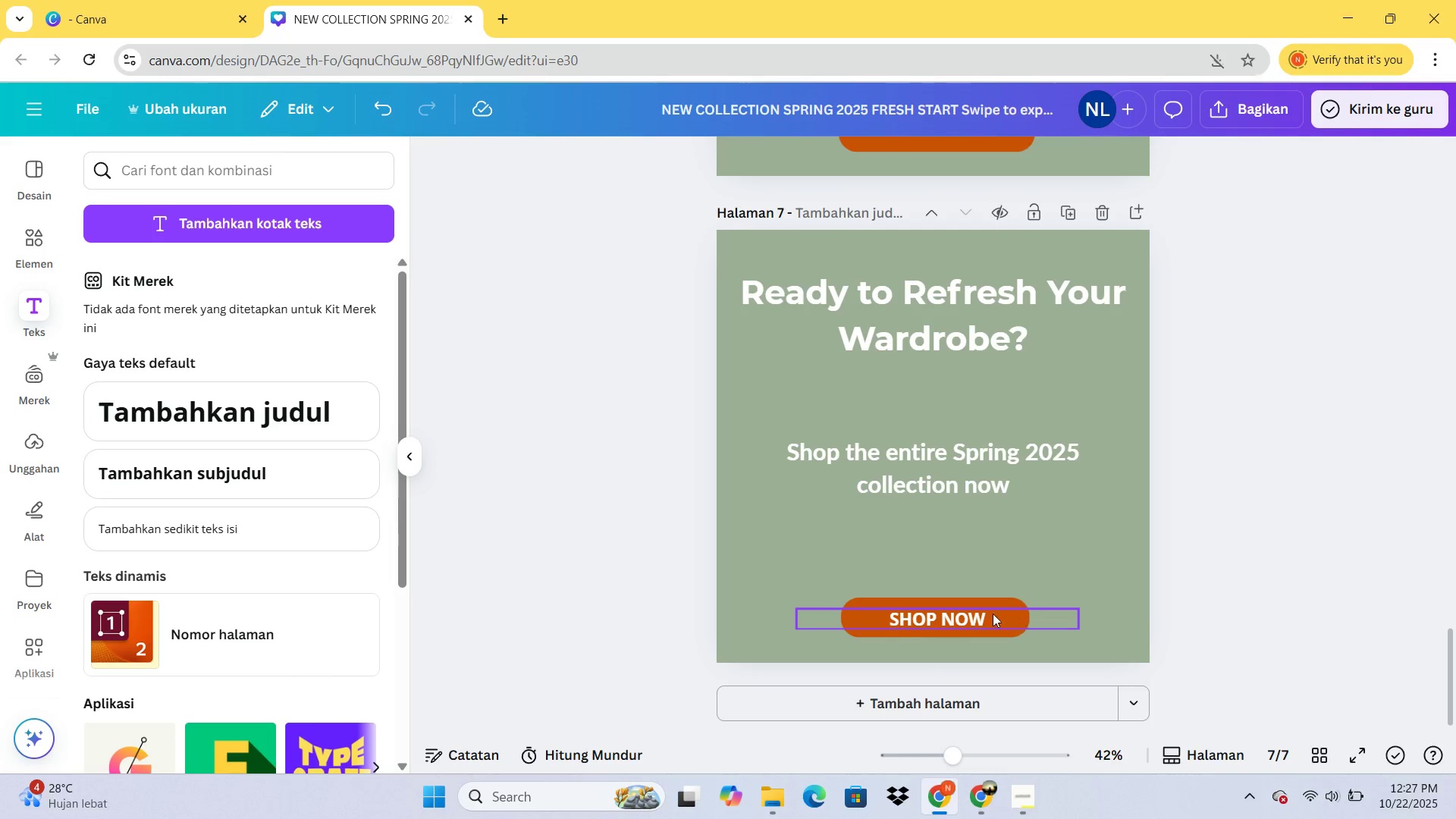 
left_click([989, 616])
 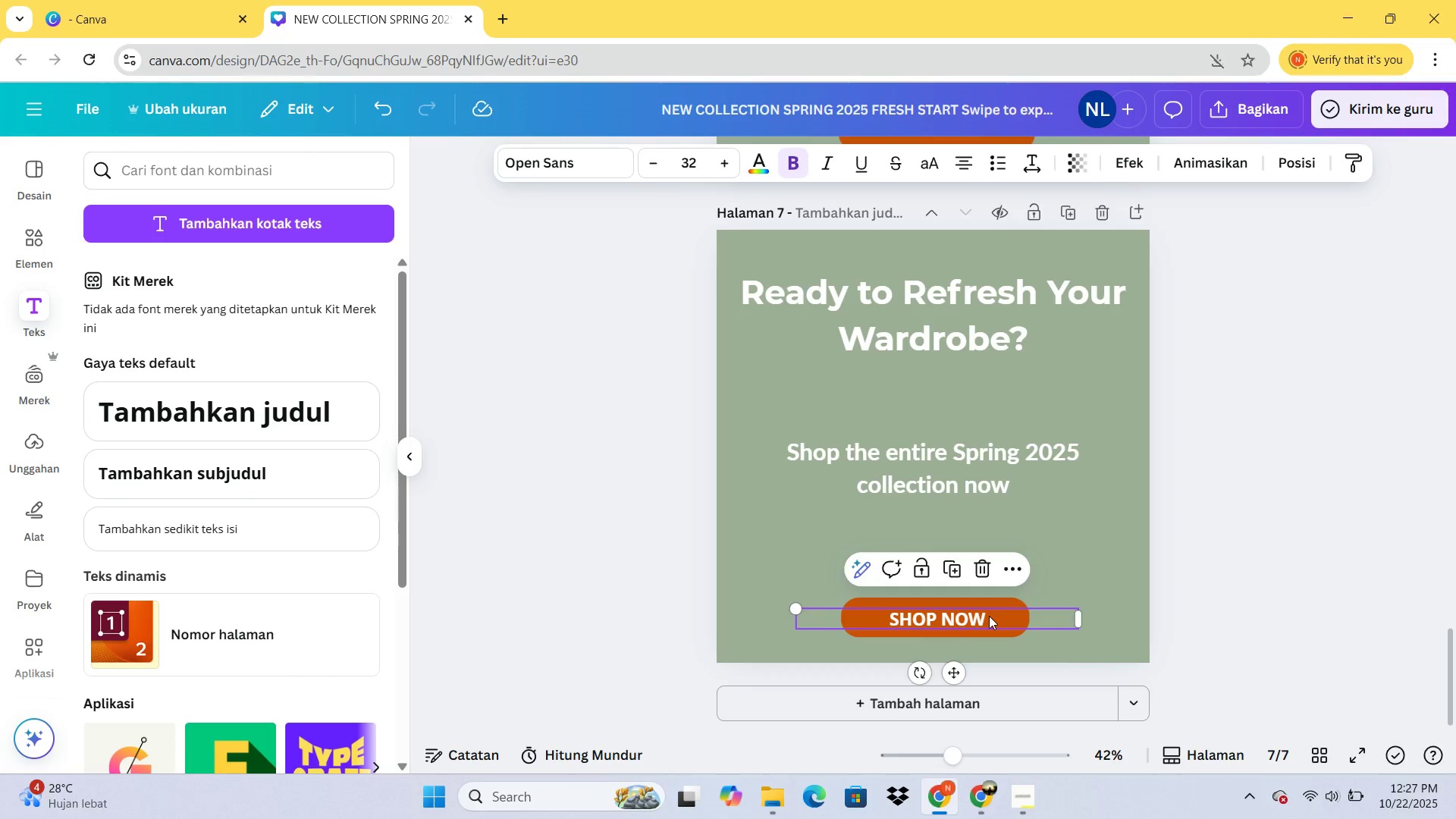 
key(ArrowUp)
 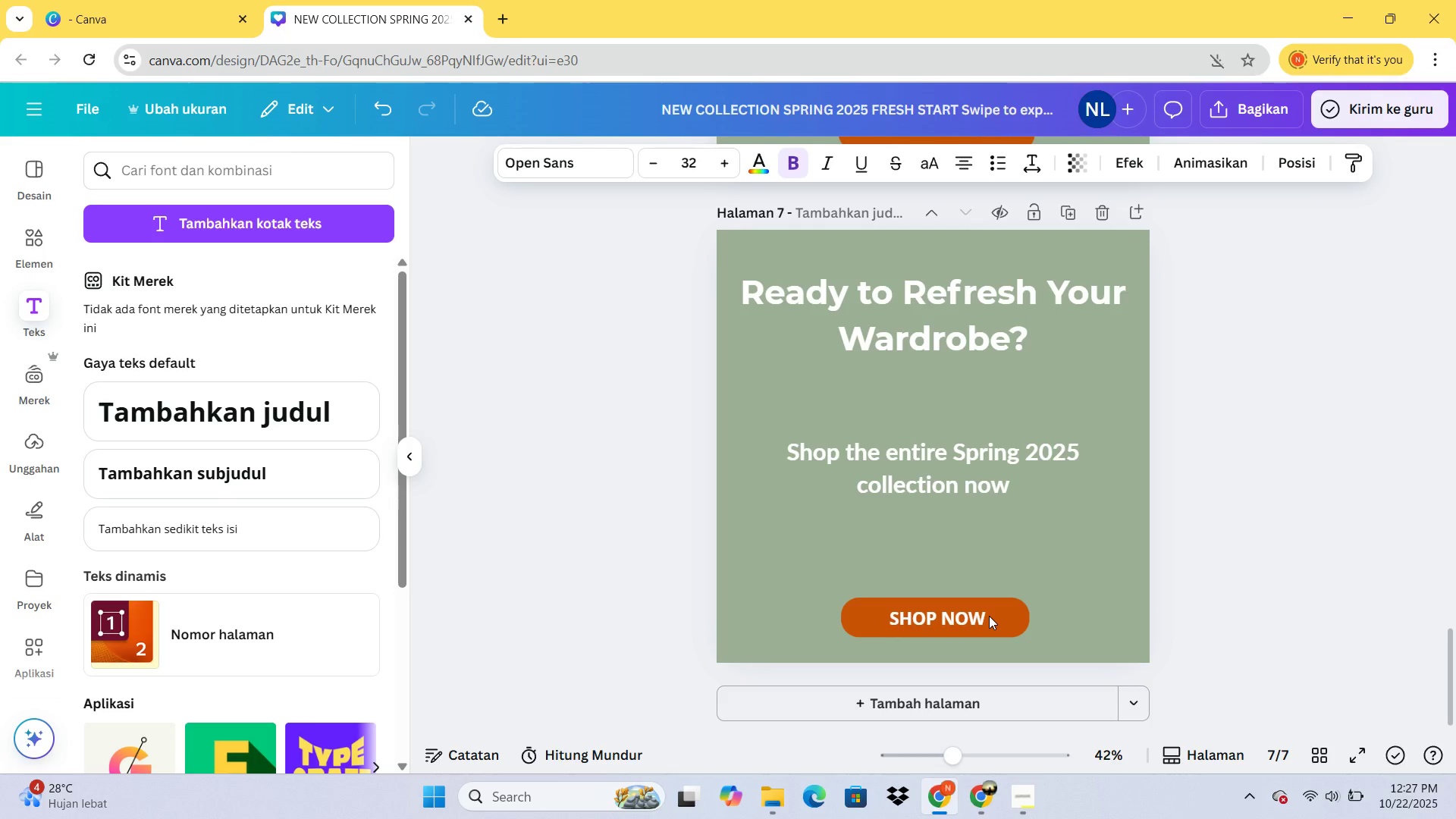 
key(ArrowUp)
 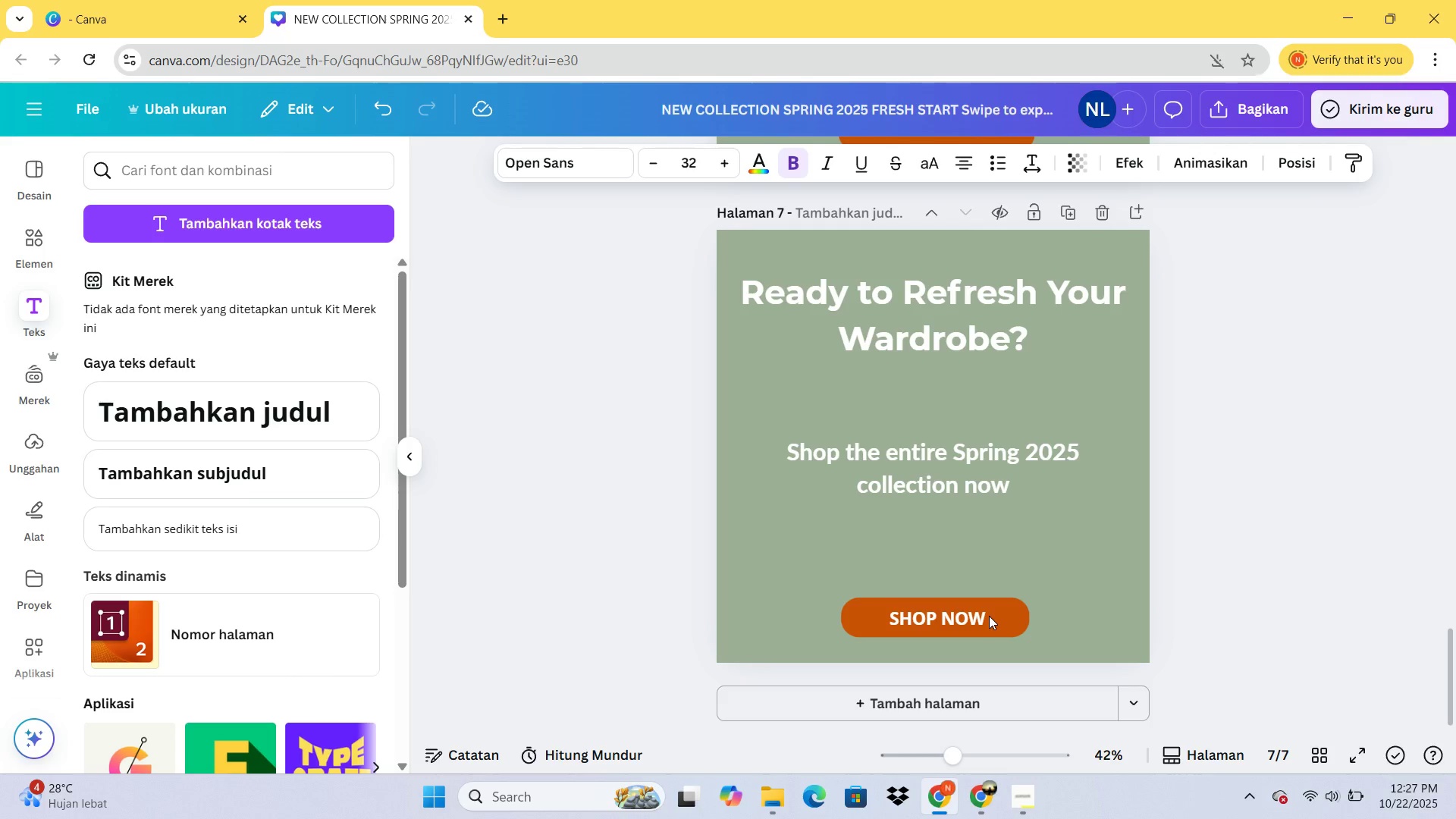 
key(ArrowUp)
 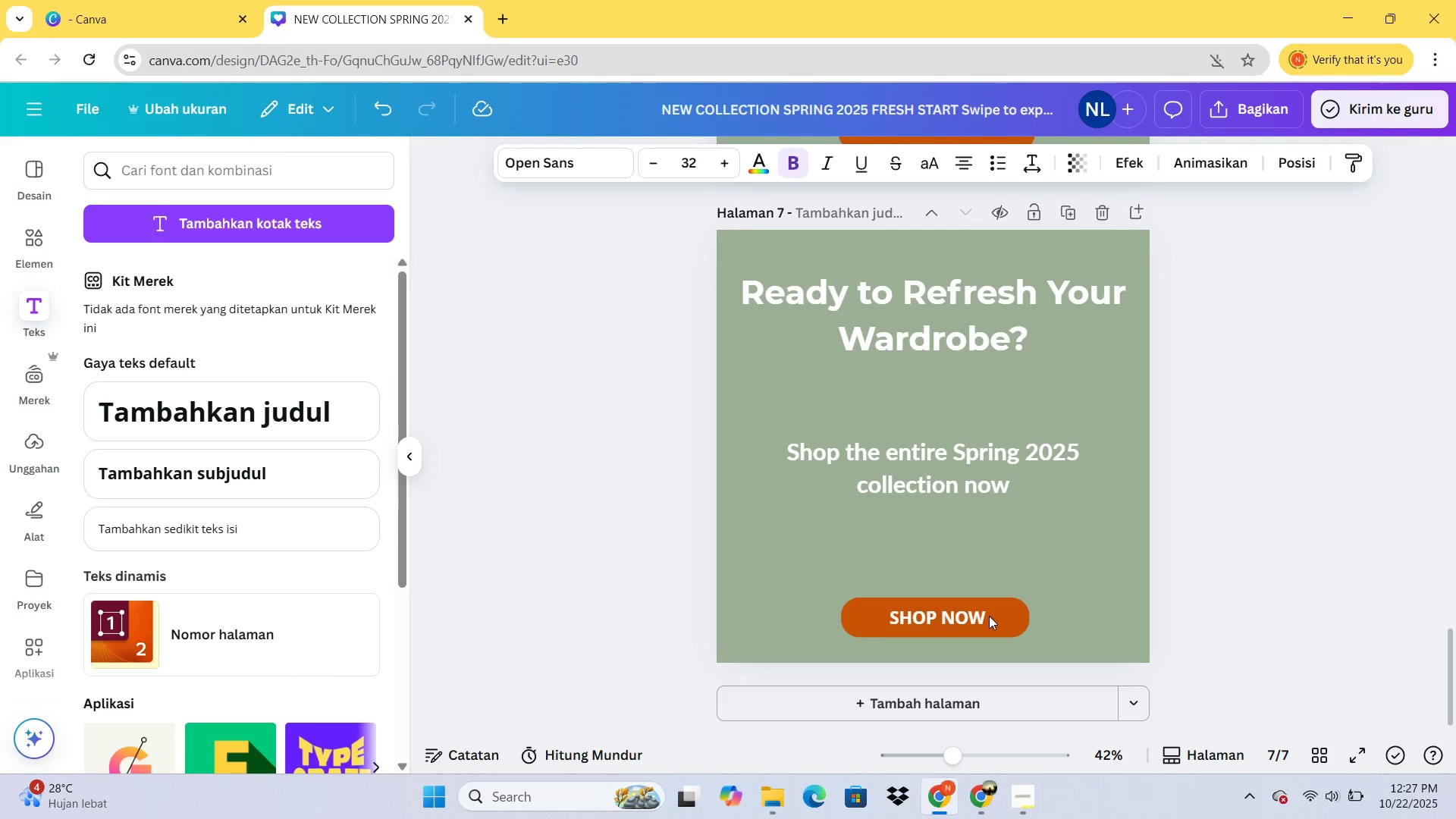 
key(ArrowUp)
 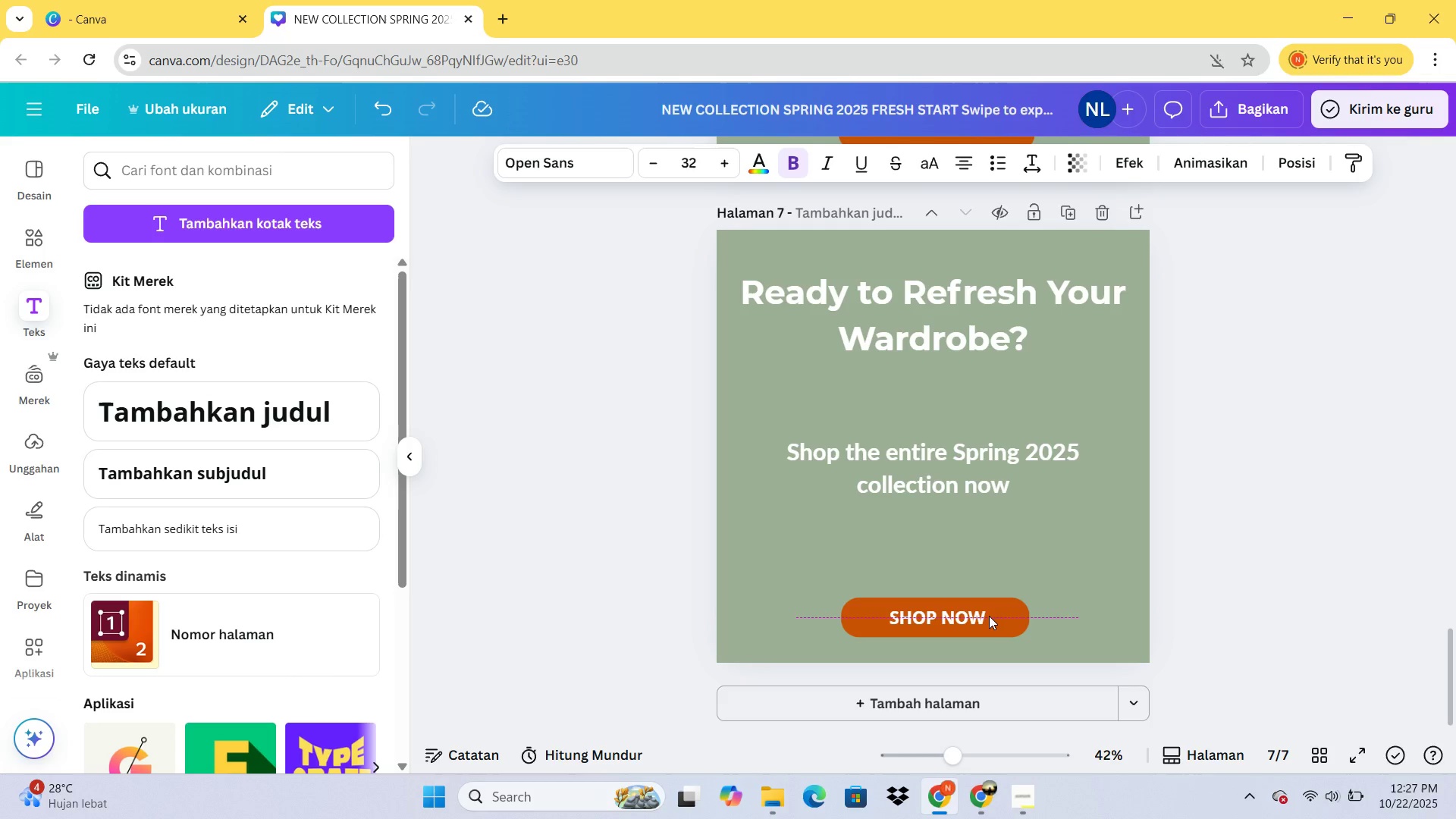 
key(ArrowUp)
 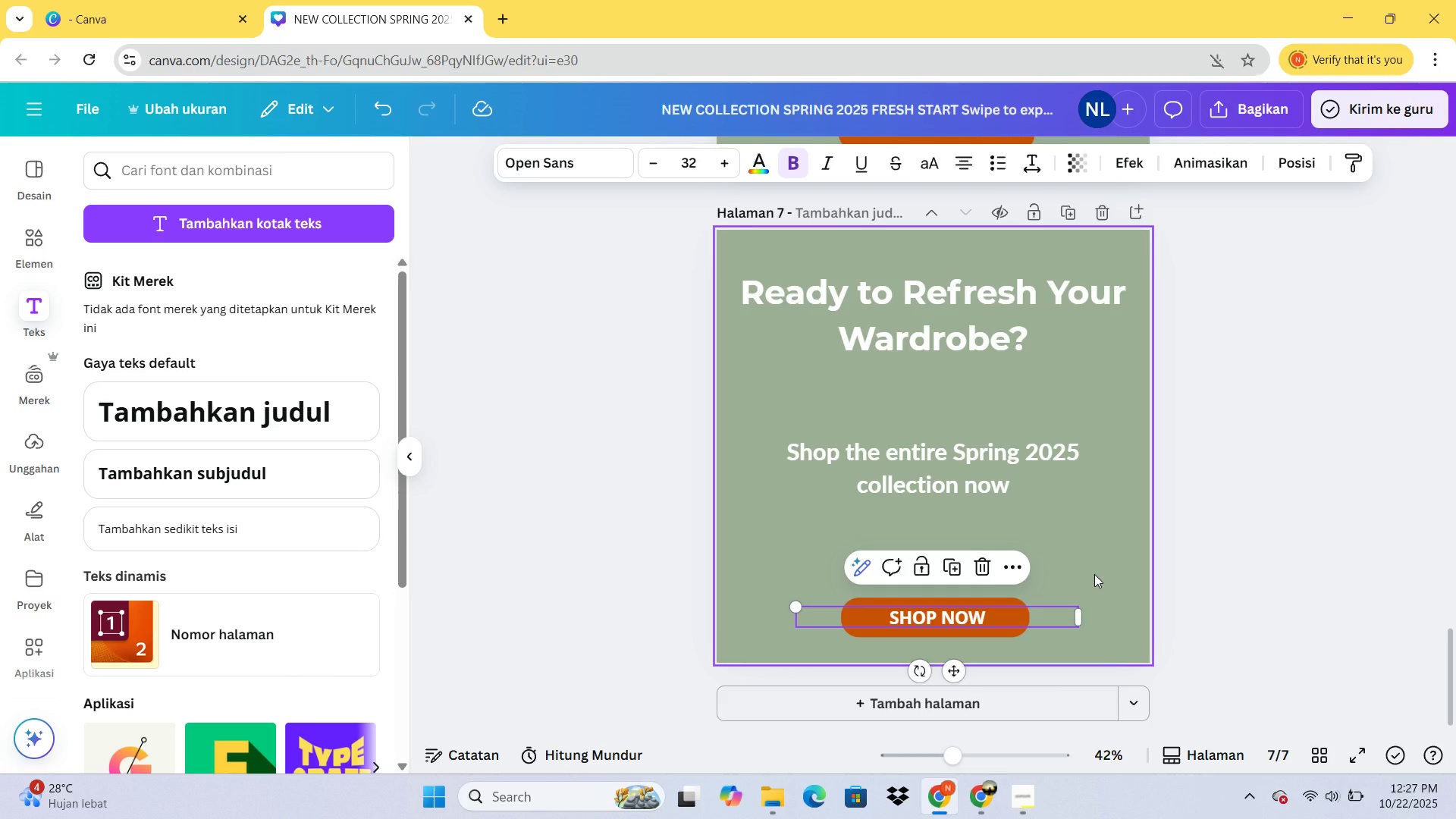 
left_click([1310, 510])
 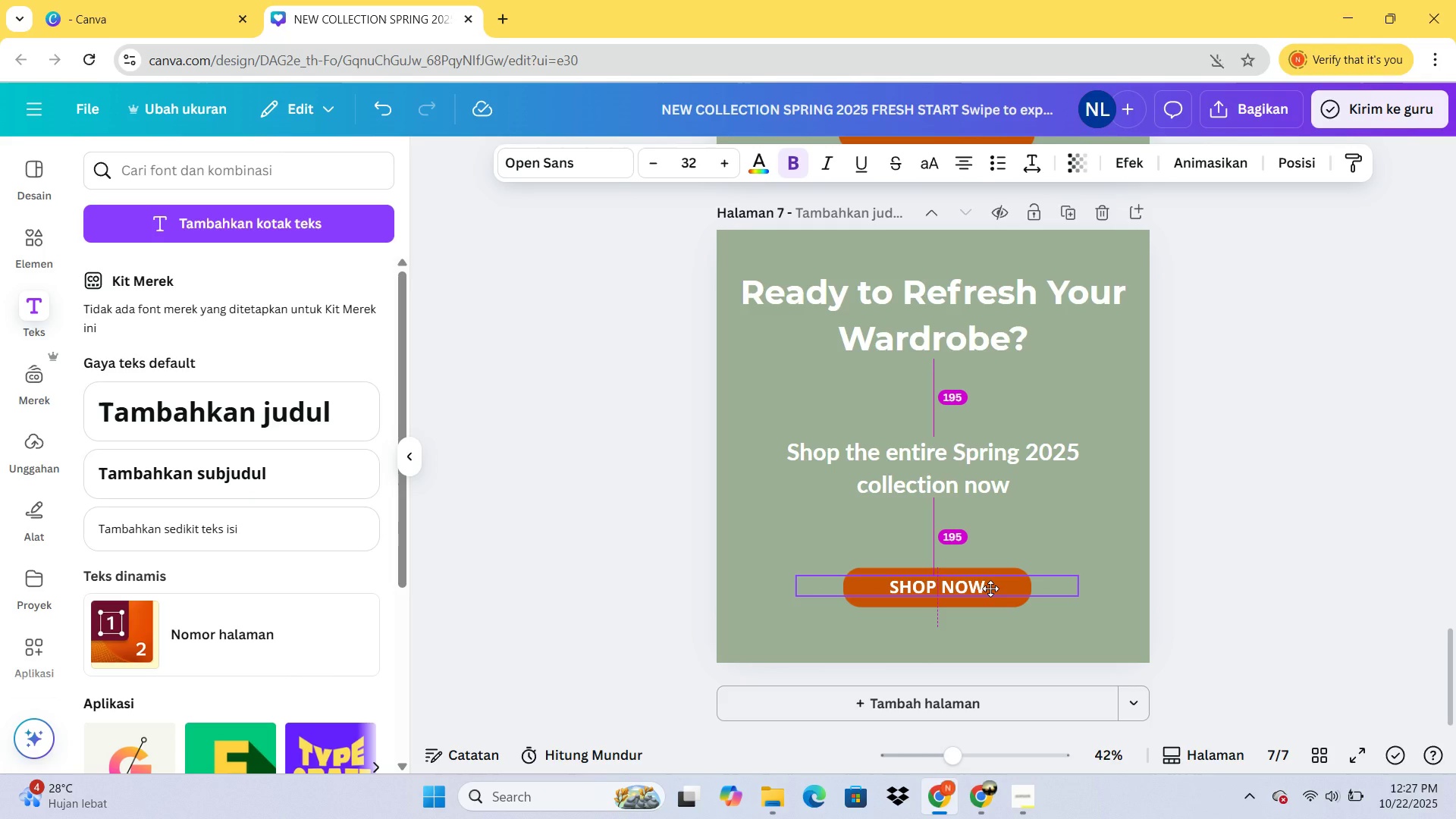 
wait(11.03)
 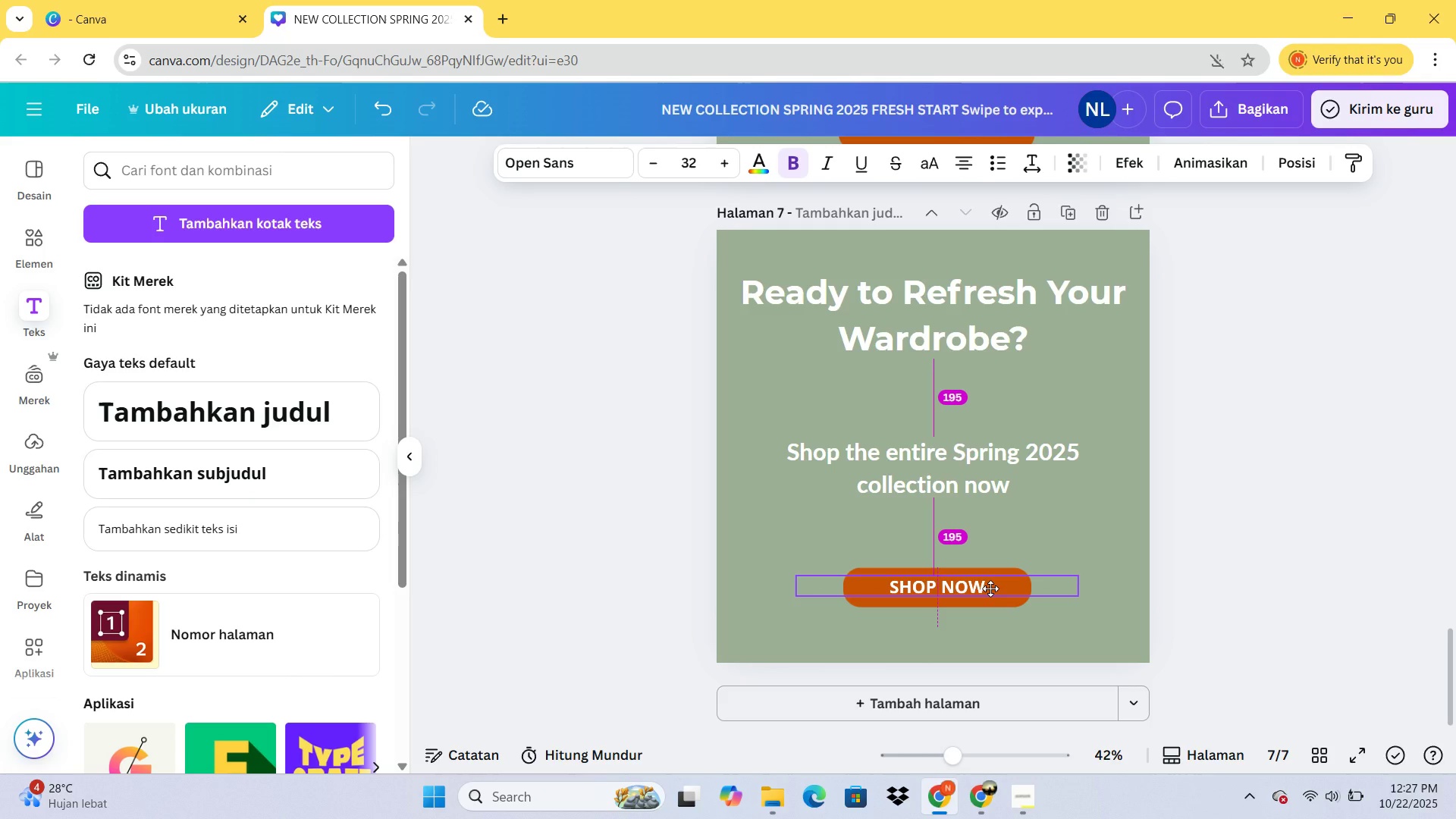 
left_click([235, 497])
 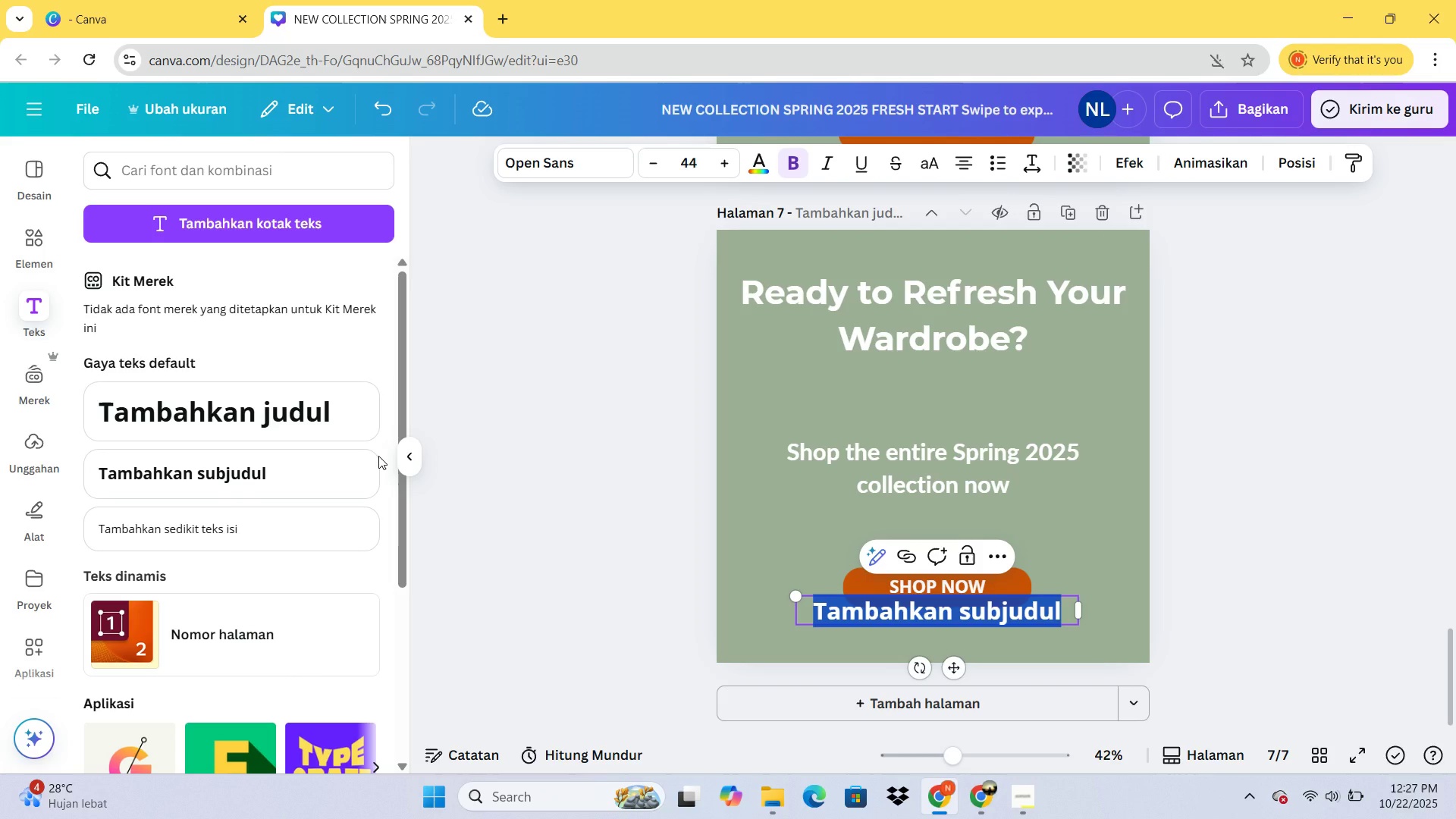 
type(@urbanbloom      \)
key(Backspace)
type(|  )
key(Backspace)
key(Backspace)
key(Backspace)
key(Backspace)
key(Backspace)
key(Backspace)
key(Backspace)
type(urbanbloom.com)
 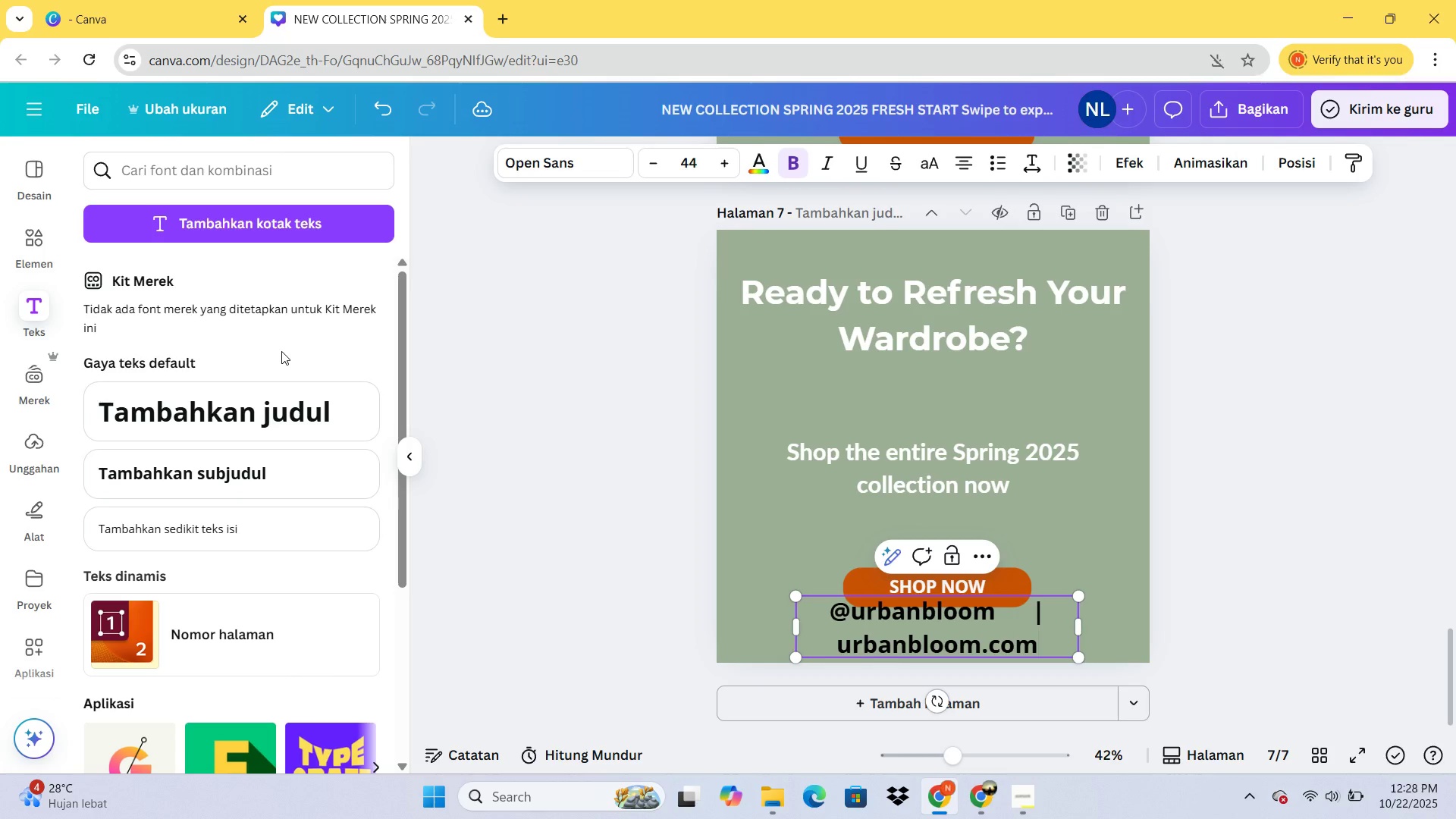 
scroll: coordinate [281, 351], scroll_direction: up, amount: 1.0
 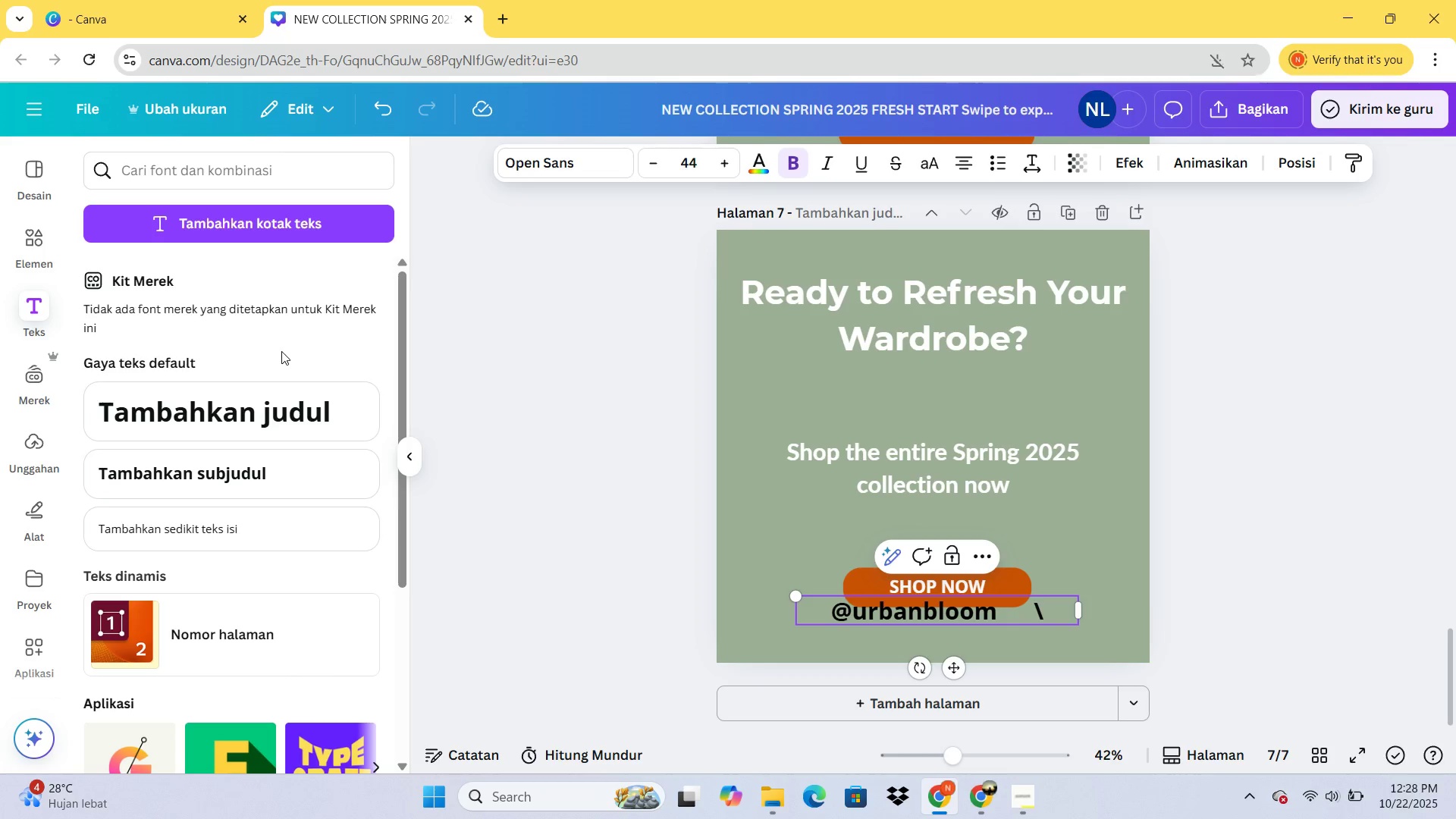 
key(Control+A)
 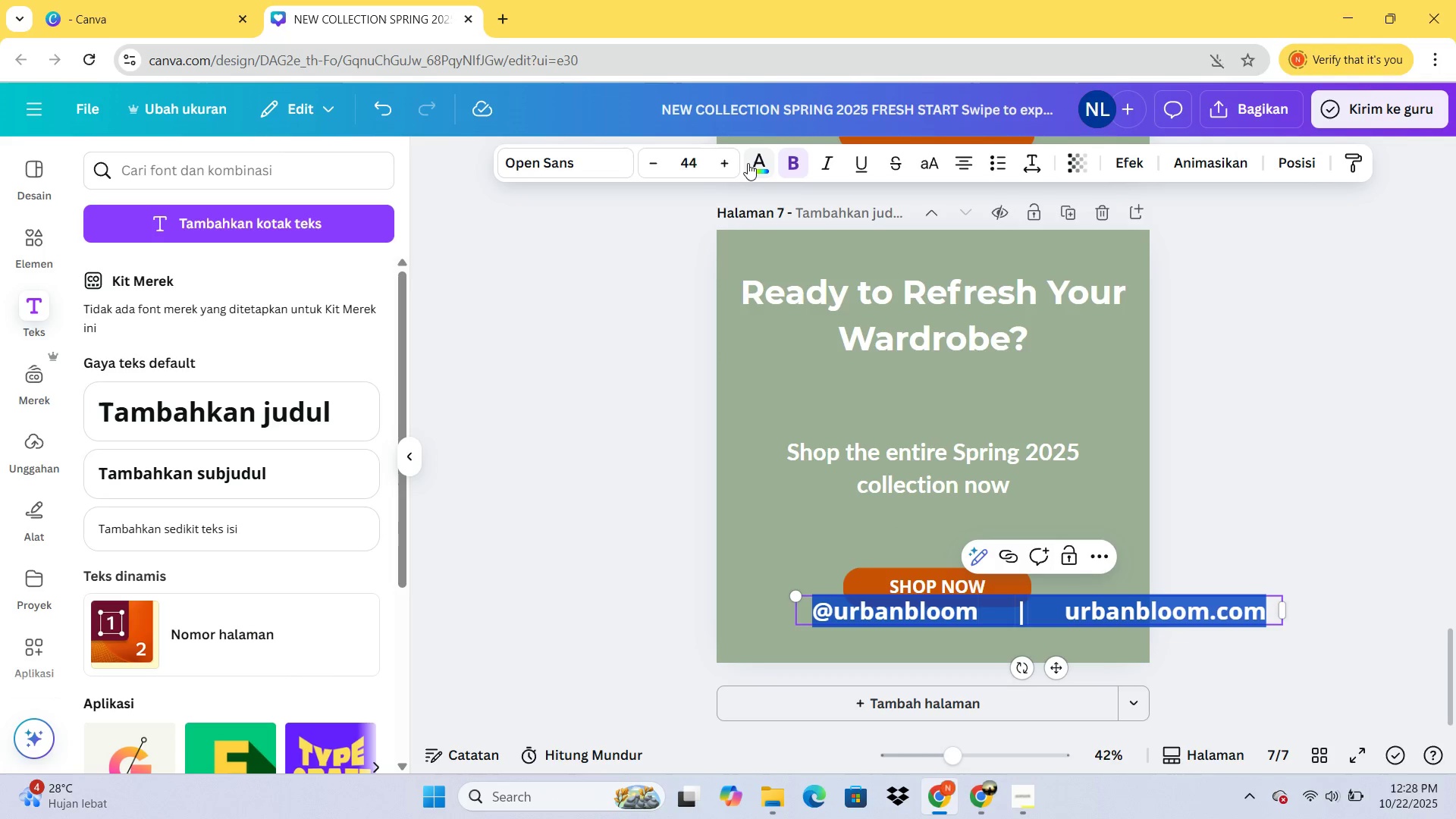 
left_click([749, 162])
 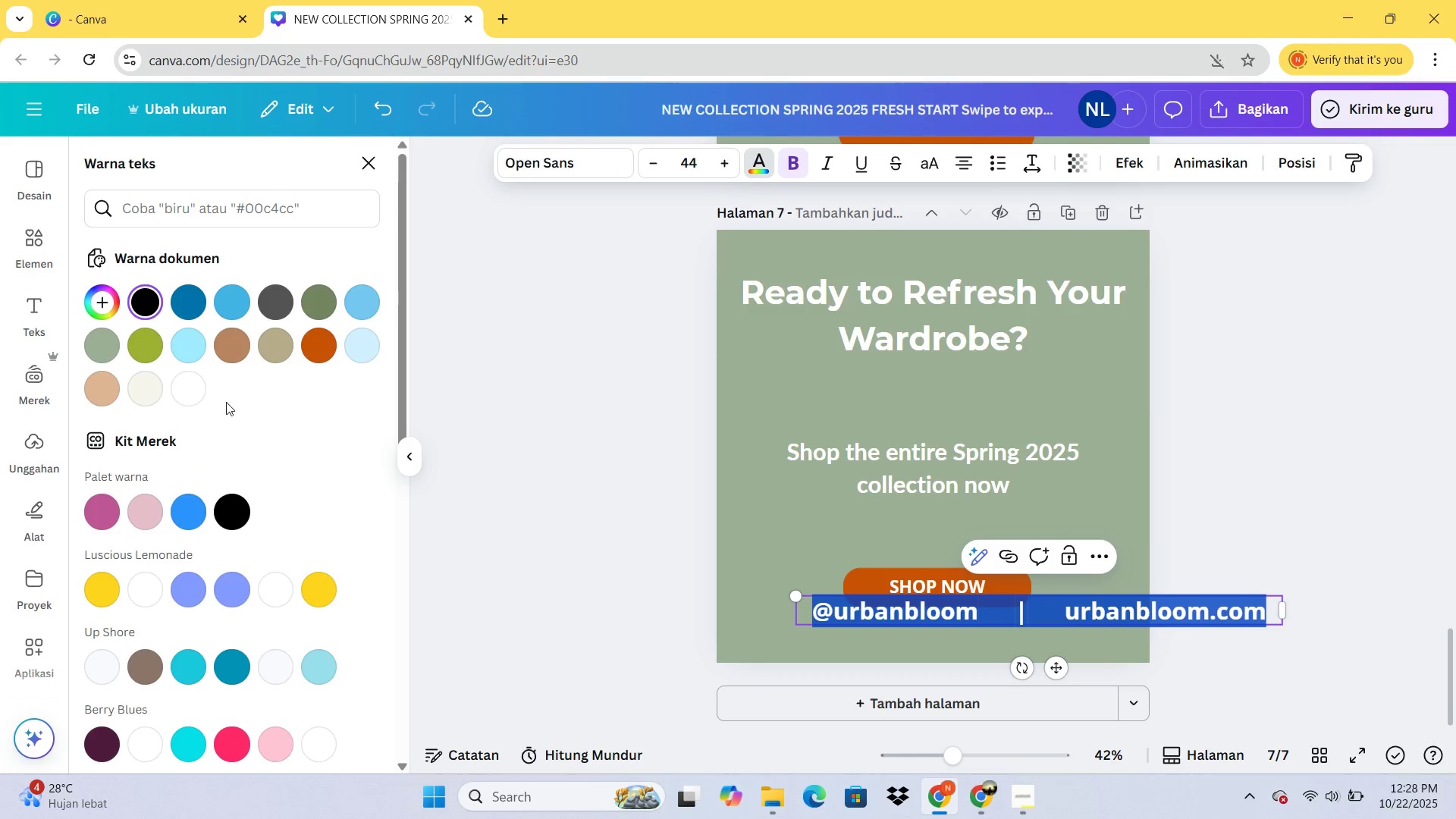 
left_click([196, 390])
 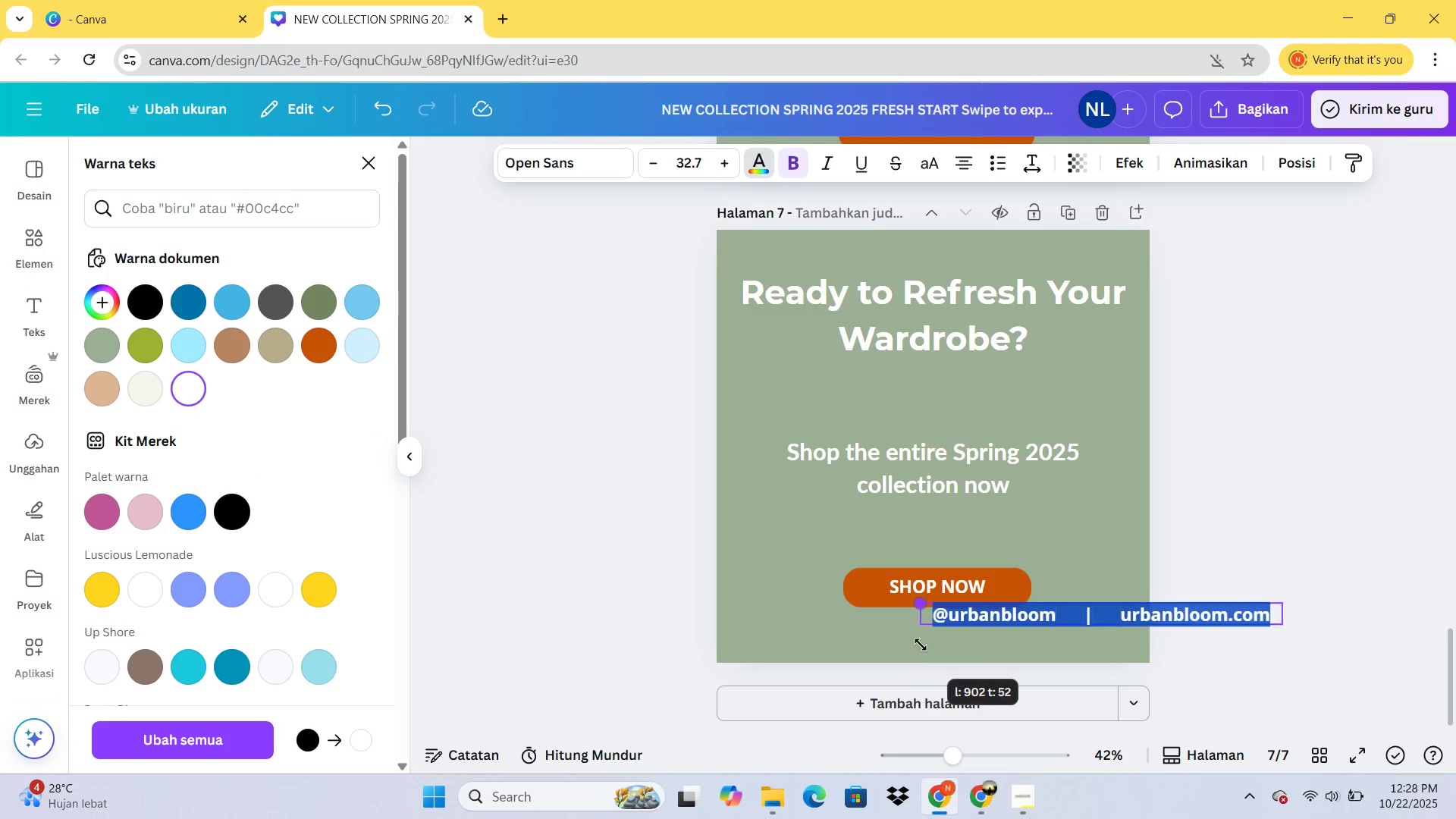 
left_click([1316, 537])
 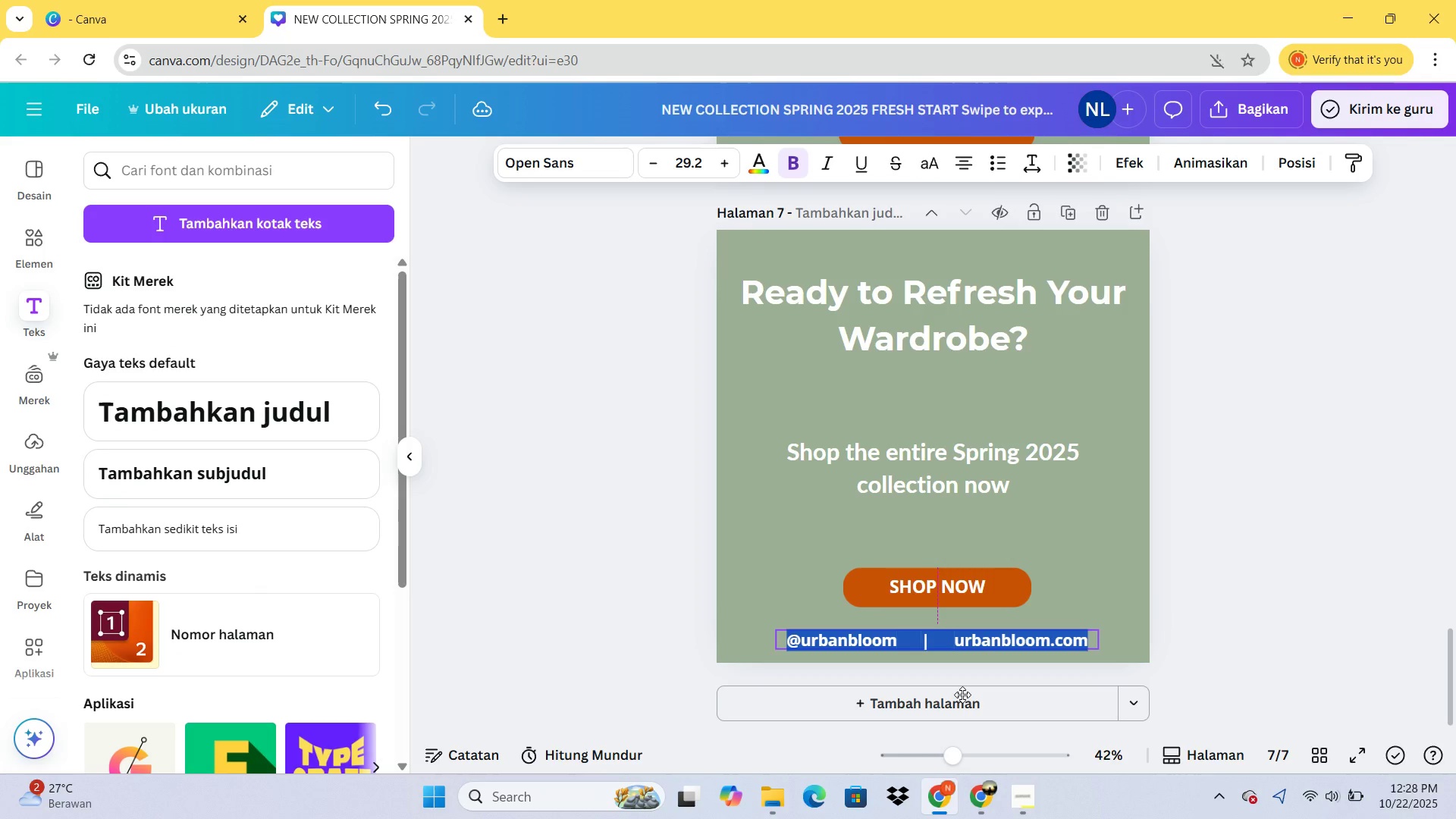 
wait(5.12)
 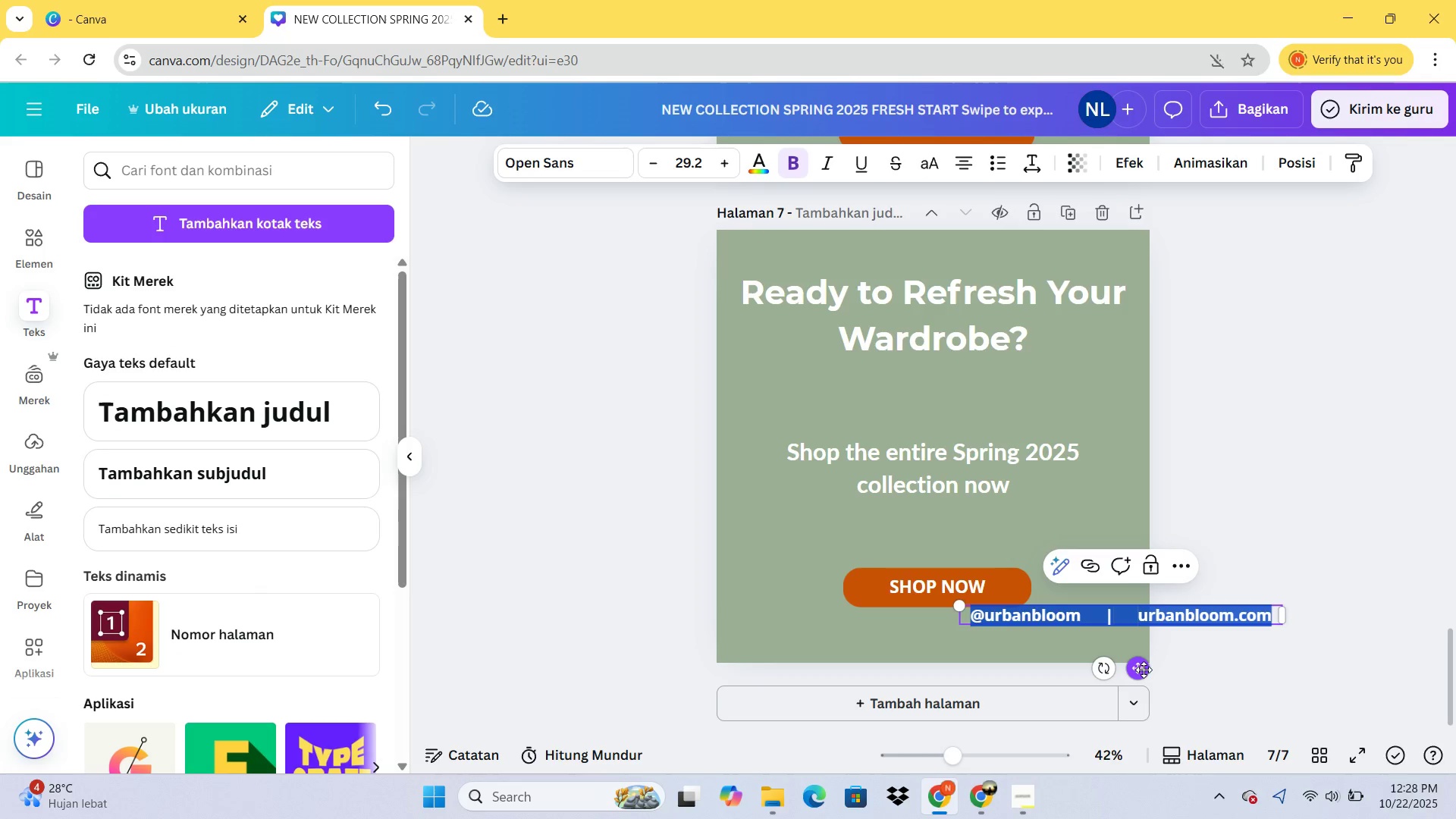 
left_click([1219, 566])
 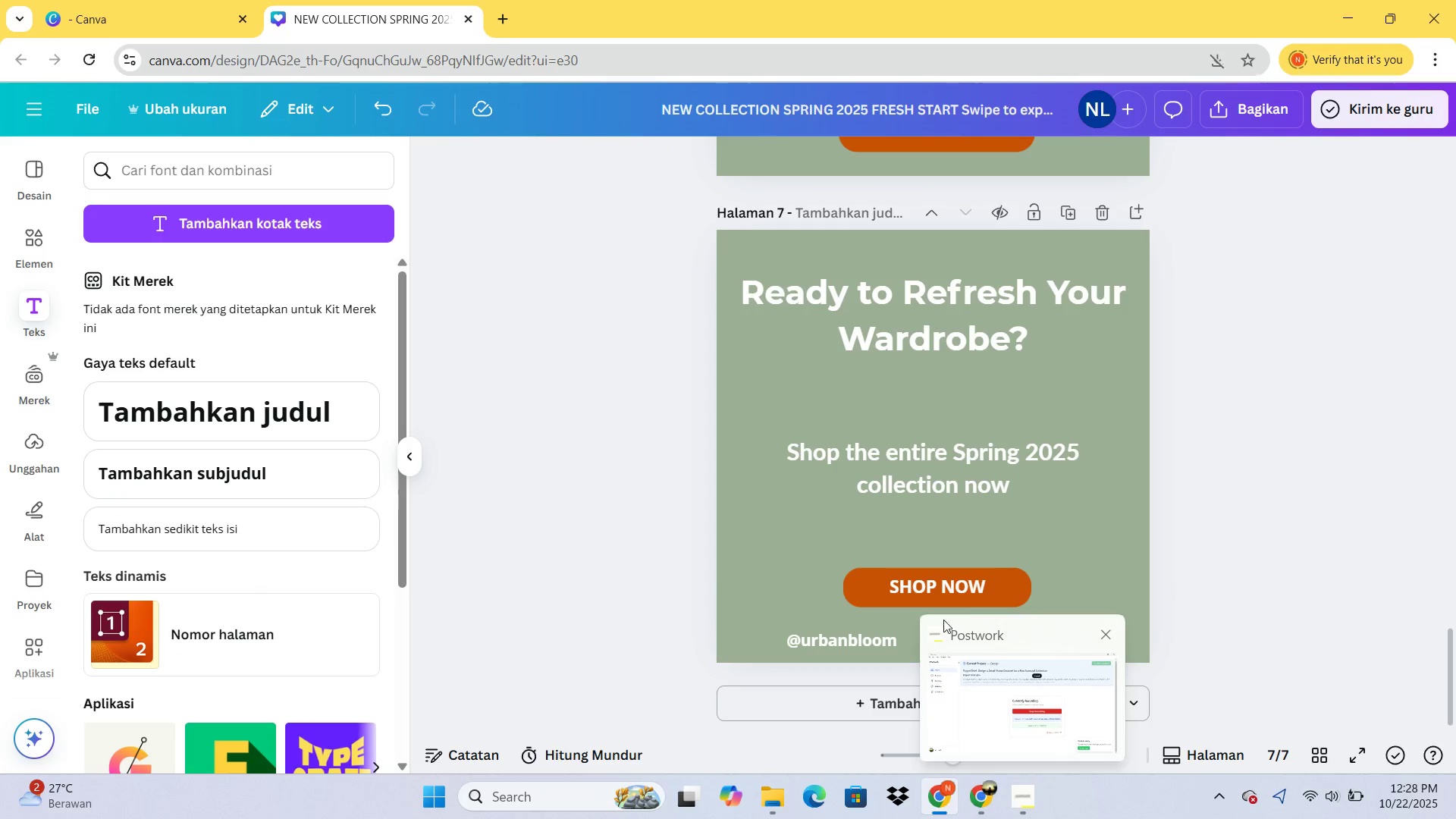 
scroll: coordinate [864, 586], scroll_direction: up, amount: 3.0
 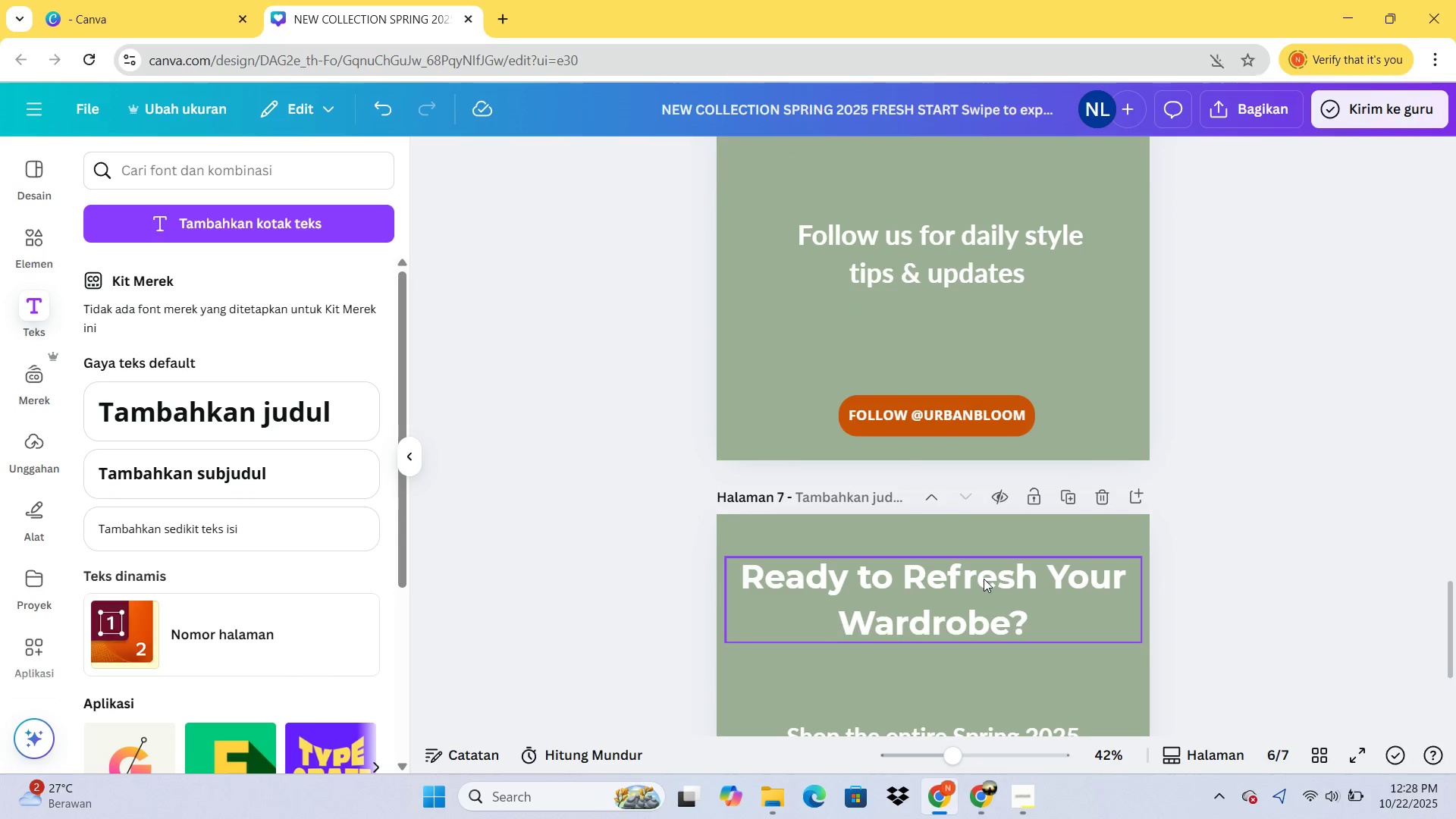 
left_click([984, 579])
 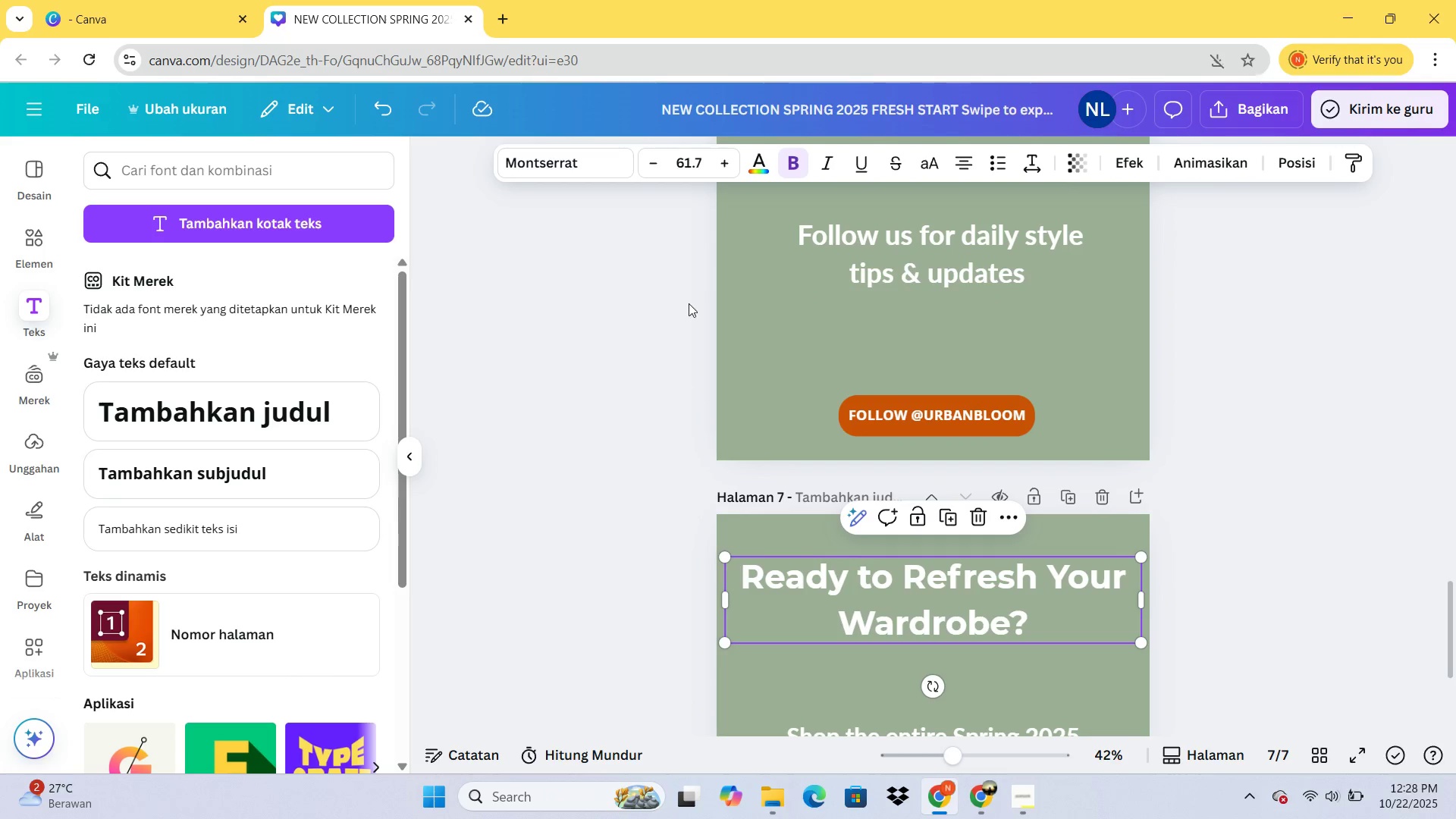 
left_click([648, 168])
 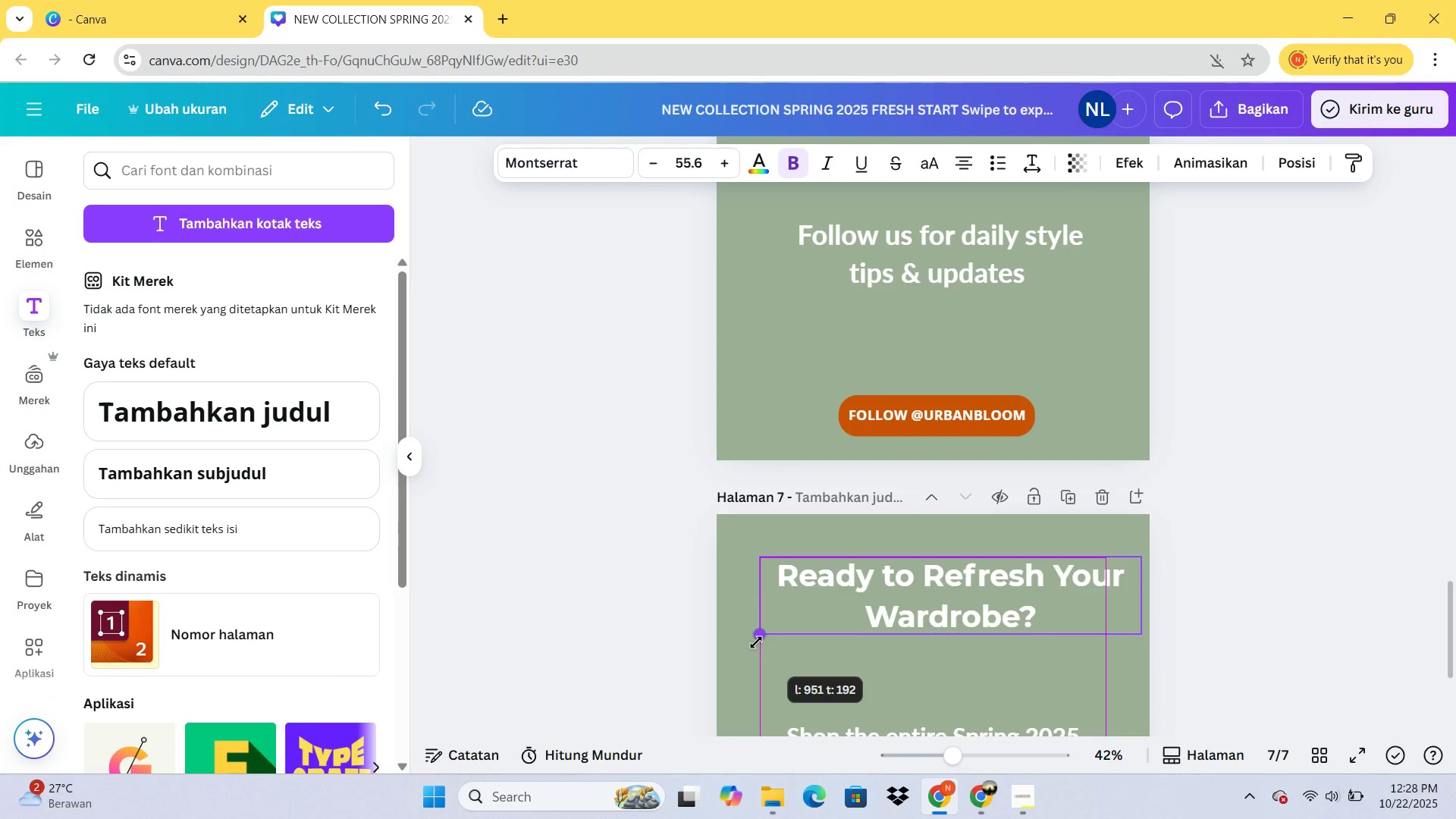 
left_click([1263, 610])
 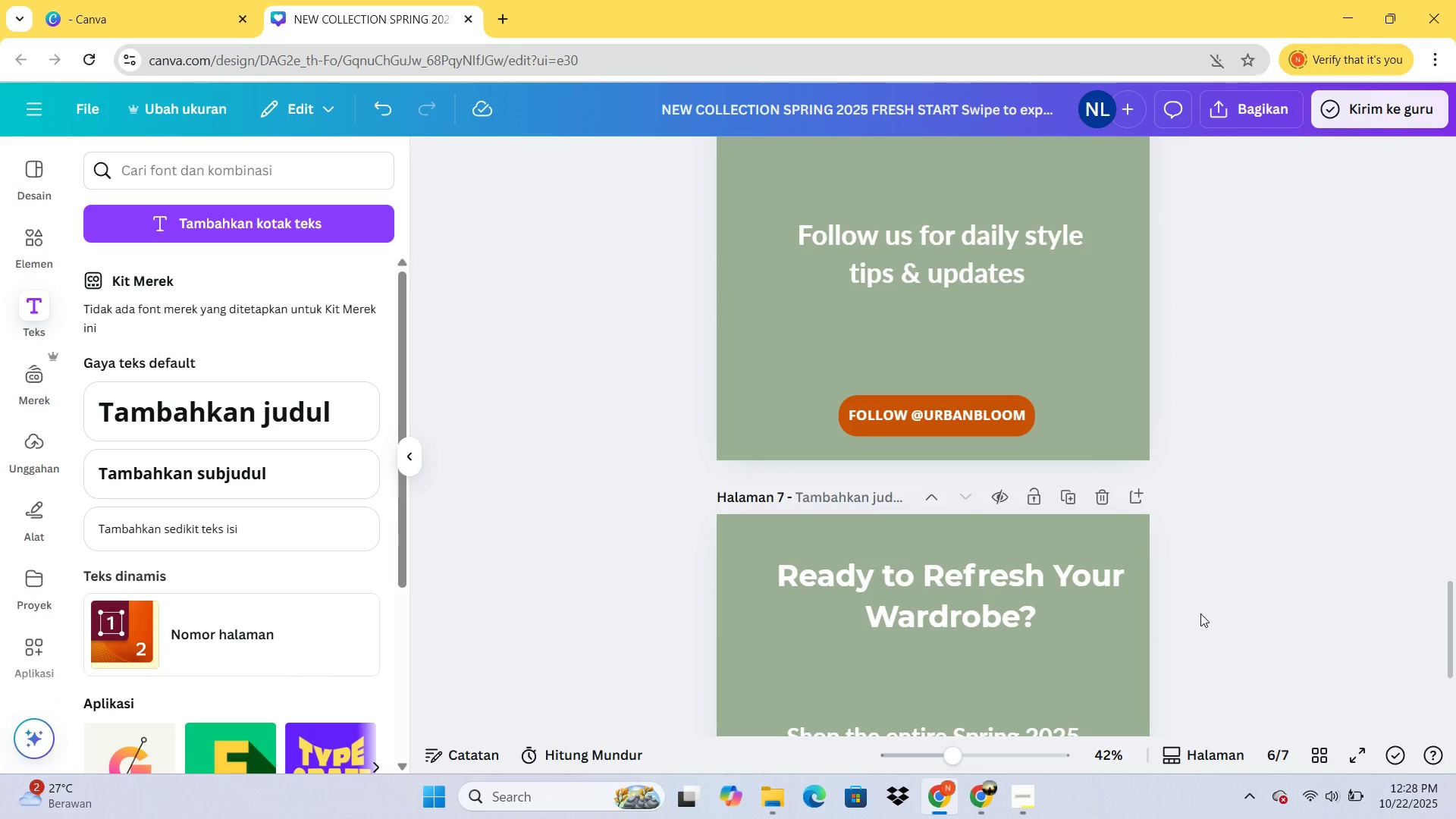 
scroll: coordinate [1200, 613], scroll_direction: down, amount: 2.0
 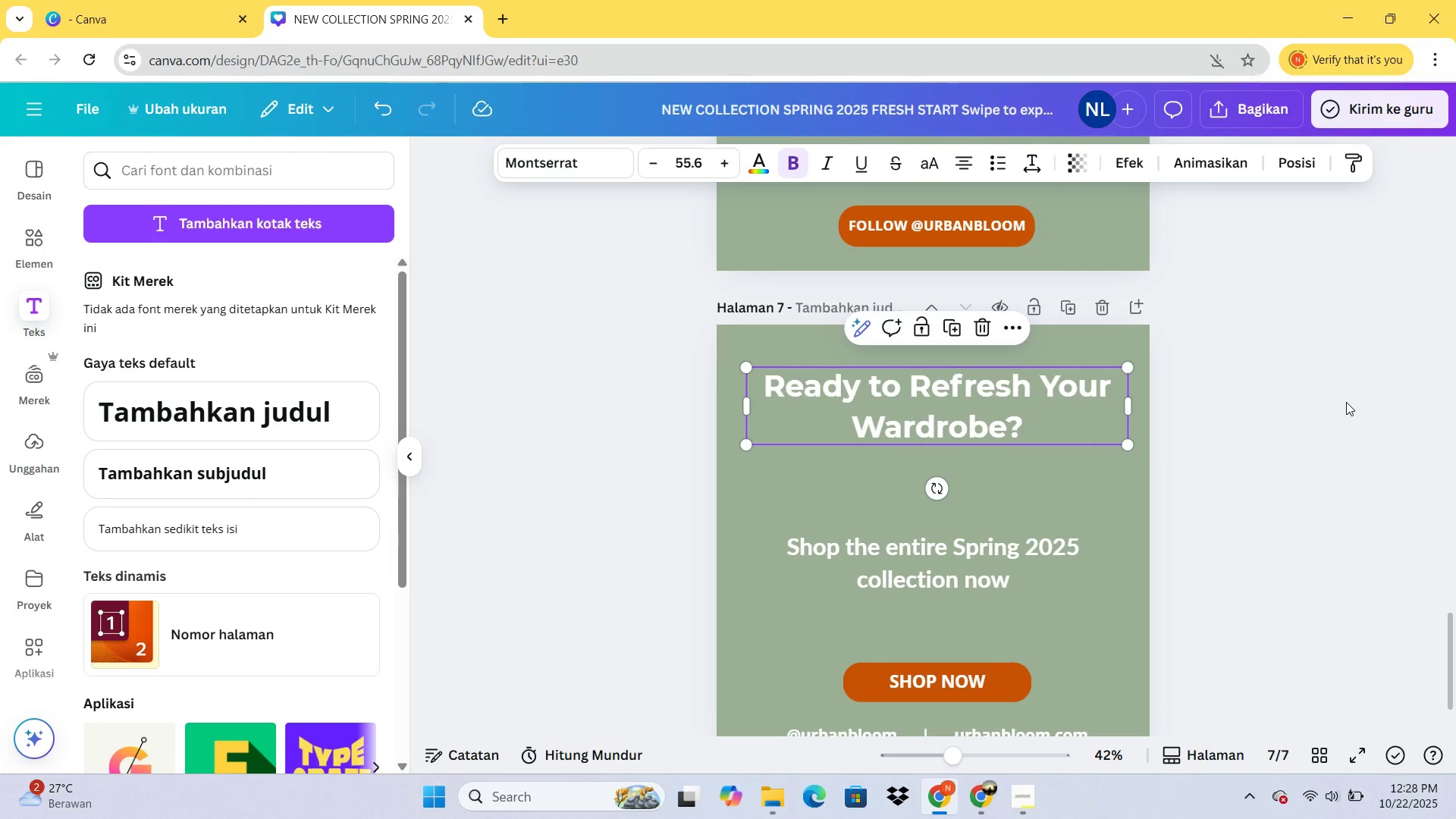 
scroll: coordinate [1039, 704], scroll_direction: up, amount: 53.0
 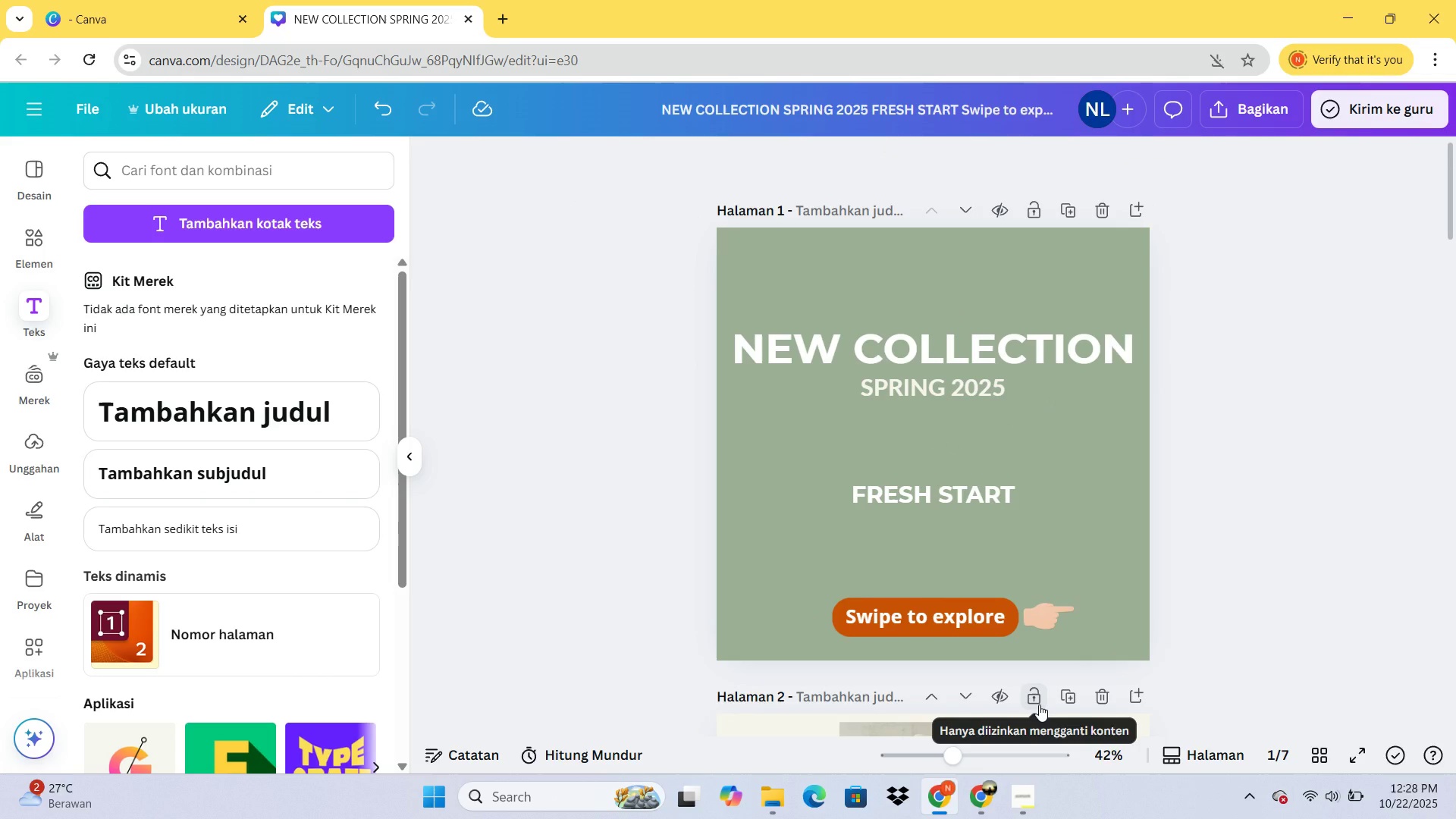 
wait(7.93)
 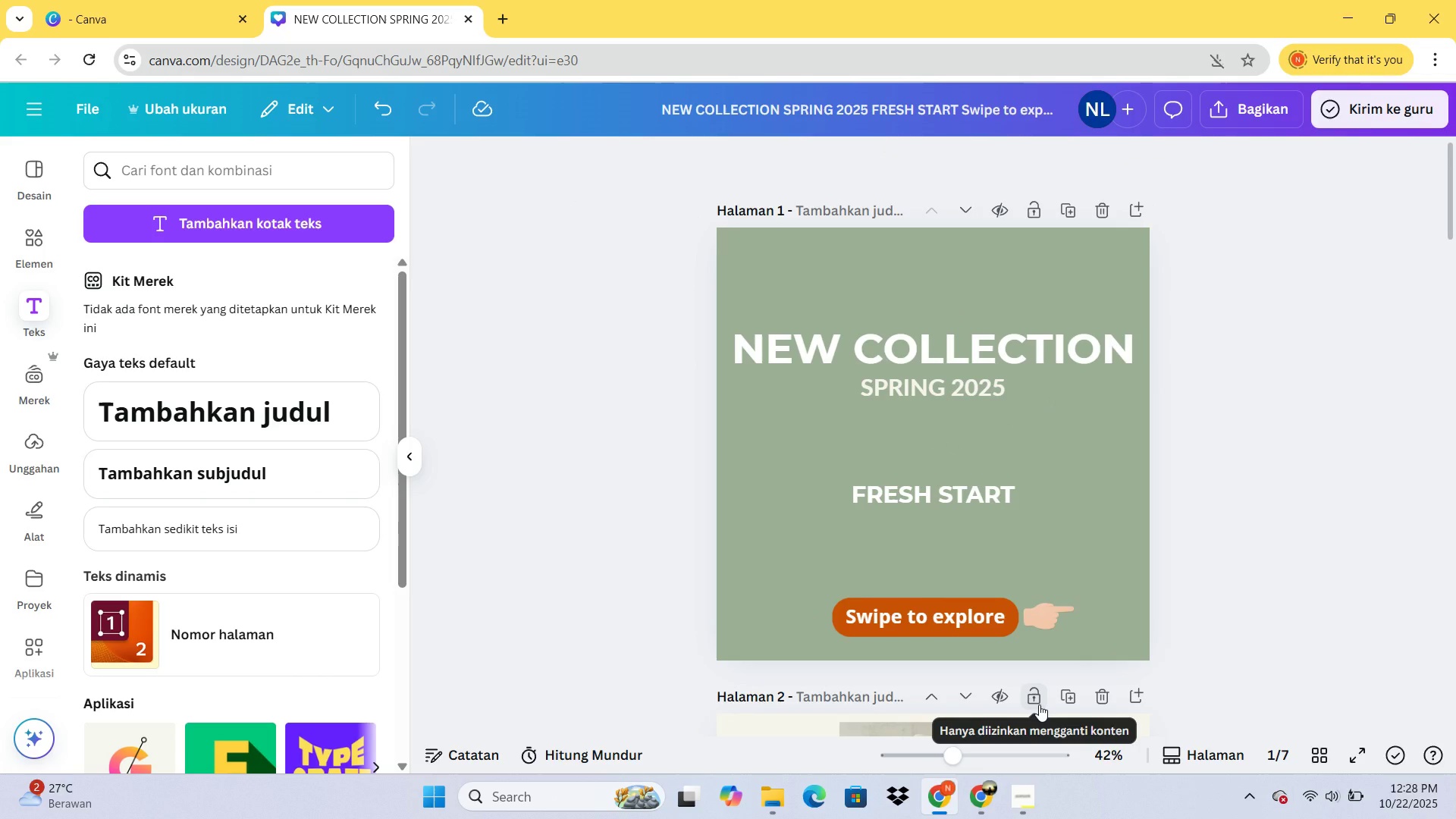 
scroll: coordinate [1106, 607], scroll_direction: down, amount: 1.0
 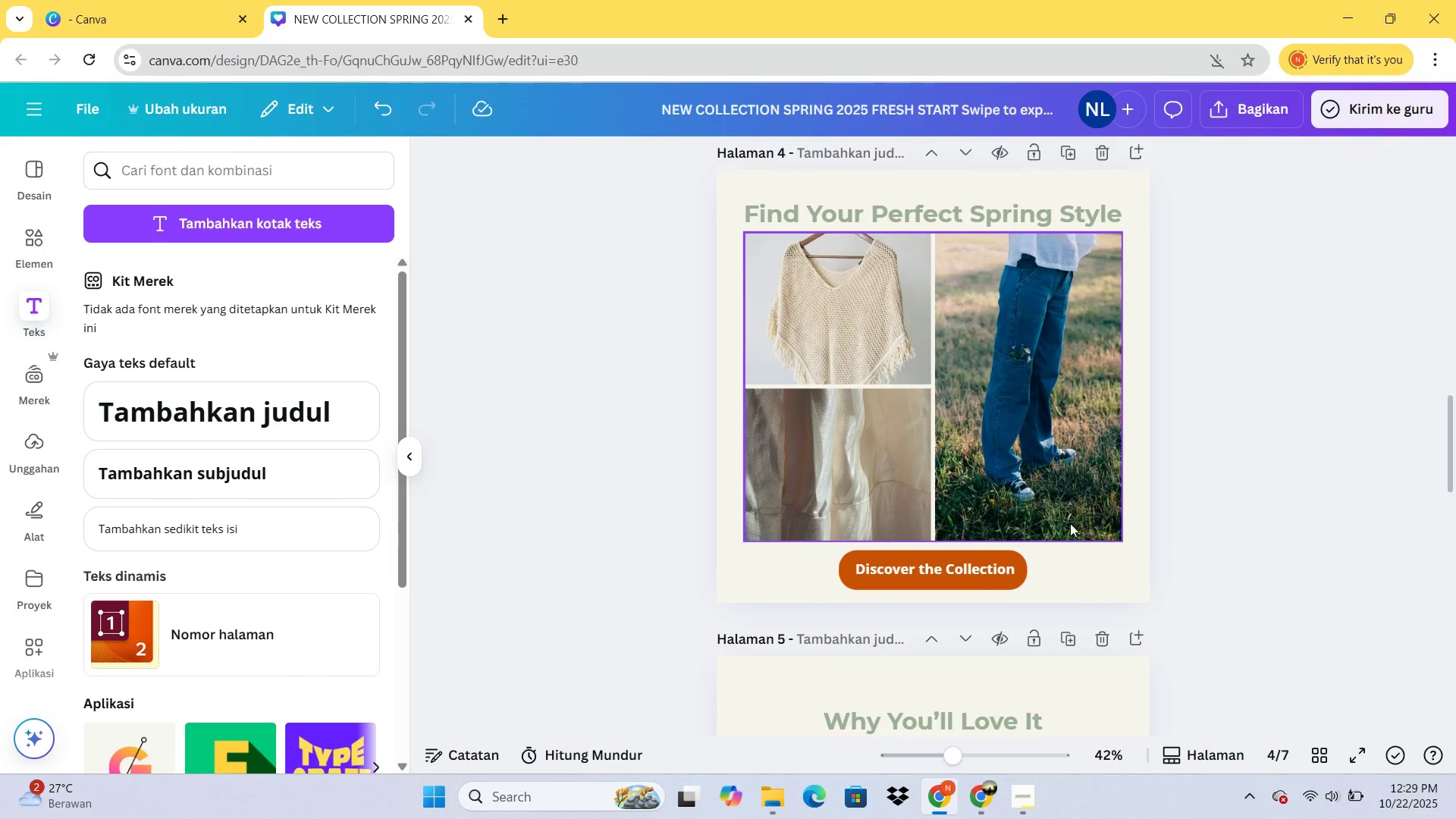 
left_click([1070, 521])
 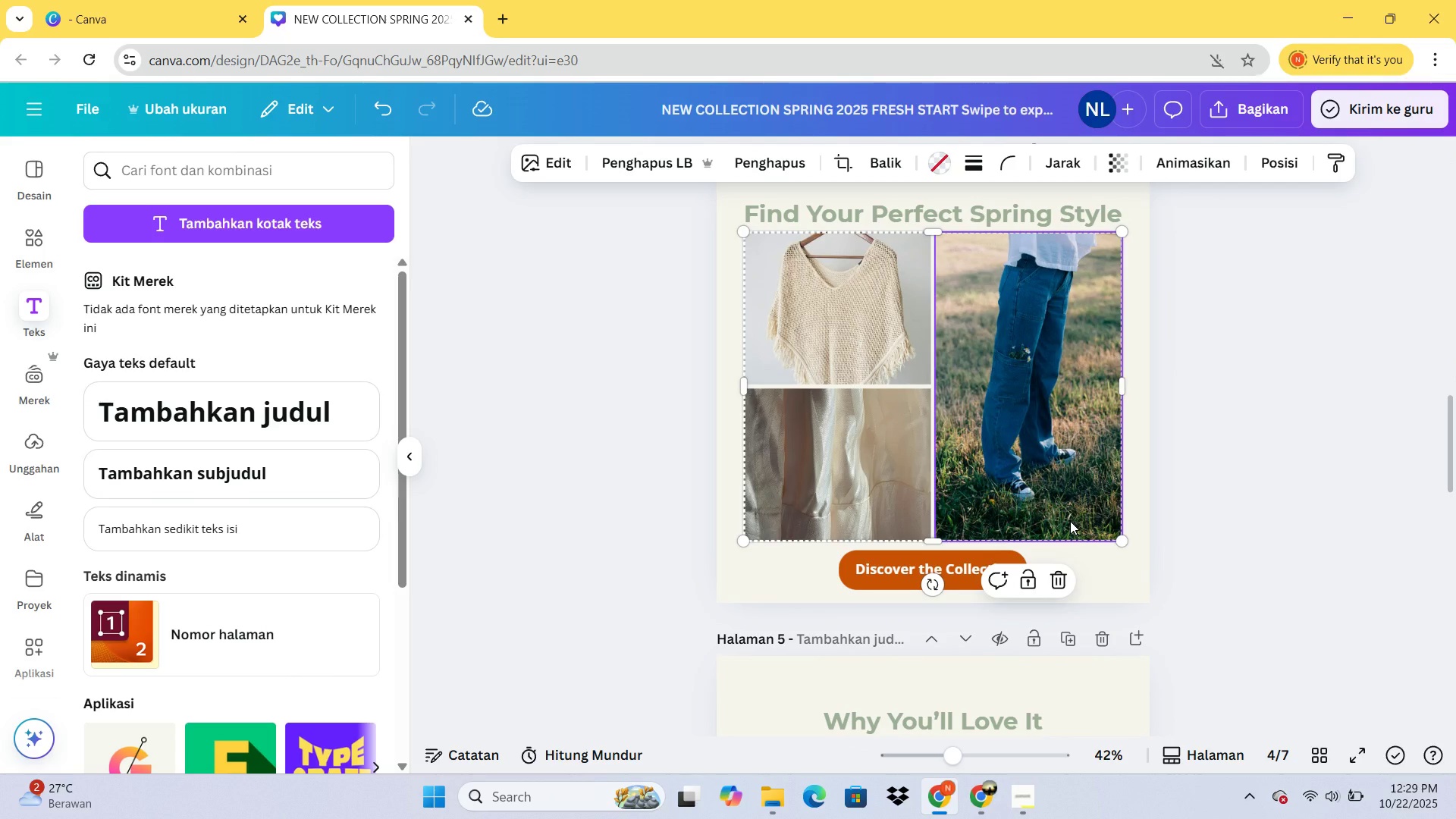 
scroll: coordinate [1068, 535], scroll_direction: down, amount: 4.0
 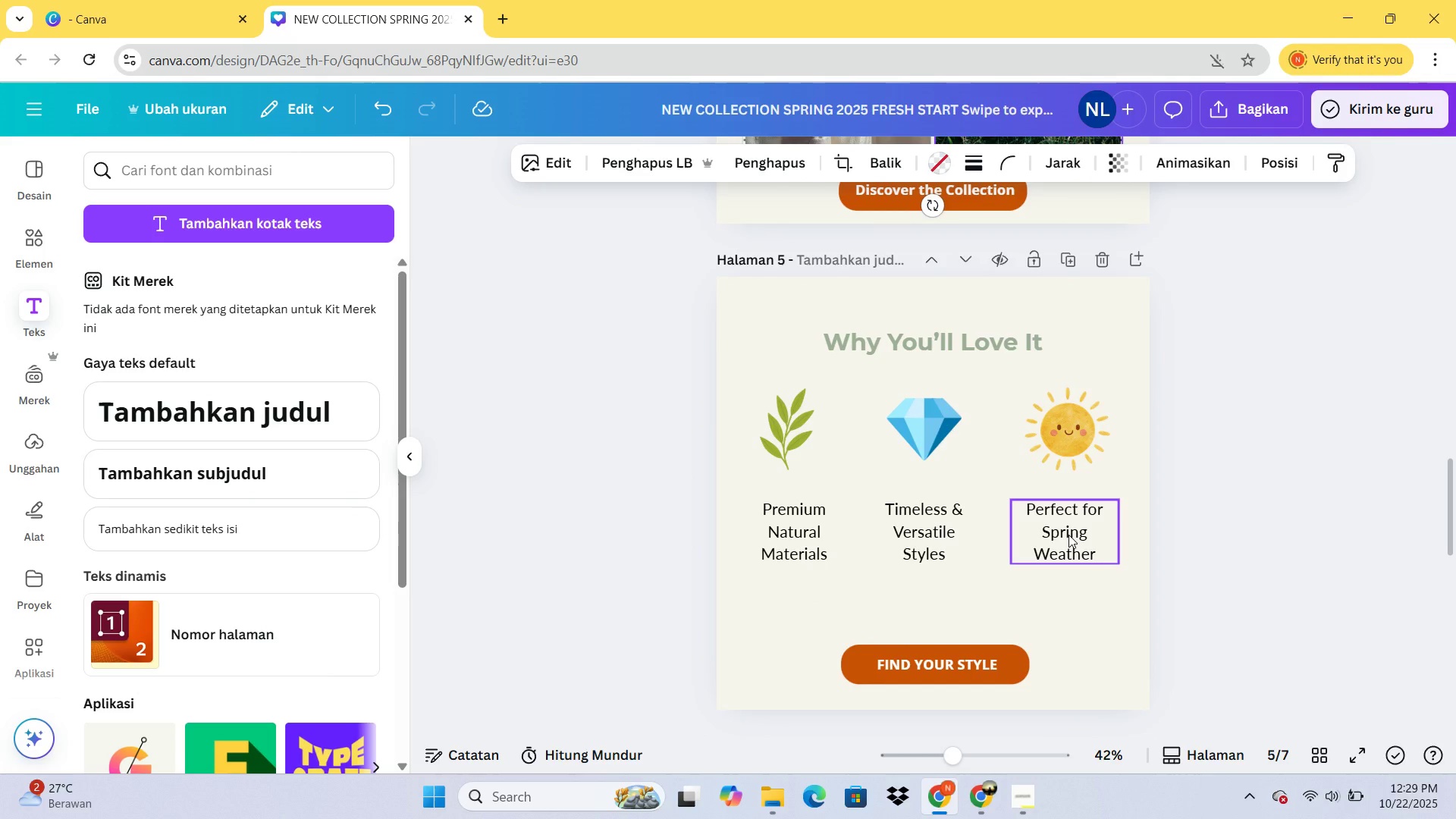 
wait(8.28)
 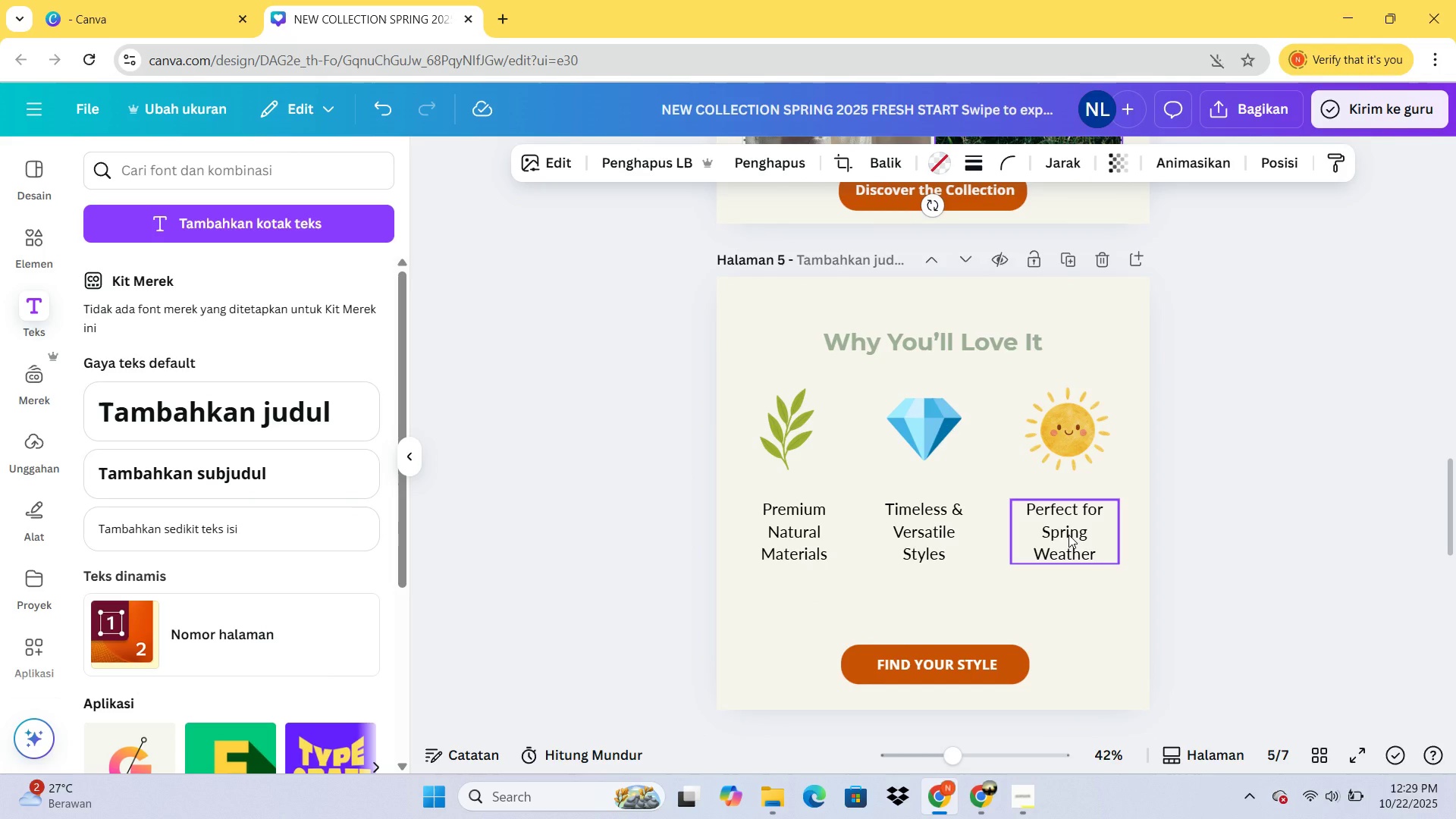 
left_click([29, 202])
 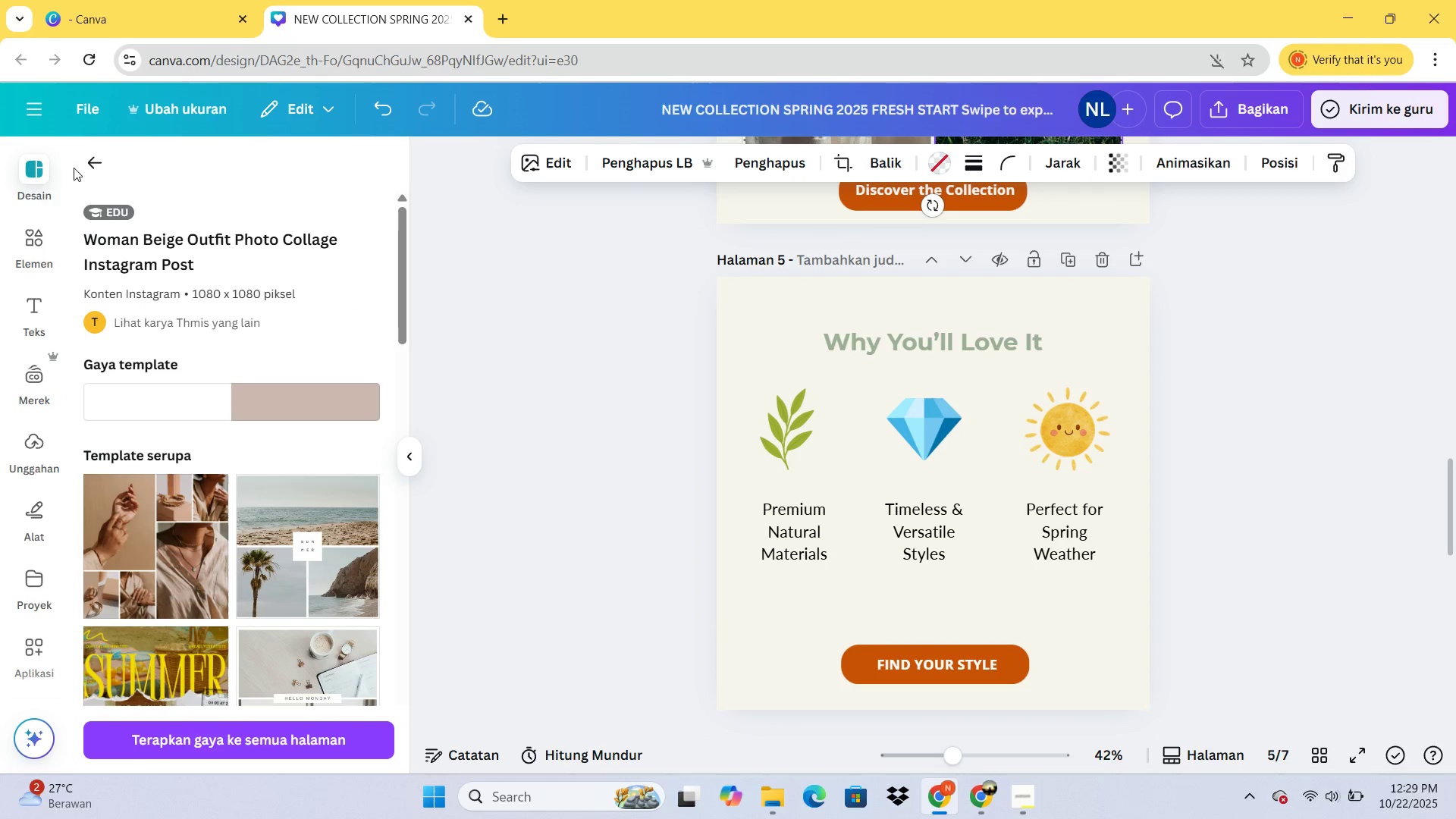 
left_click([84, 171])
 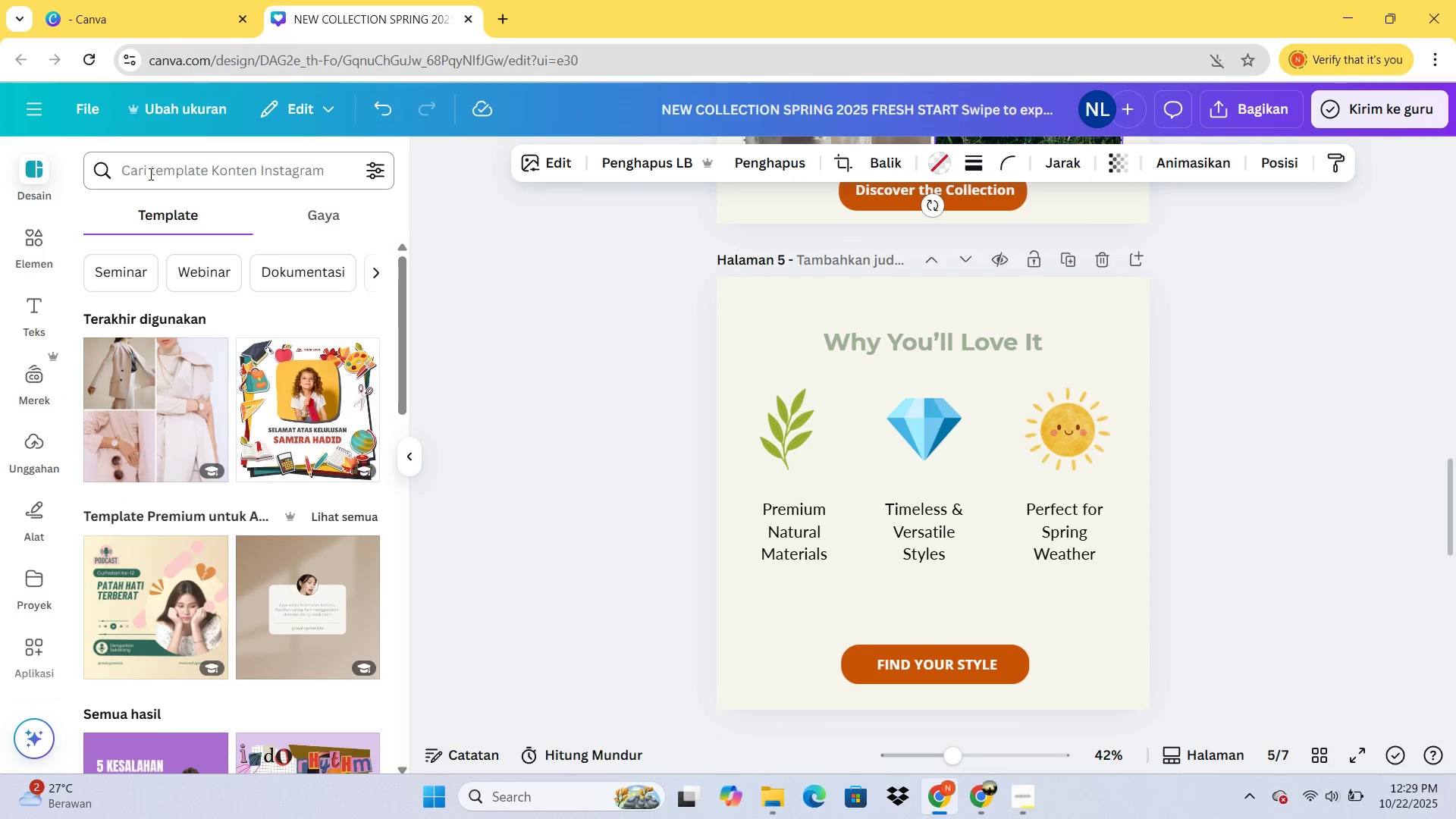 
left_click([149, 174])
 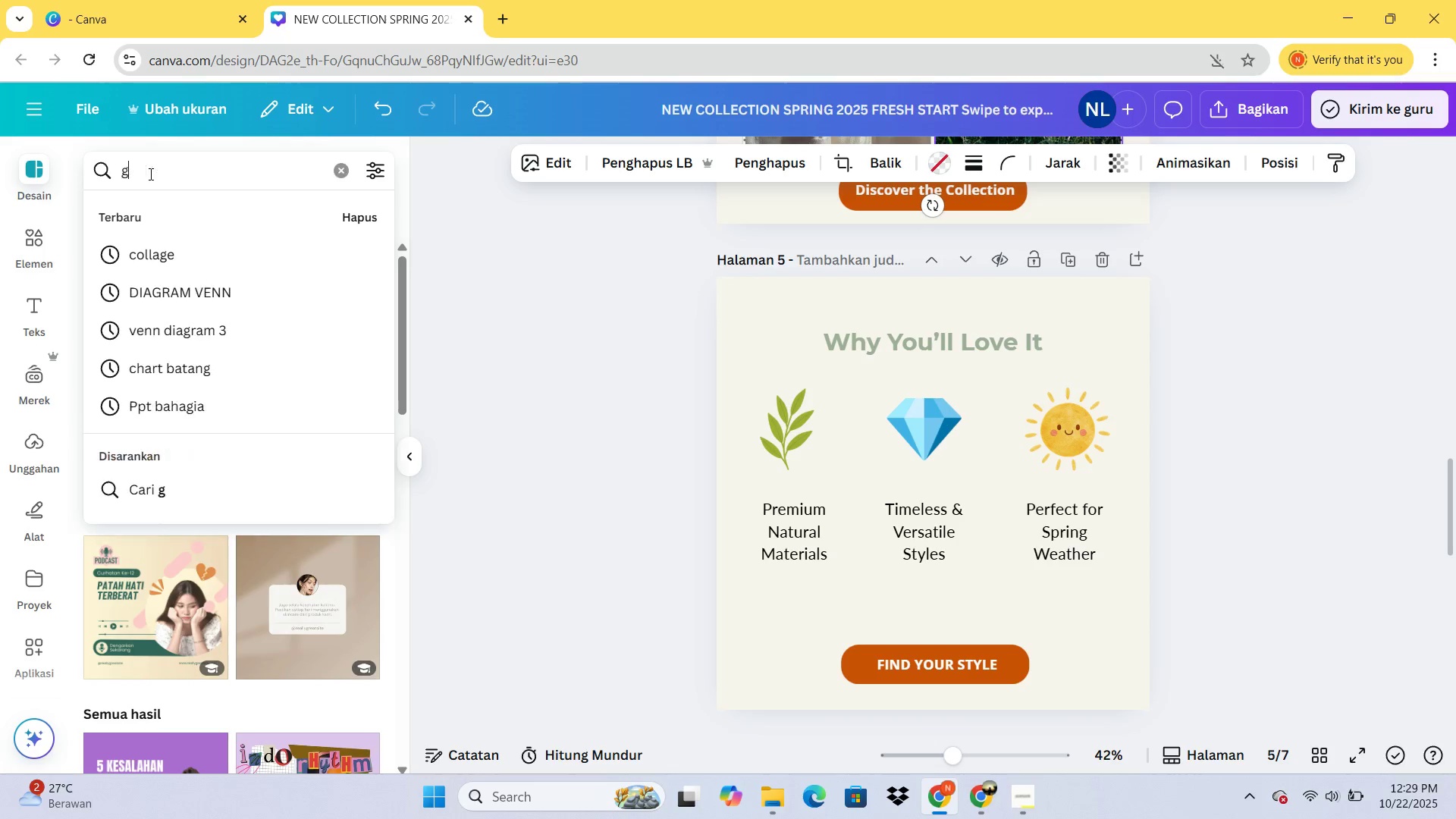 
type(grid)
 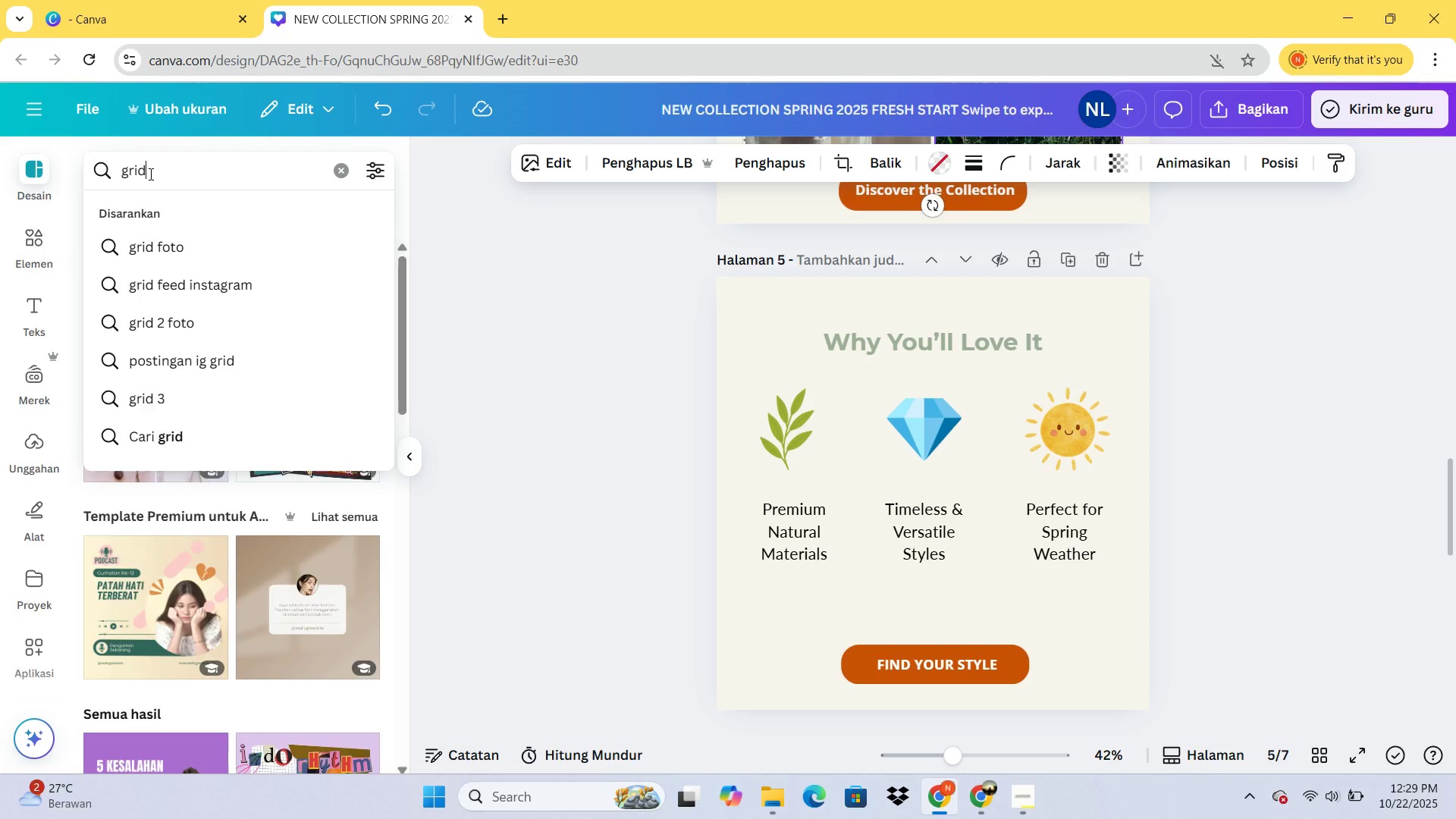 
key(Enter)
 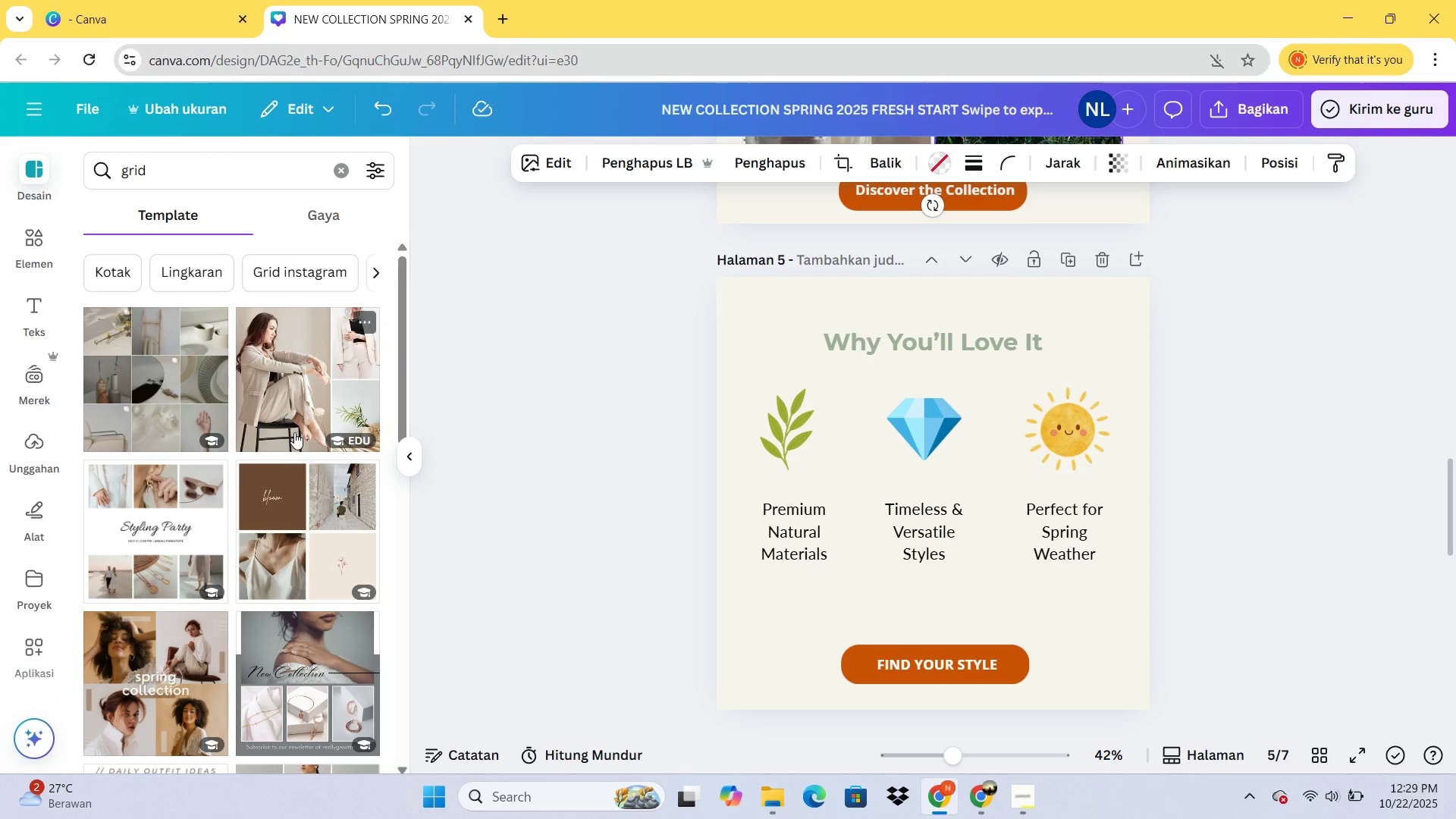 
scroll: coordinate [316, 470], scroll_direction: down, amount: 17.0
 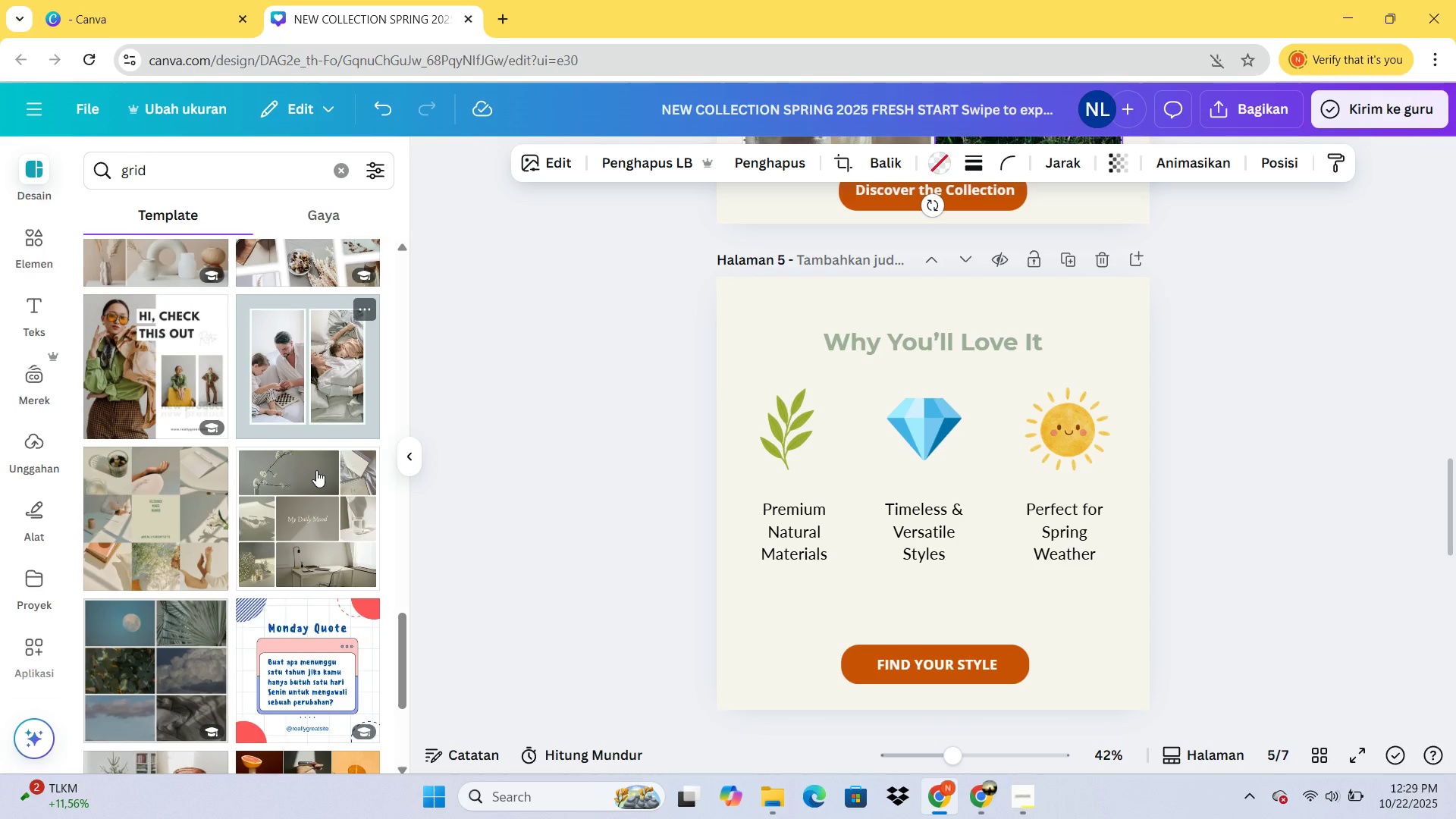 
scroll: coordinate [873, 385], scroll_direction: up, amount: 8.0
 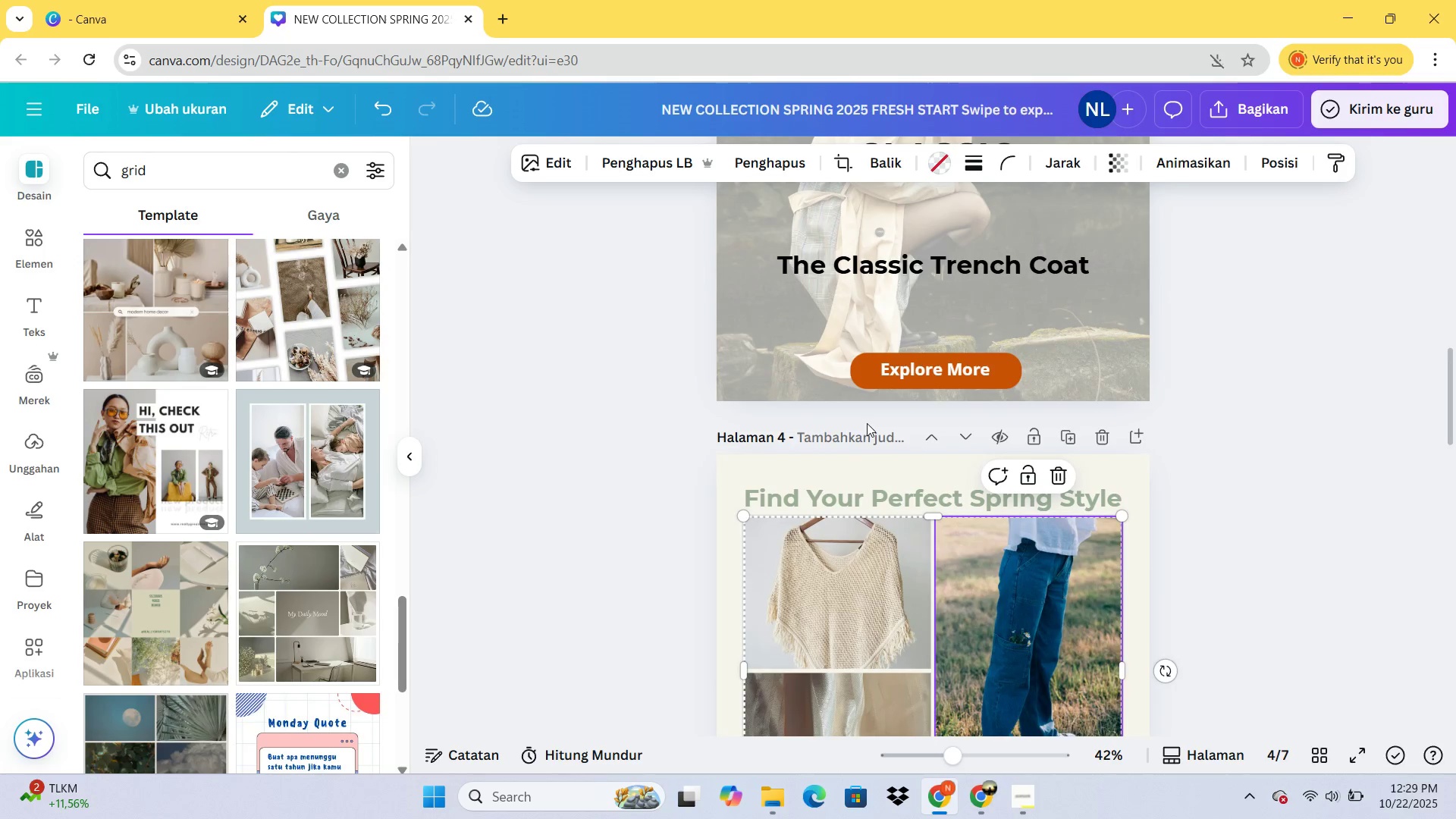 
scroll: coordinate [867, 425], scroll_direction: down, amount: 2.0
 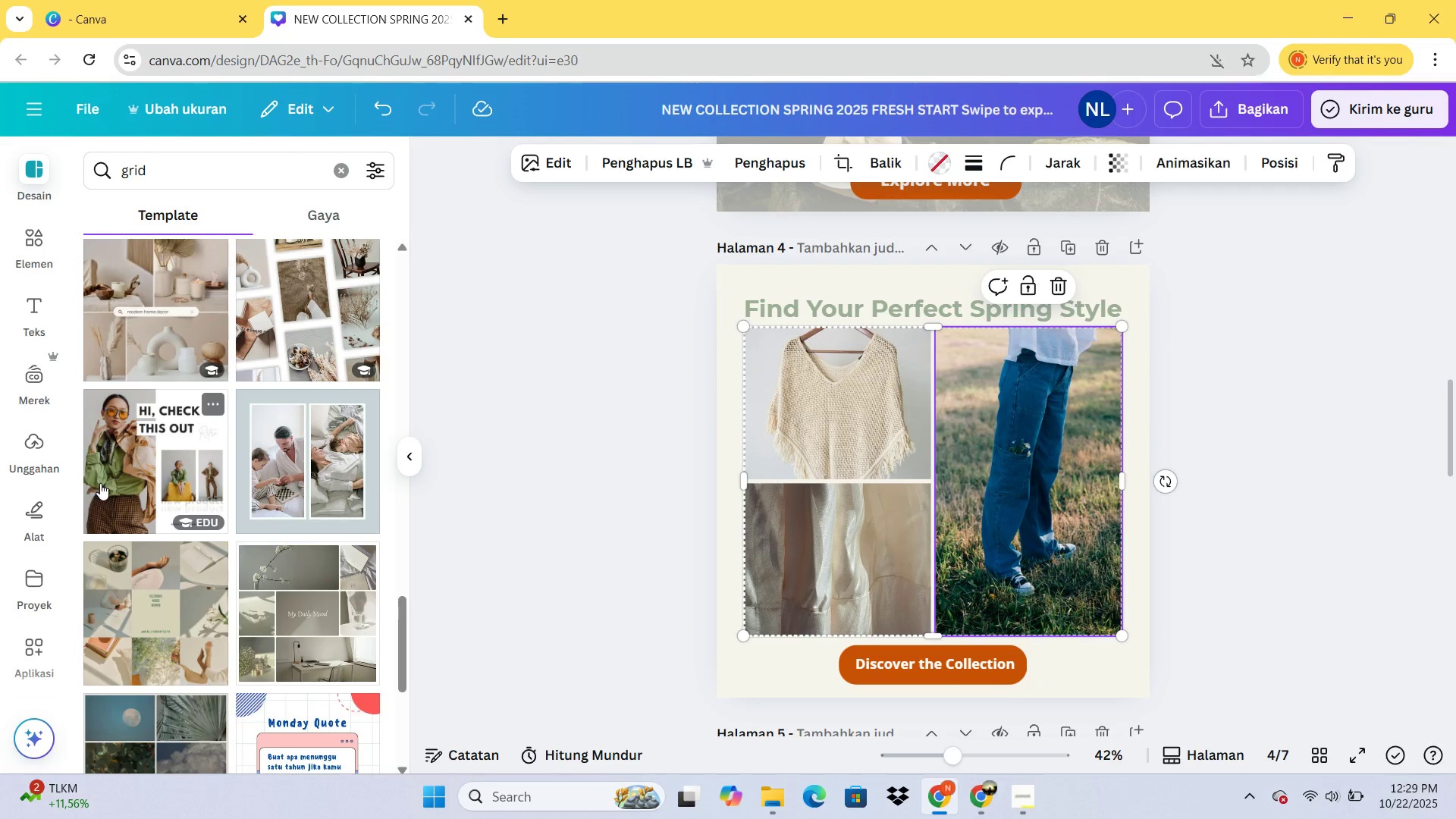 
left_click([843, 296])
 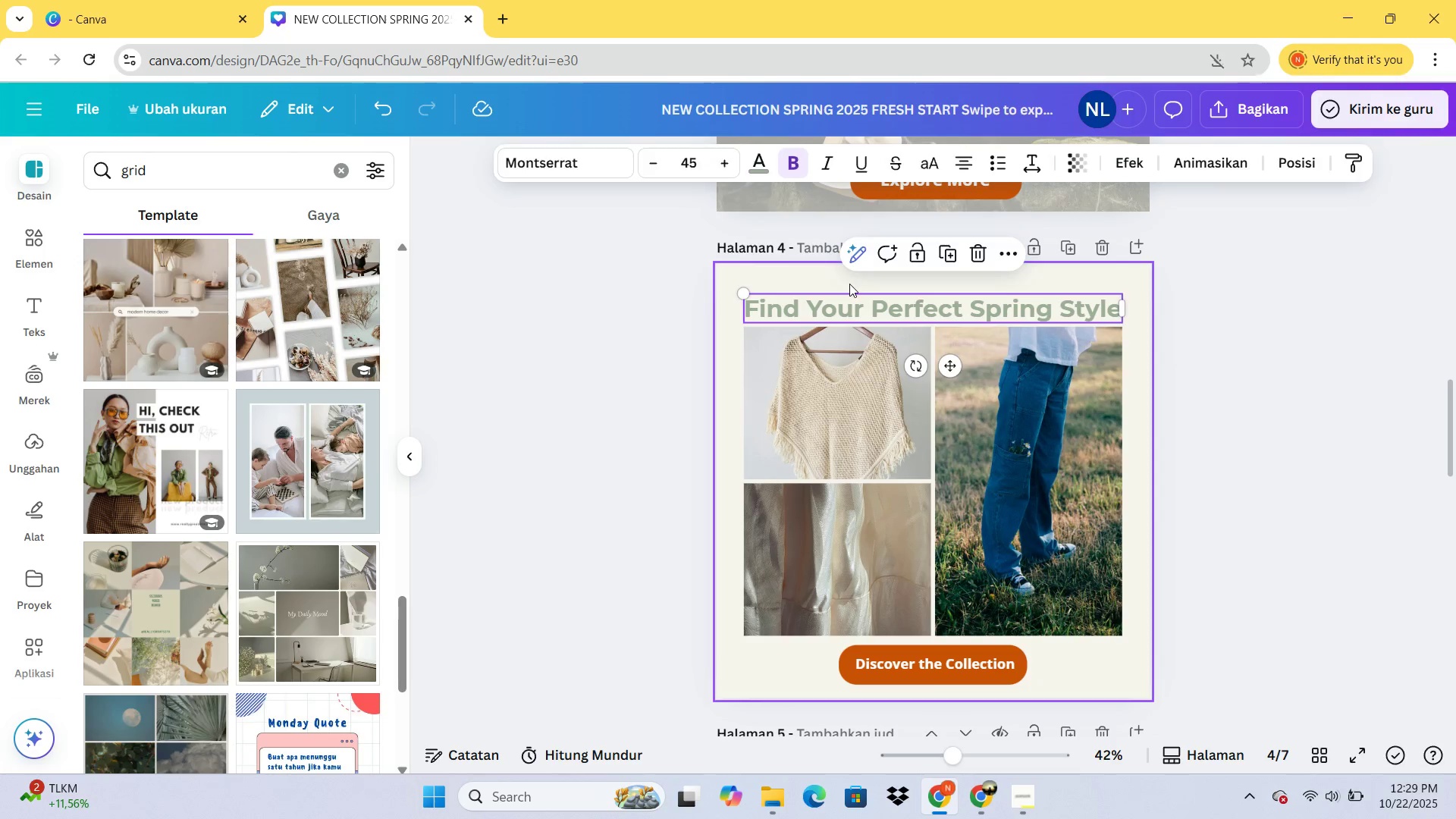 
left_click([849, 284])
 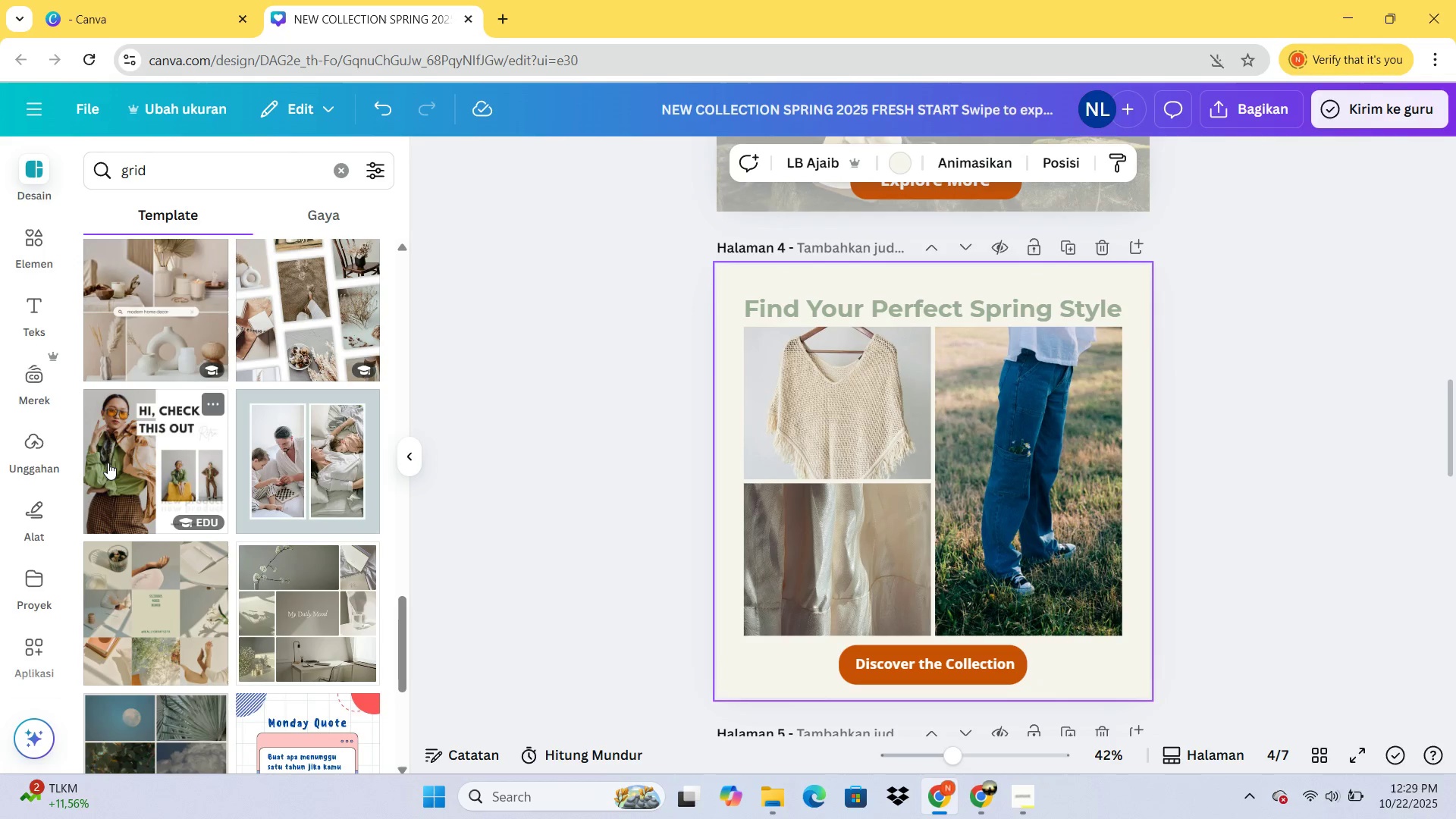 
left_click([108, 463])
 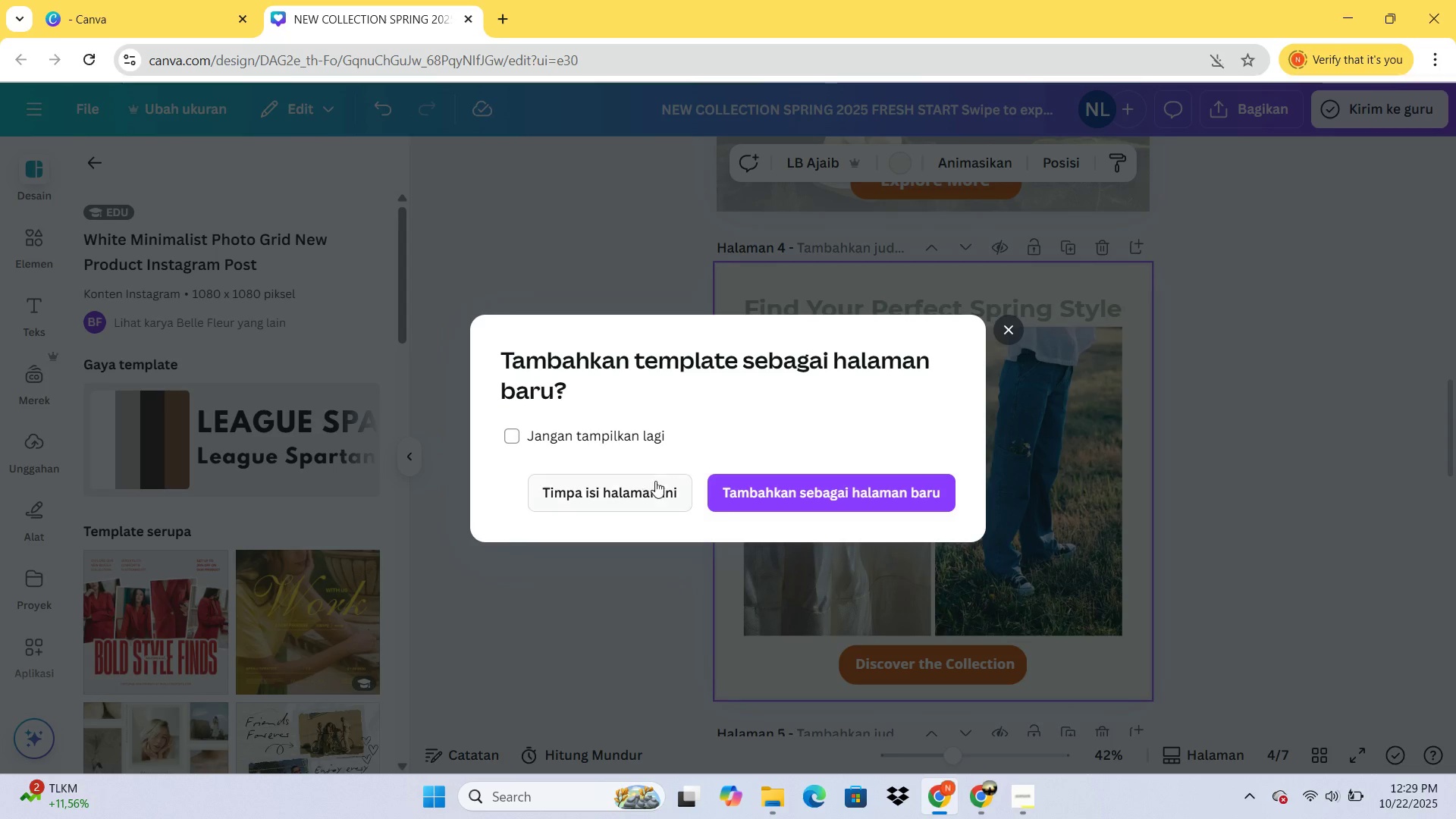 
wait(8.26)
 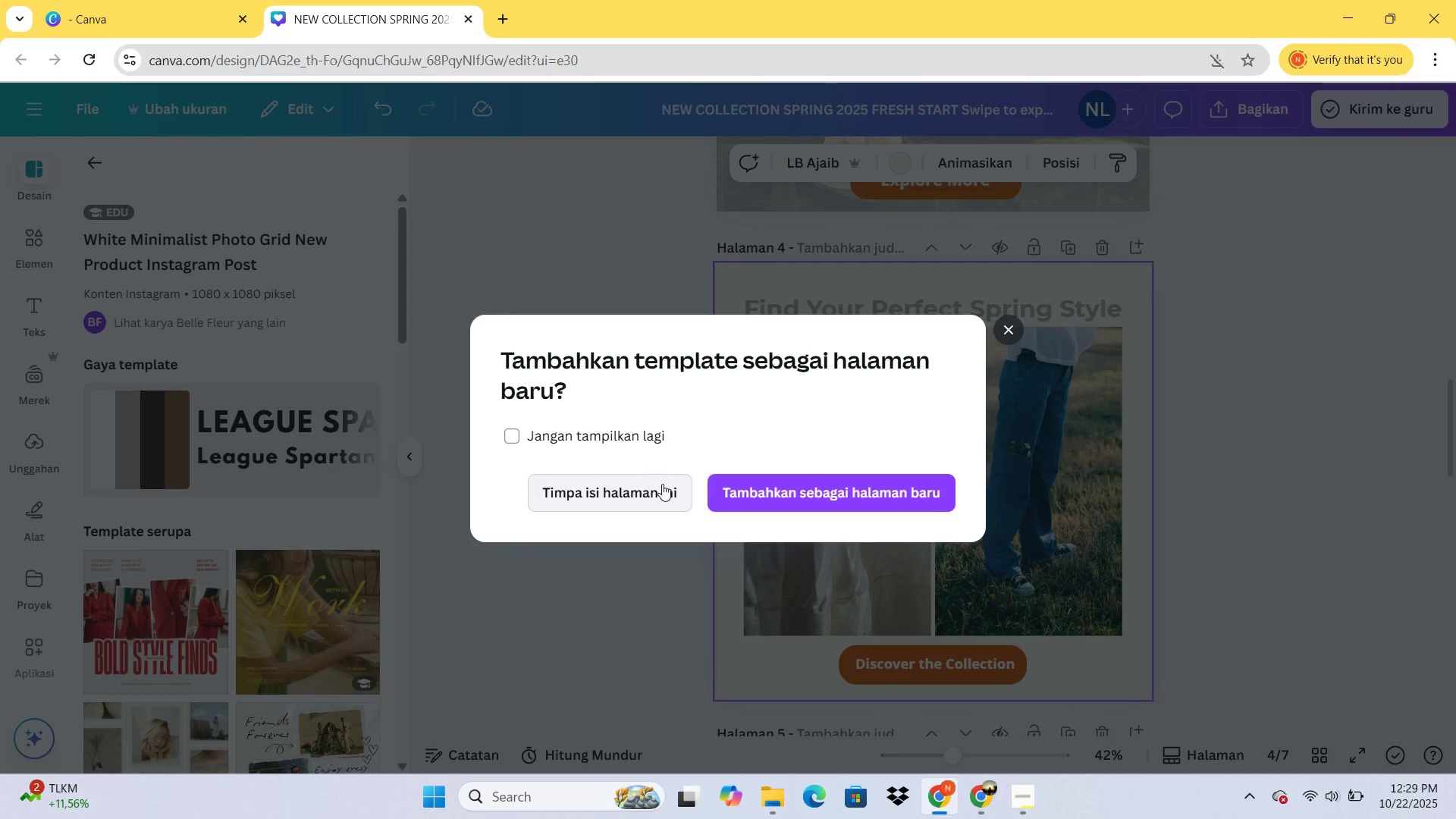 
key(Control+Z)
 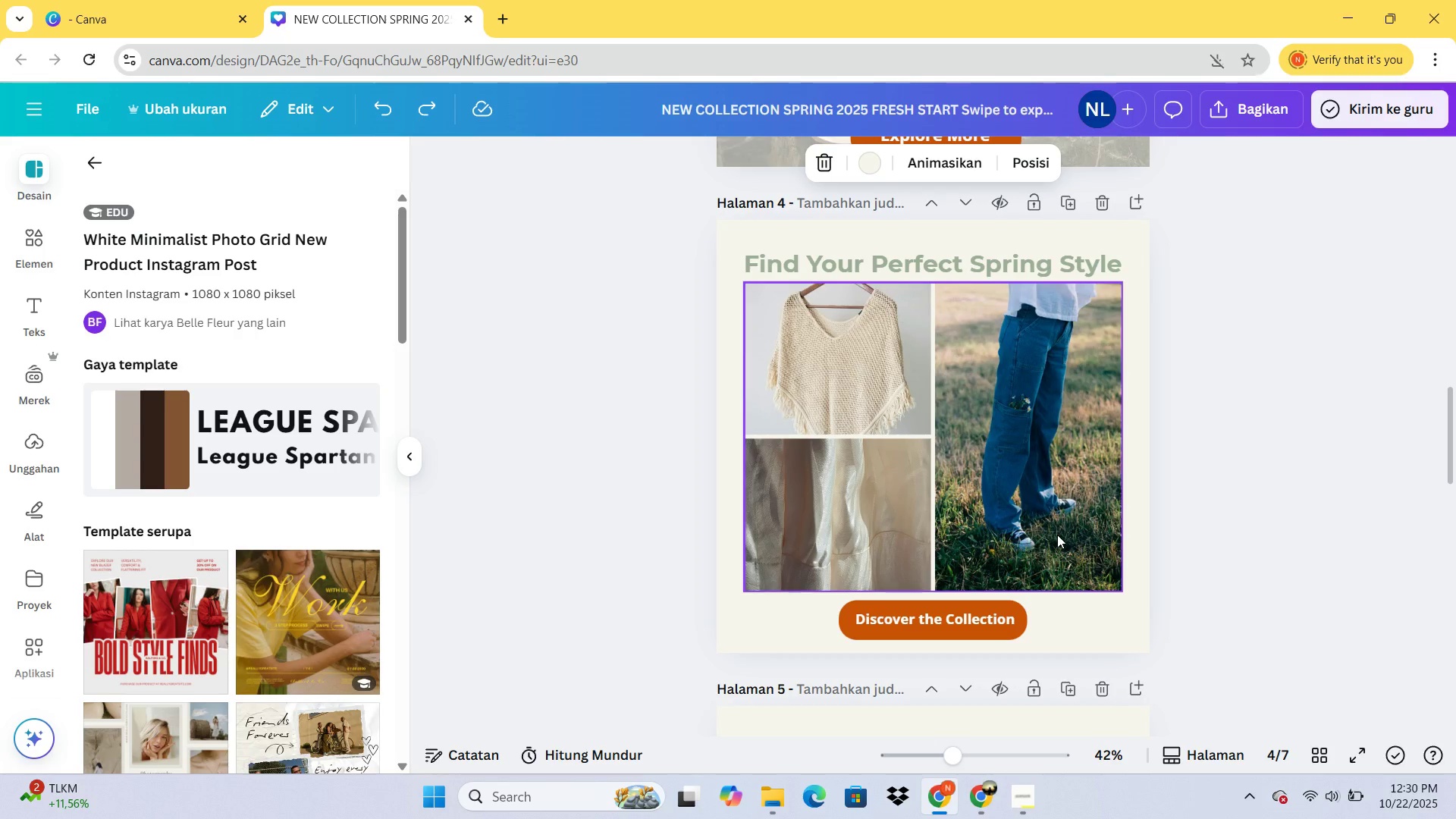 
wait(21.55)
 